 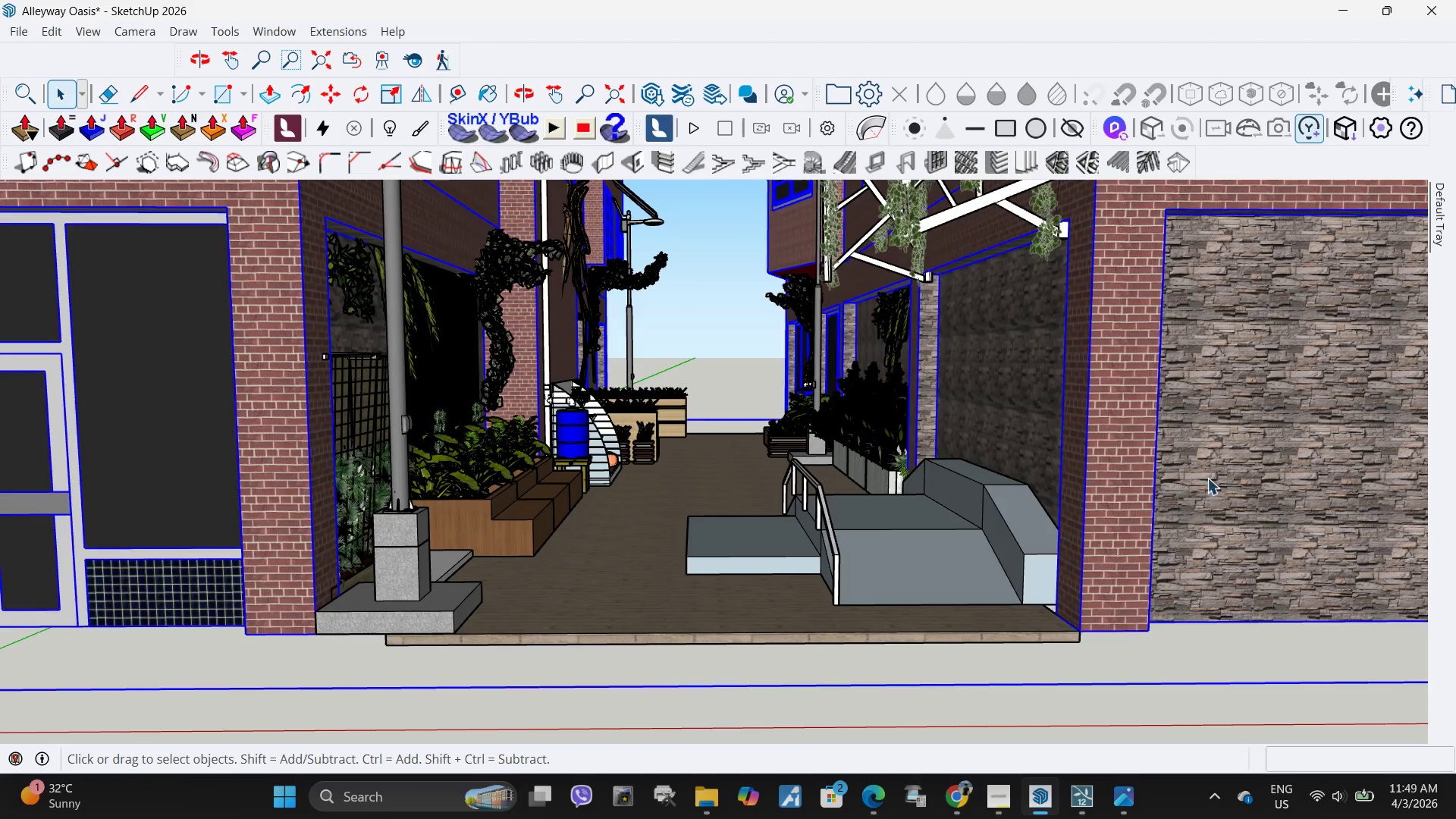 
scroll: coordinate [1249, 538], scroll_direction: down, amount: 4.0
 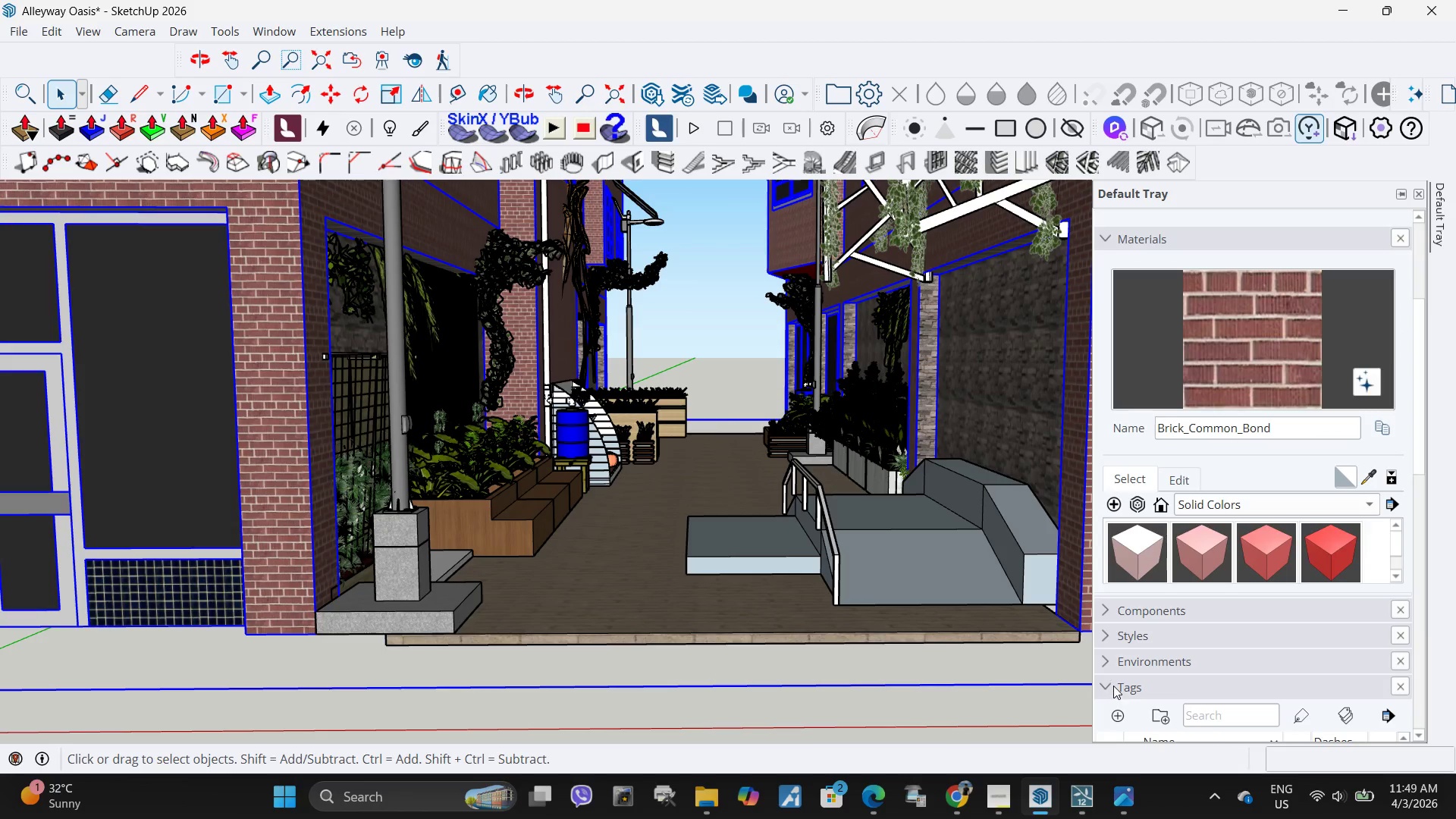 
left_click([1113, 685])
 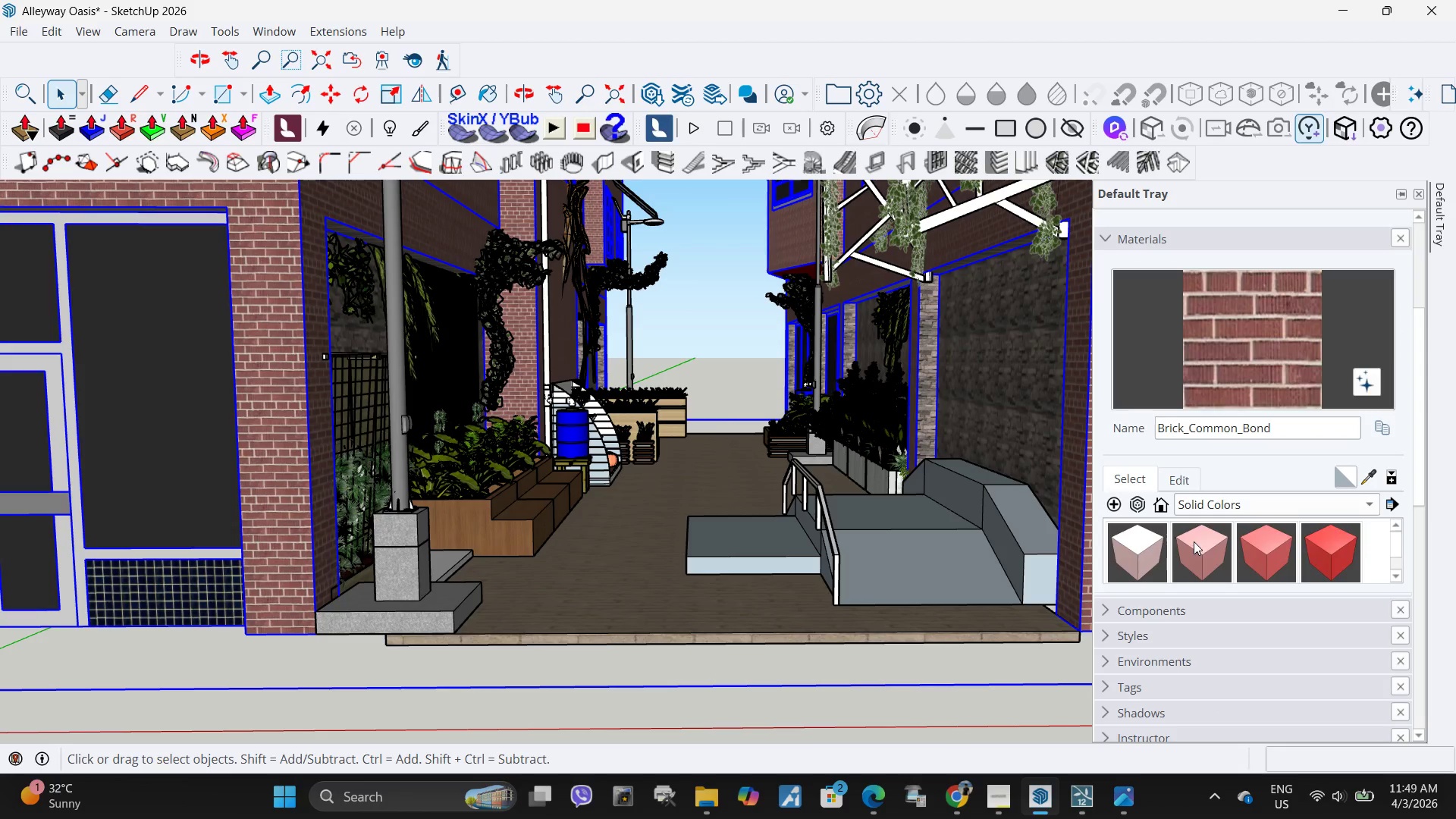 
scroll: coordinate [1197, 536], scroll_direction: down, amount: 6.0
 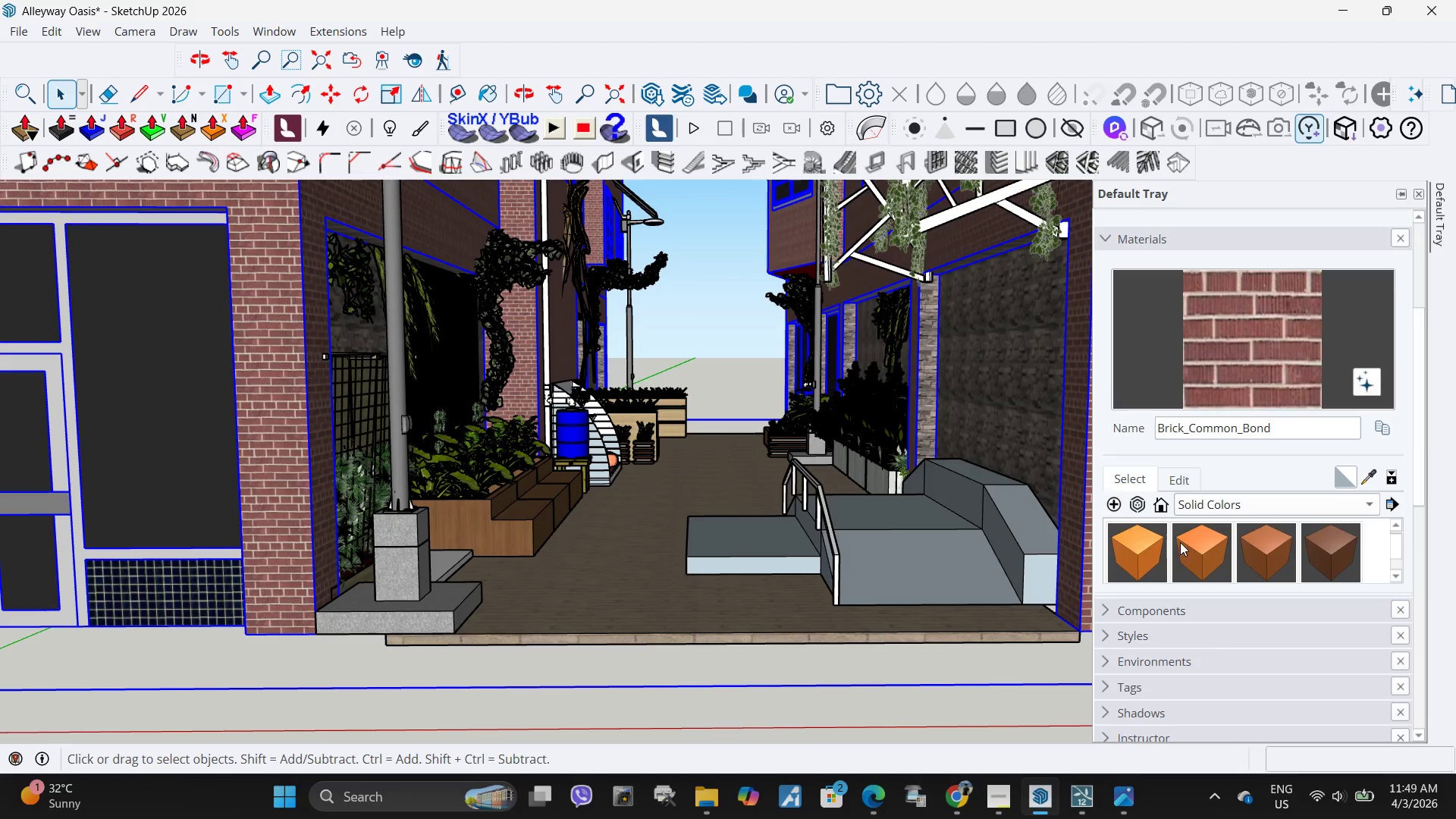 
scroll: coordinate [1181, 545], scroll_direction: up, amount: 1.0
 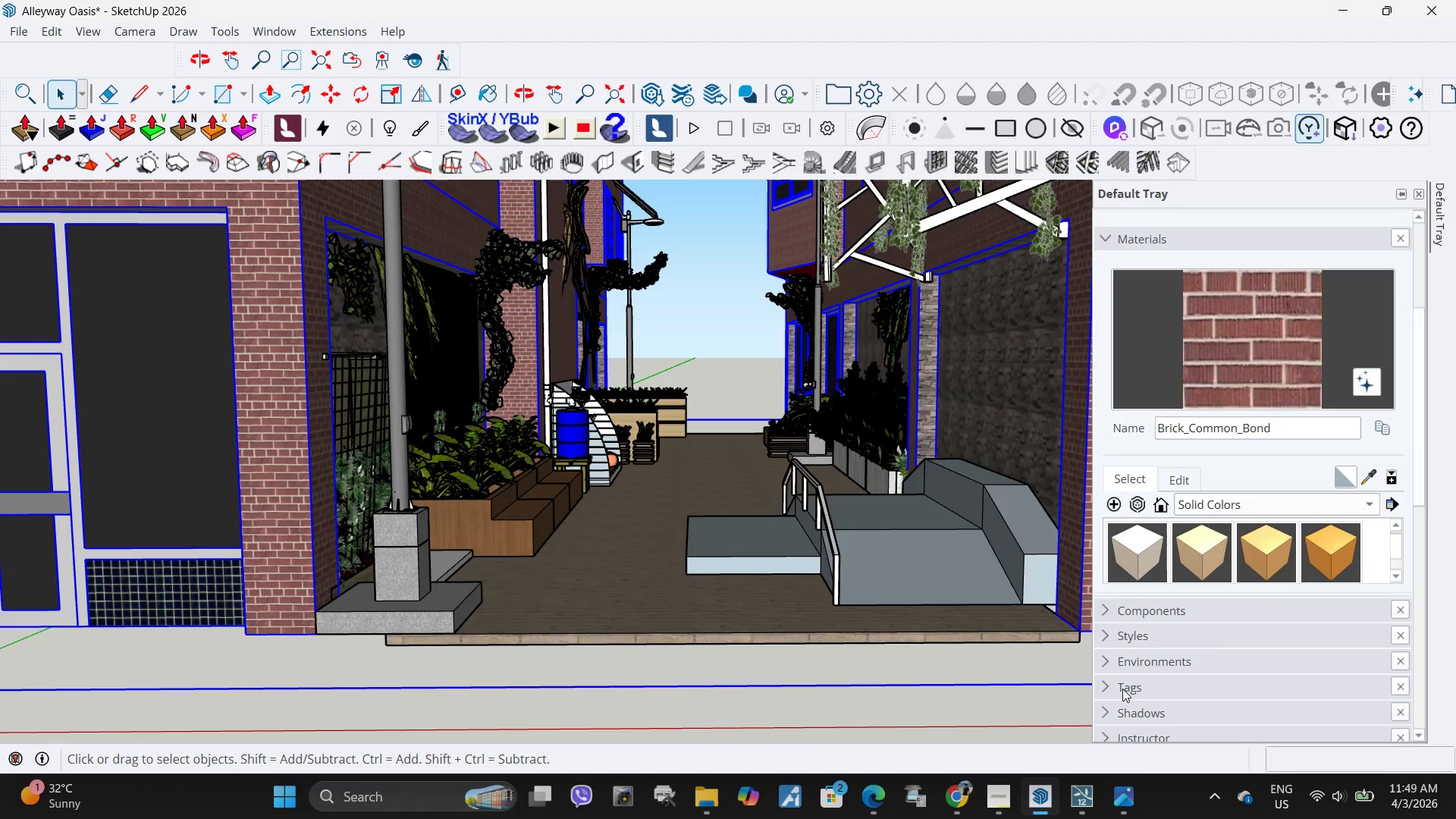 
left_click([1104, 687])
 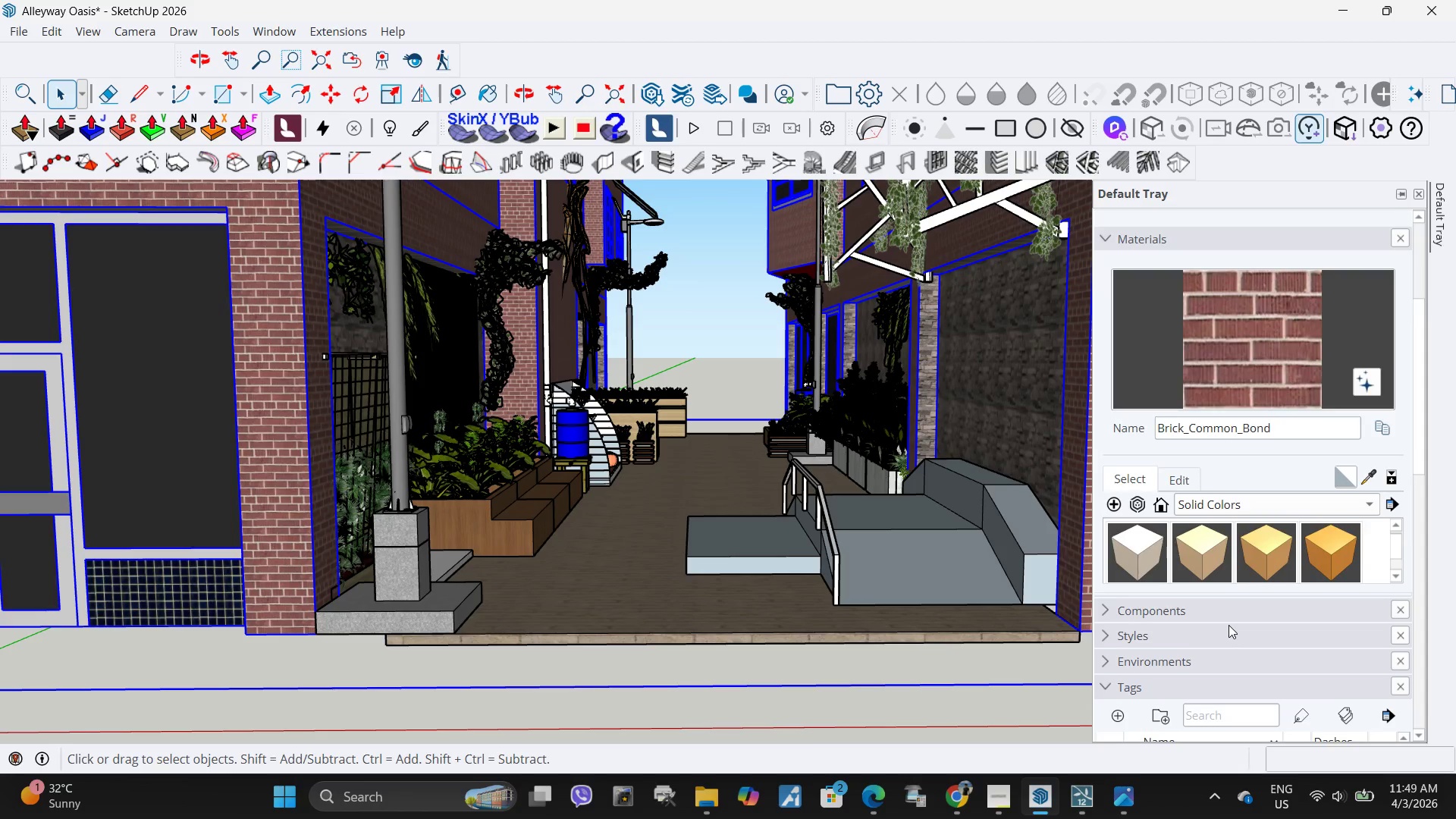 
scroll: coordinate [1224, 617], scroll_direction: down, amount: 3.0
 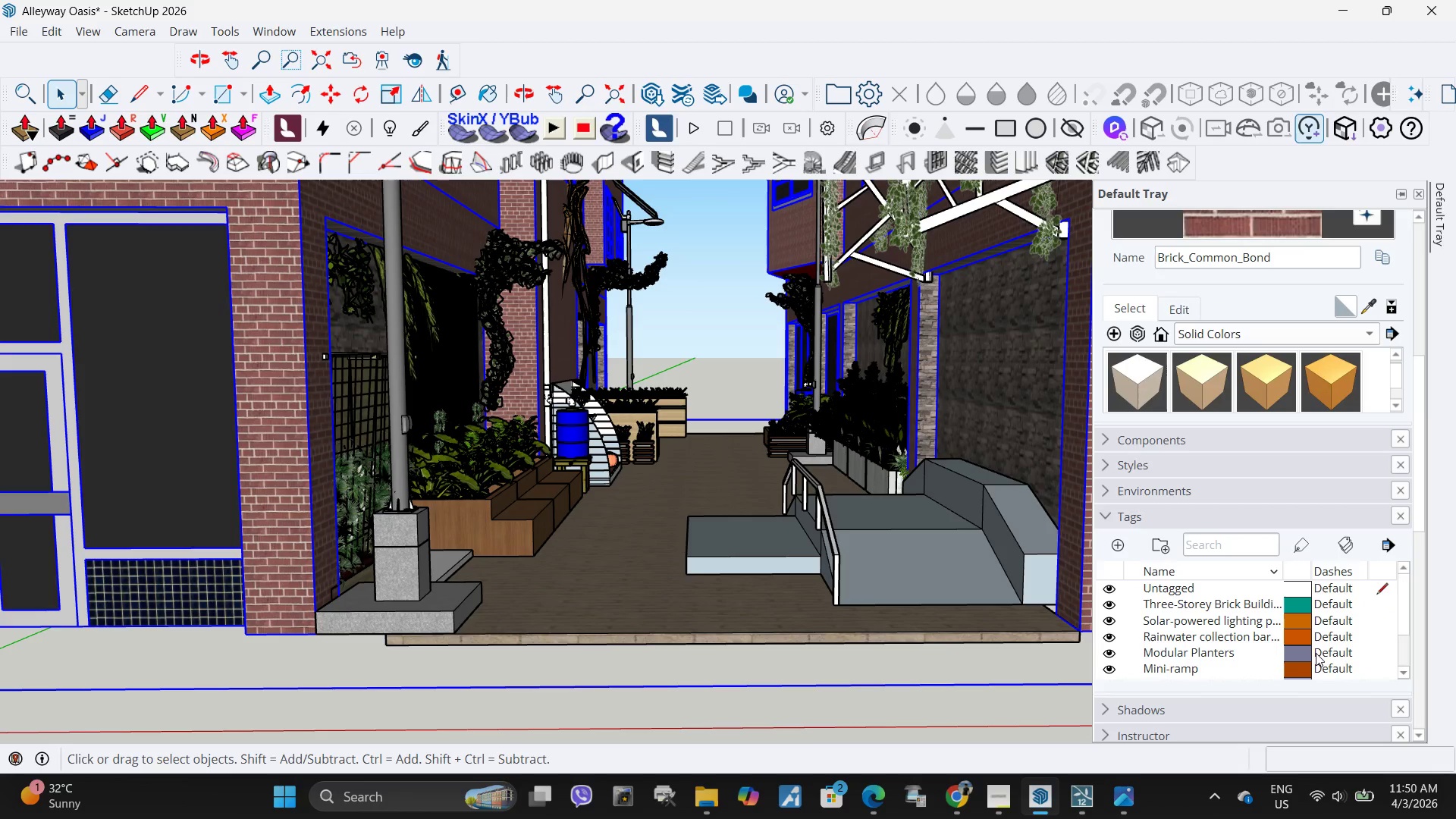 
wait(6.86)
 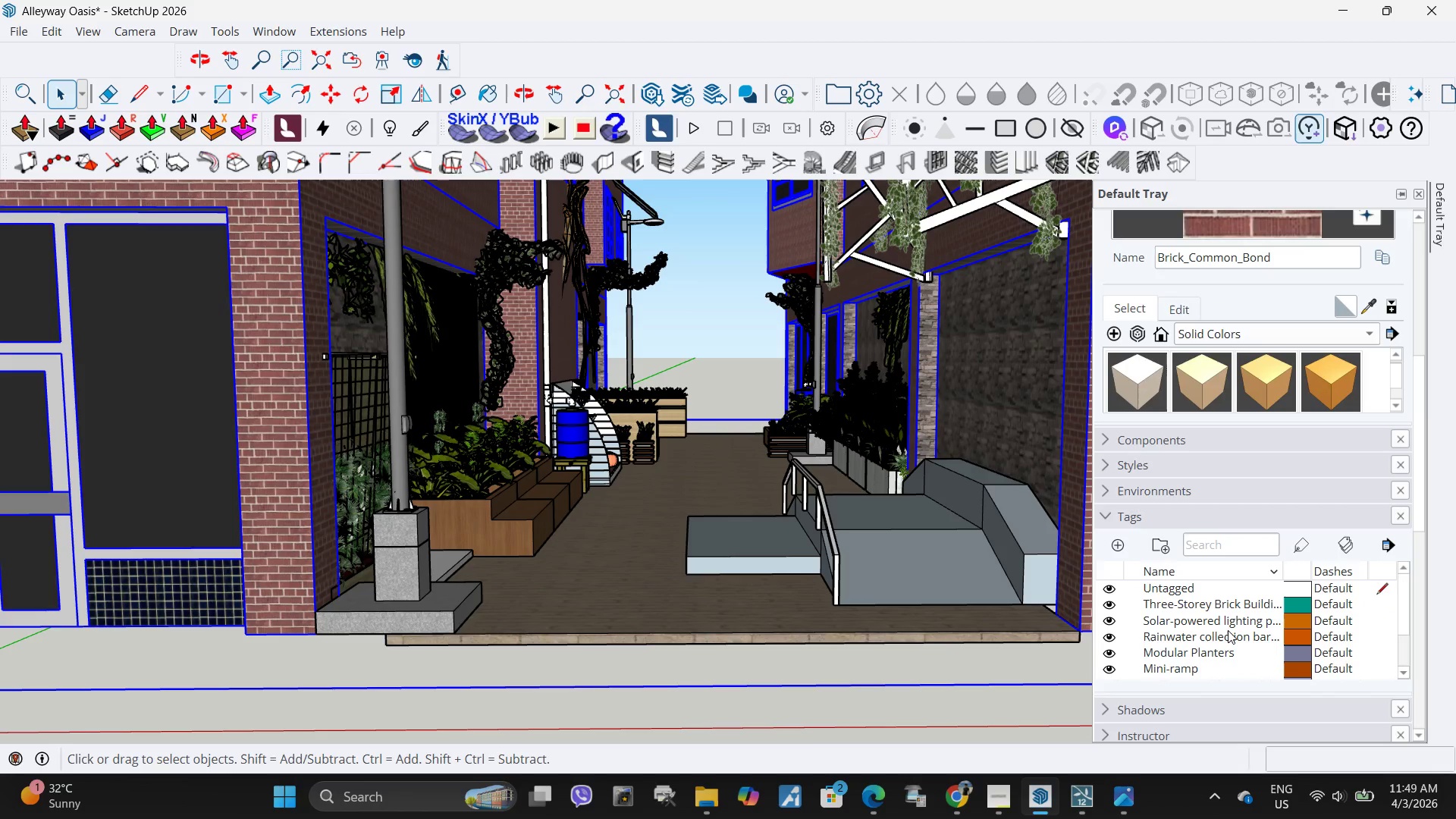 
left_click_drag(start_coordinate=[1404, 646], to_coordinate=[1401, 635])
 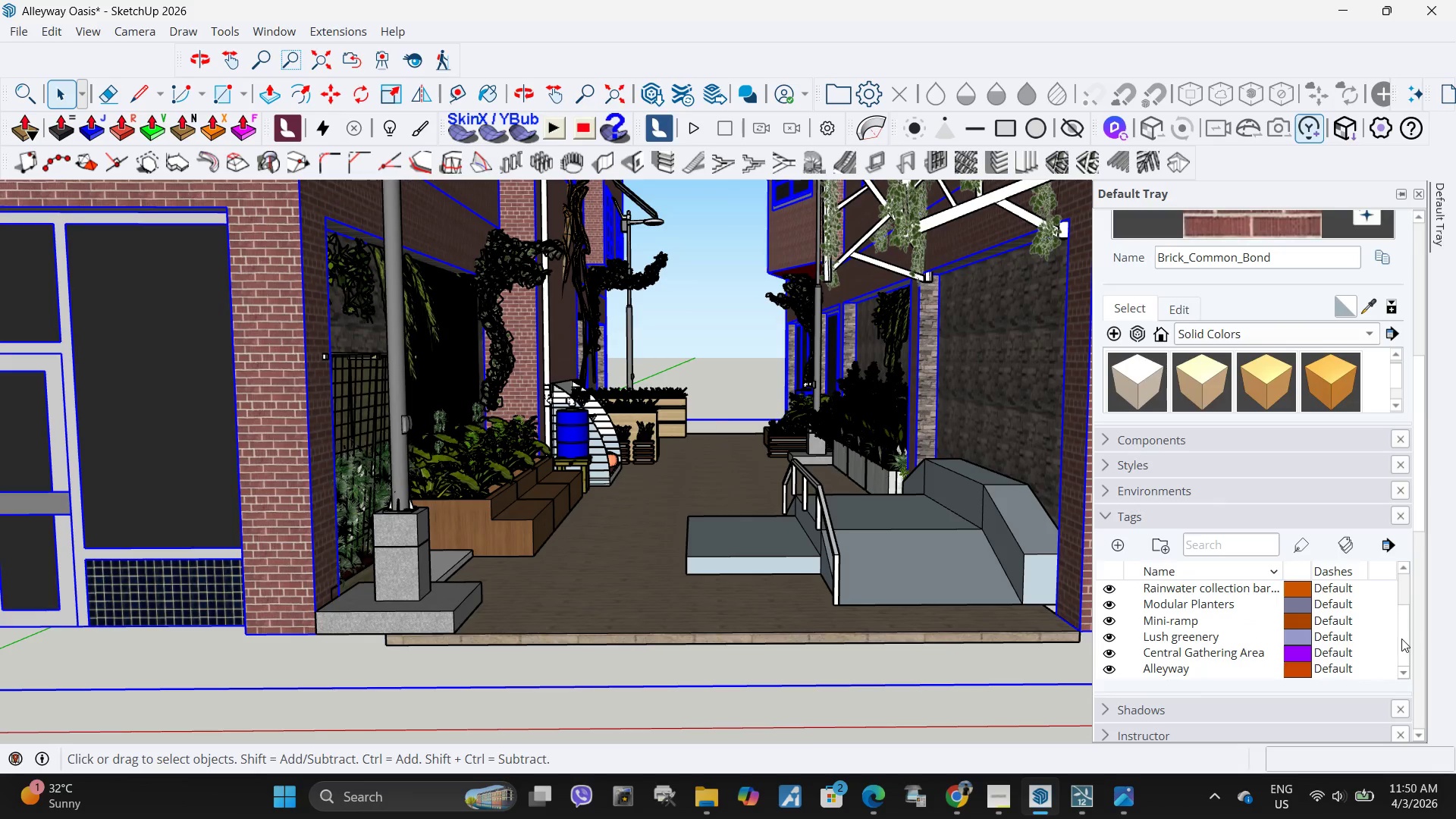 
left_click_drag(start_coordinate=[1401, 632], to_coordinate=[1400, 657])
 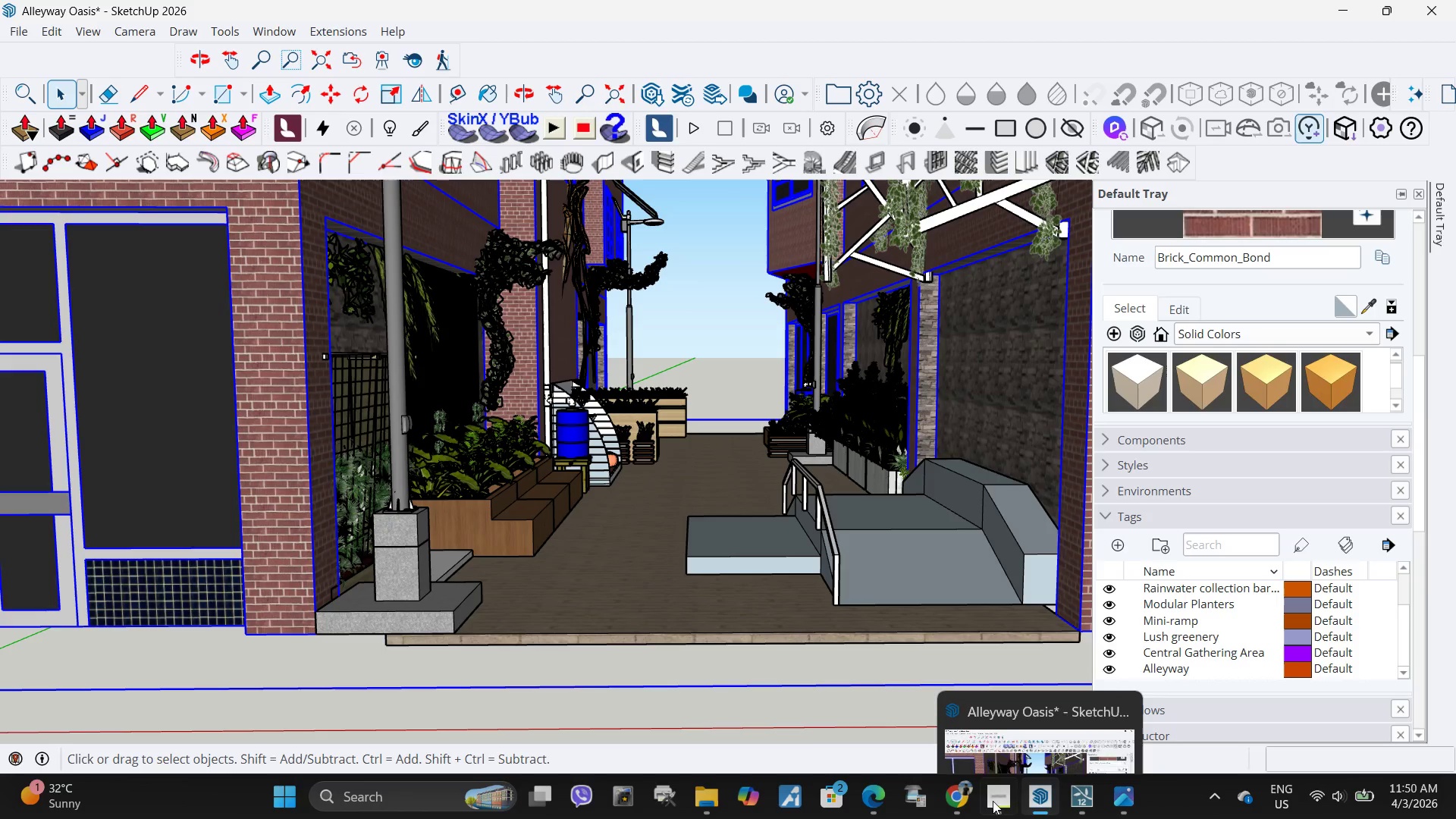 
left_click([966, 804])
 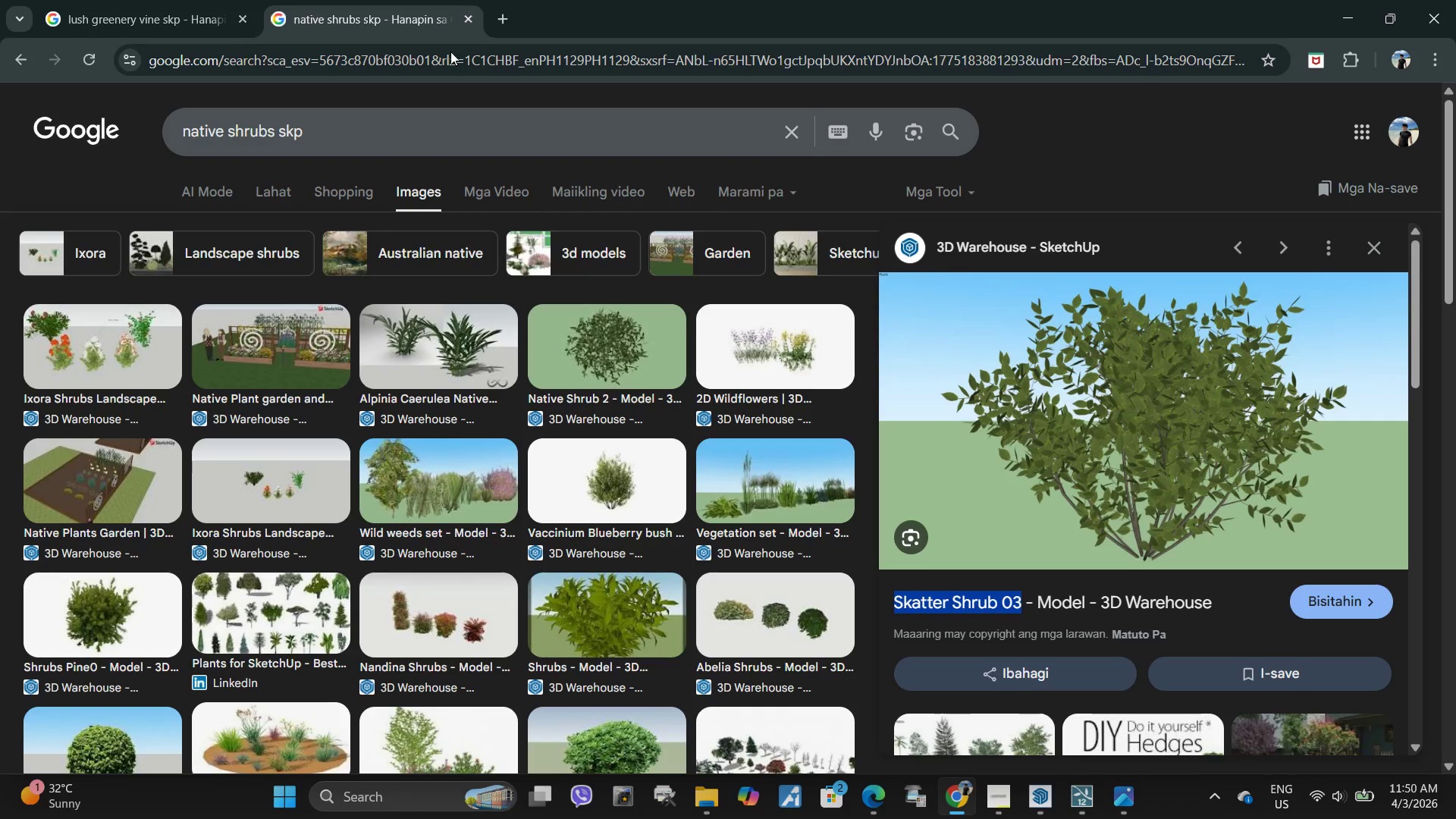 
left_click([450, 53])
 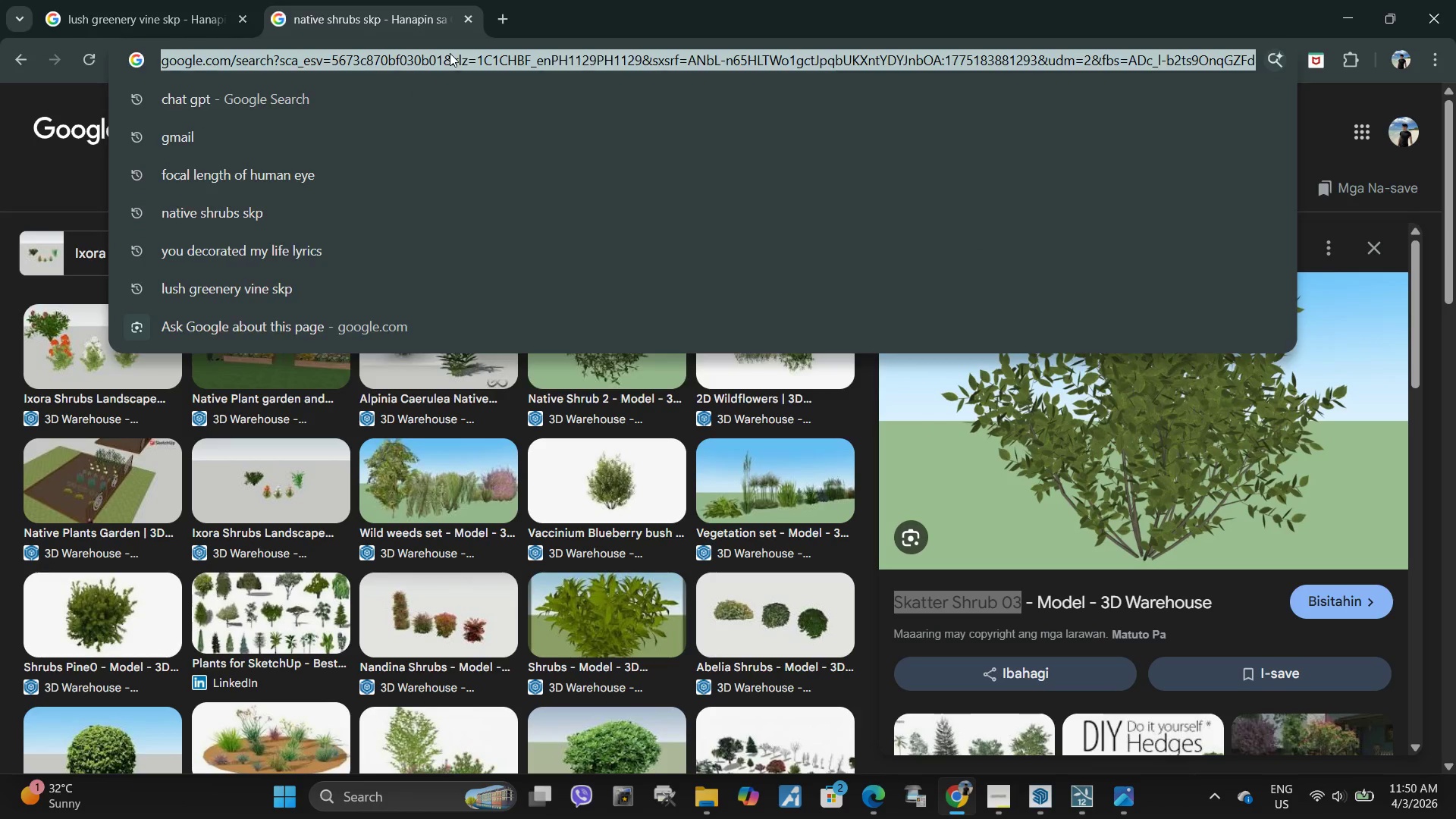 
type(googe docs)
 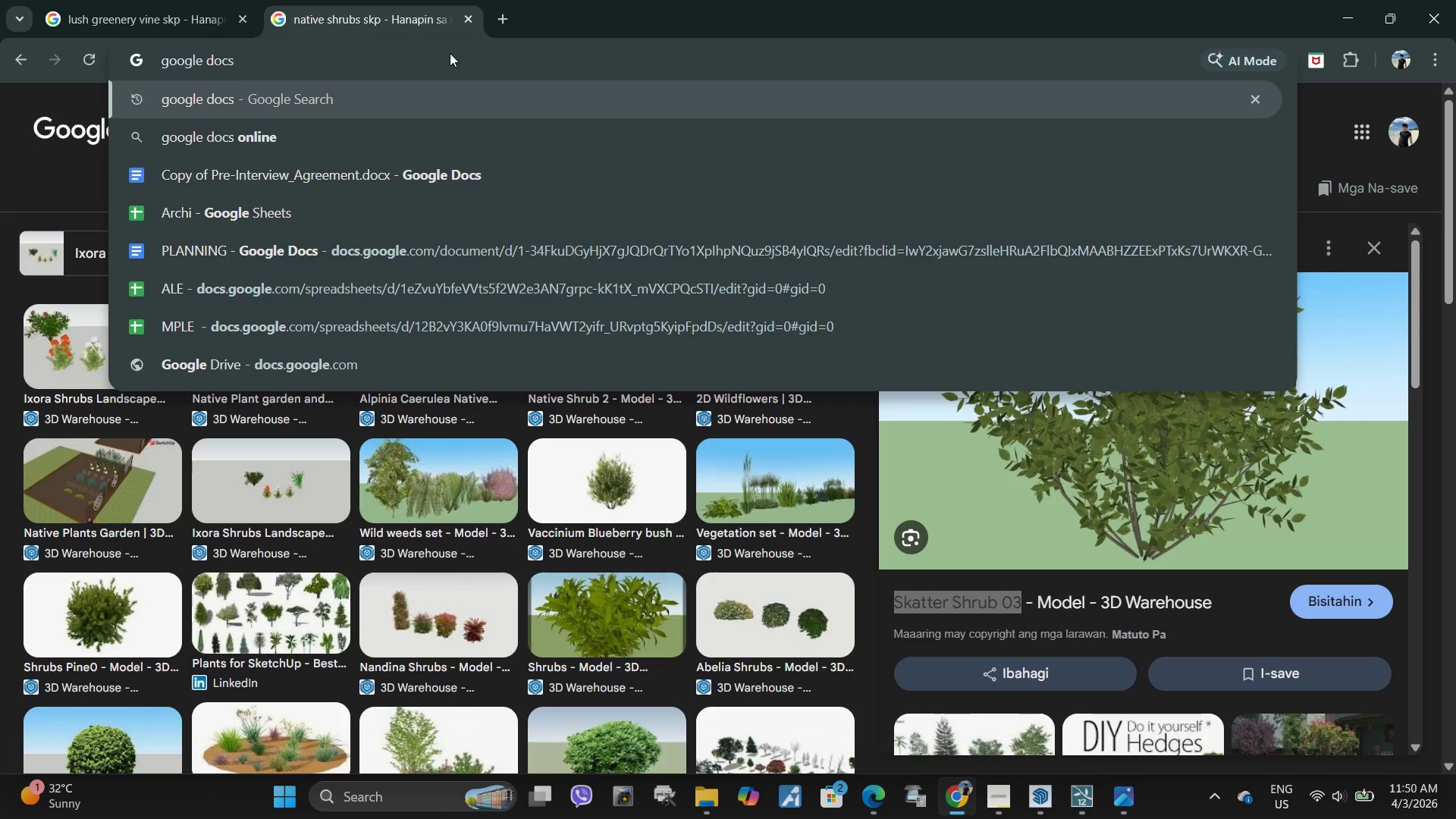 
key(Enter)
 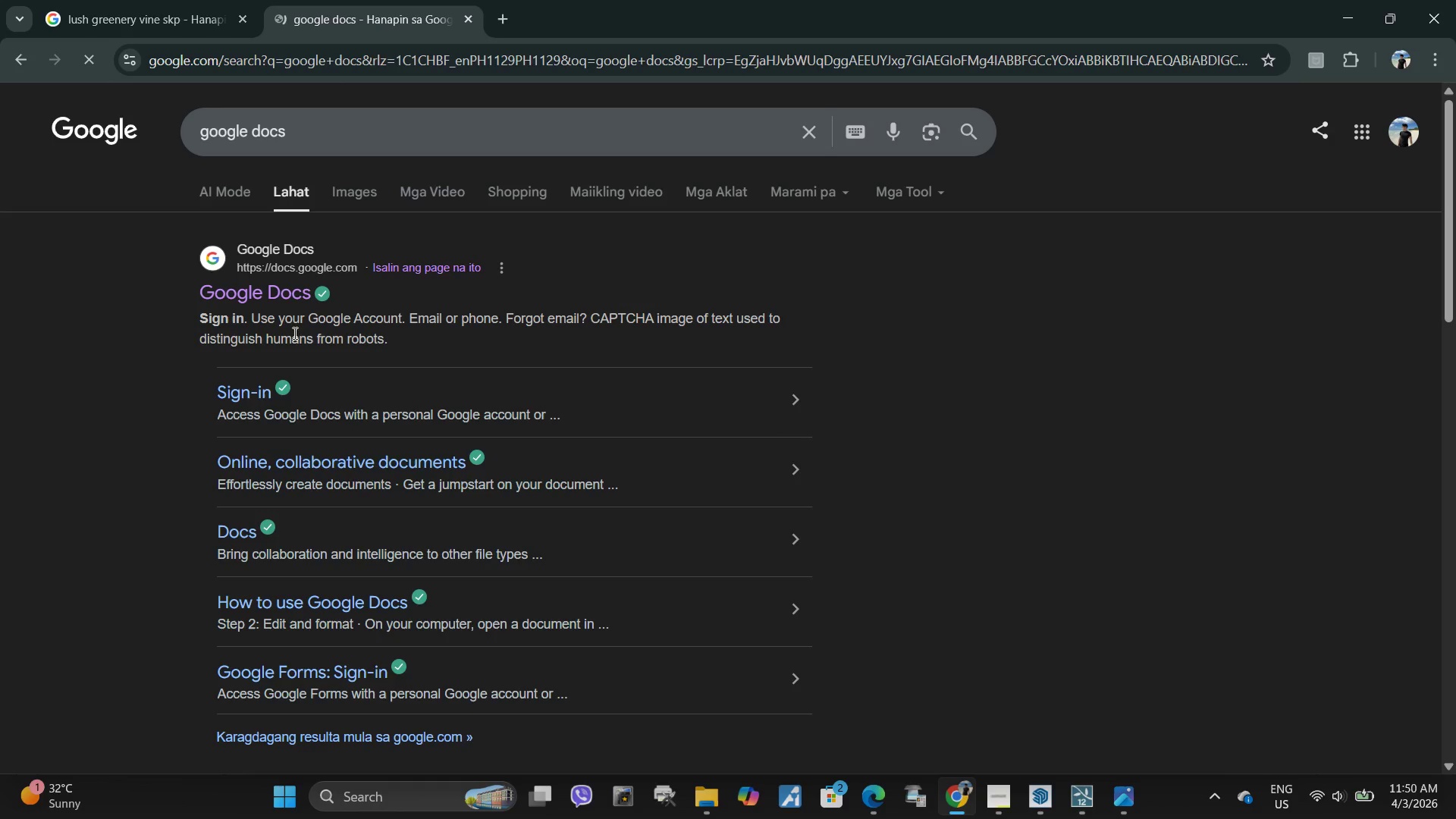 
left_click([290, 302])
 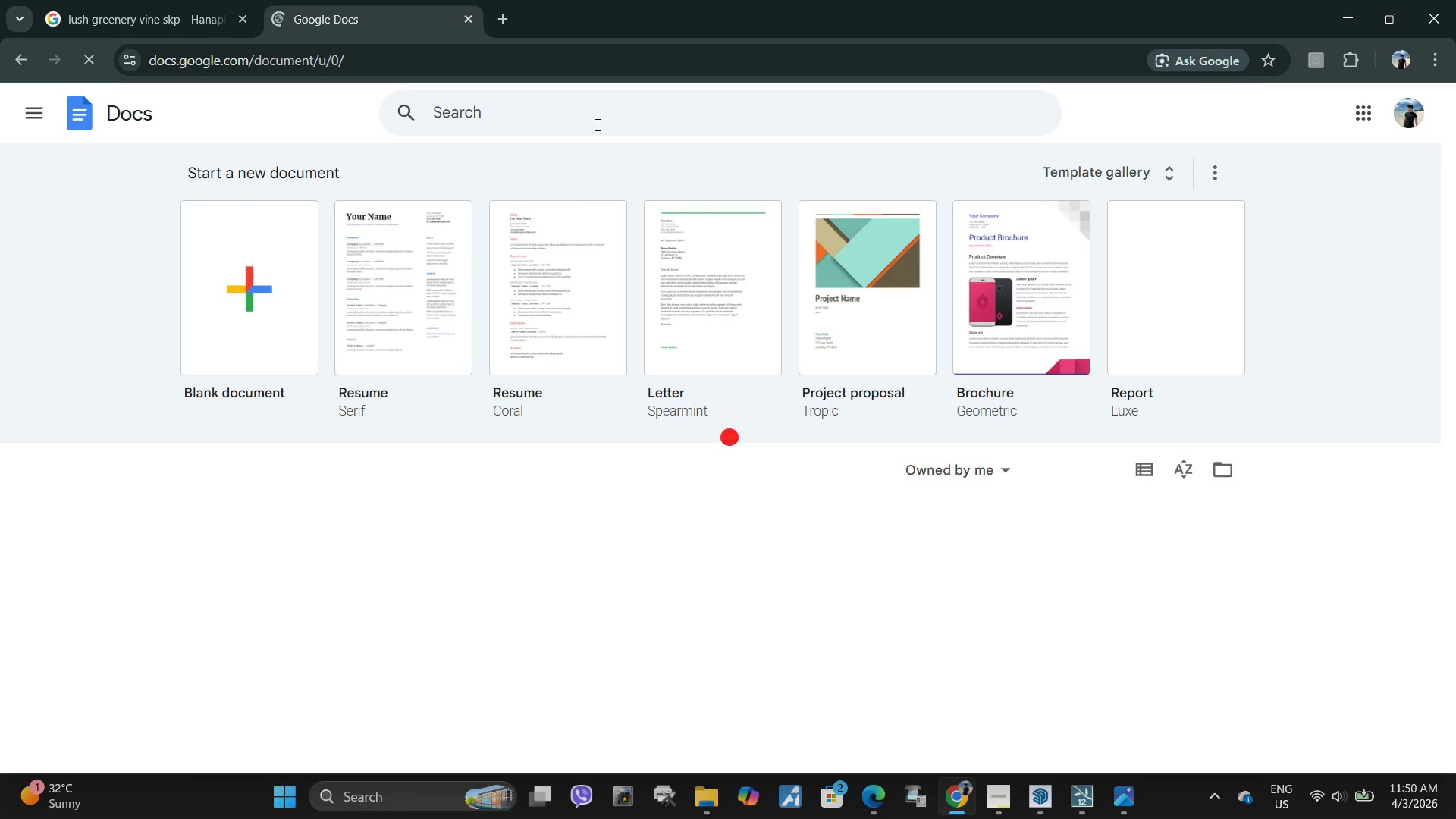 
left_click([231, 302])
 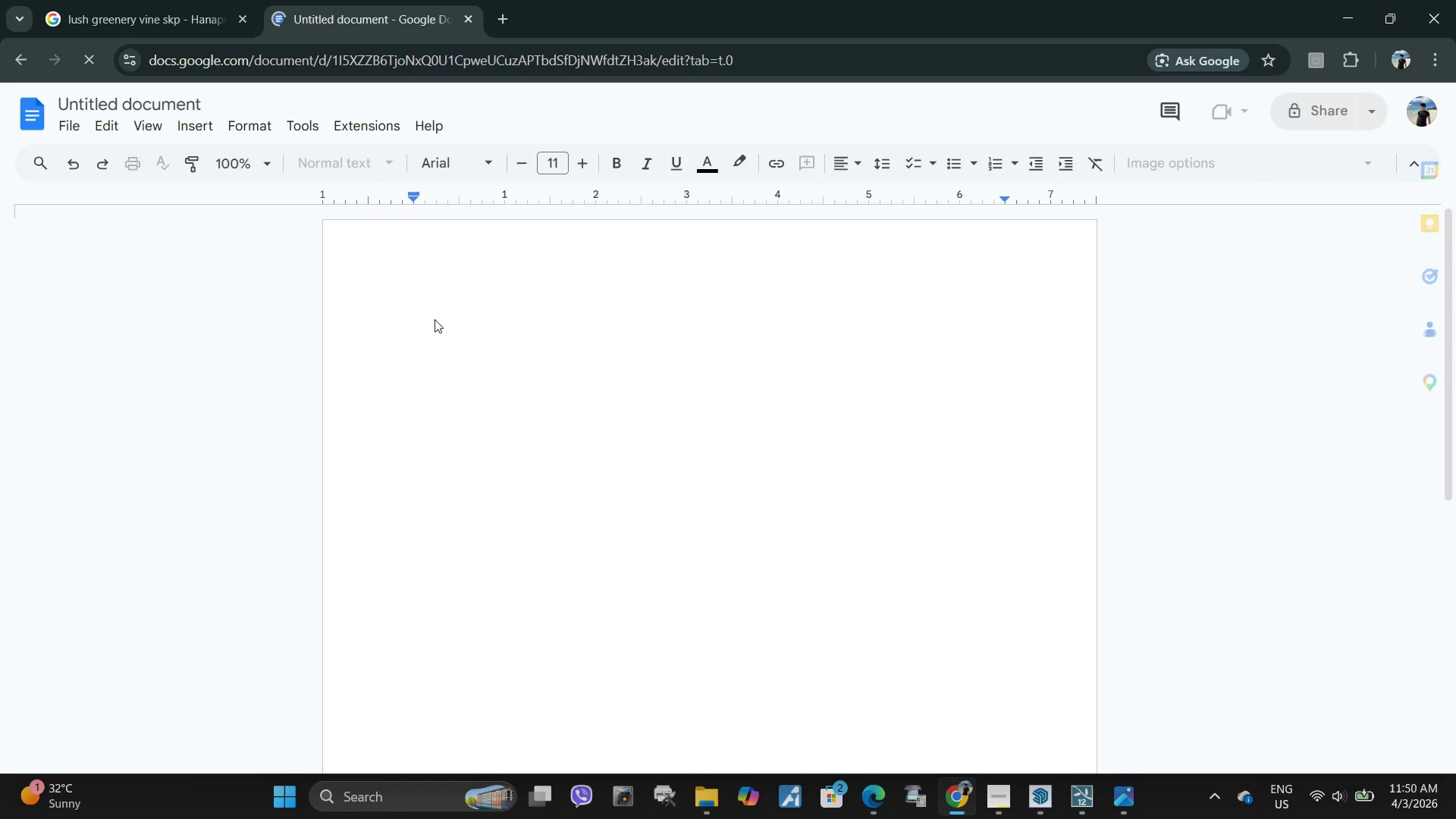 
wait(8.29)
 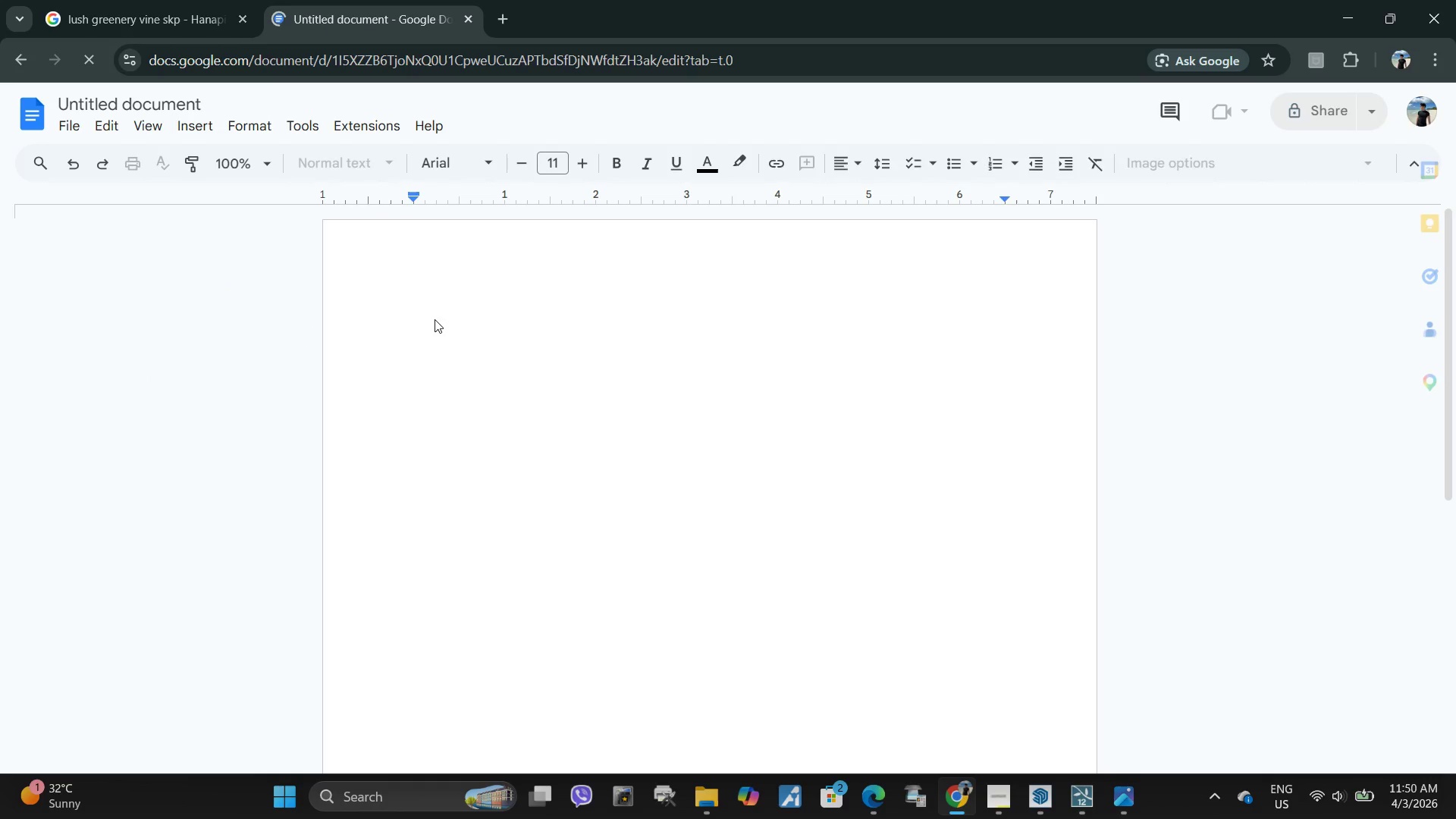 
mouse_move([1012, 698])
 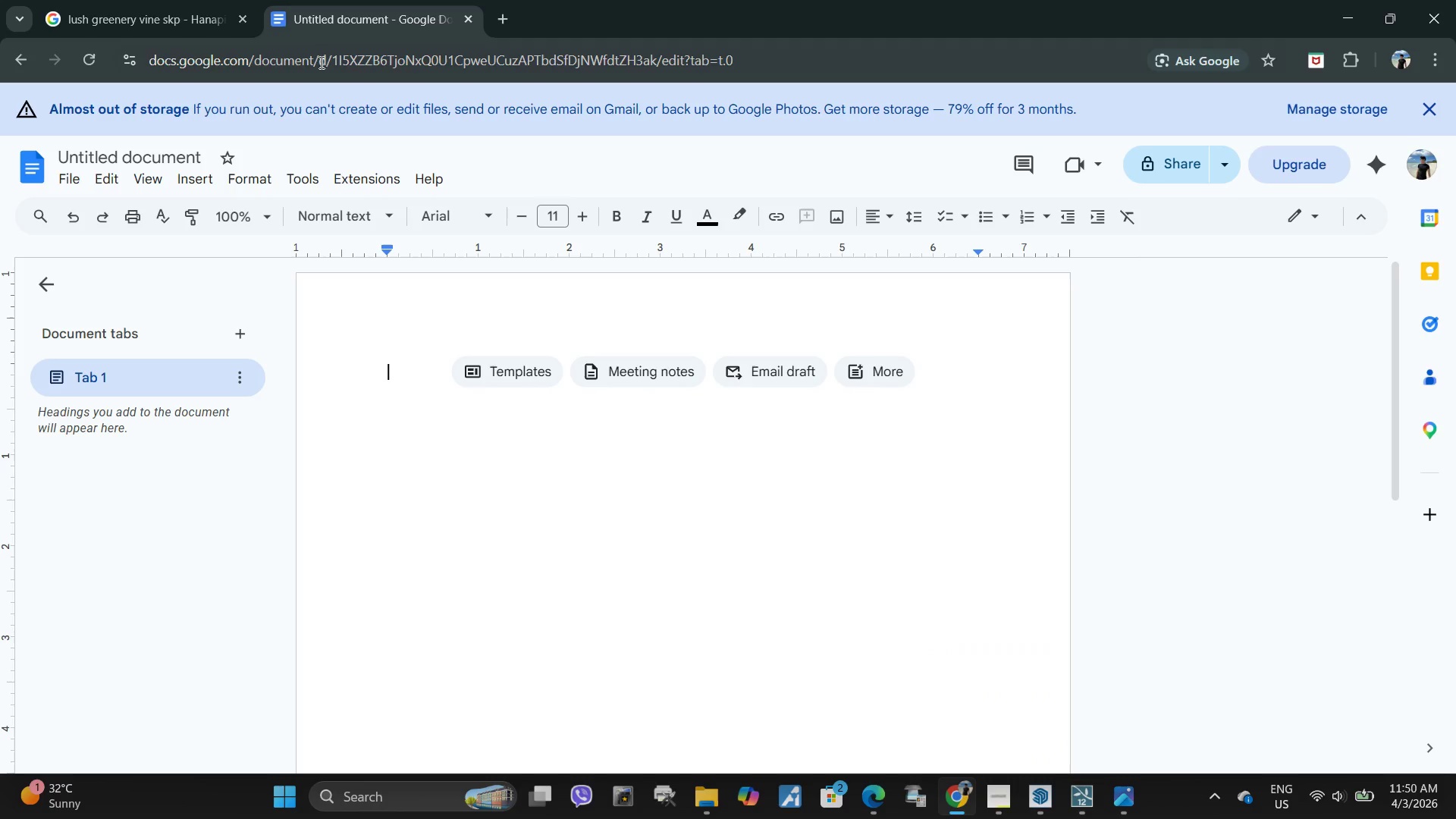 
left_click([203, 50])
 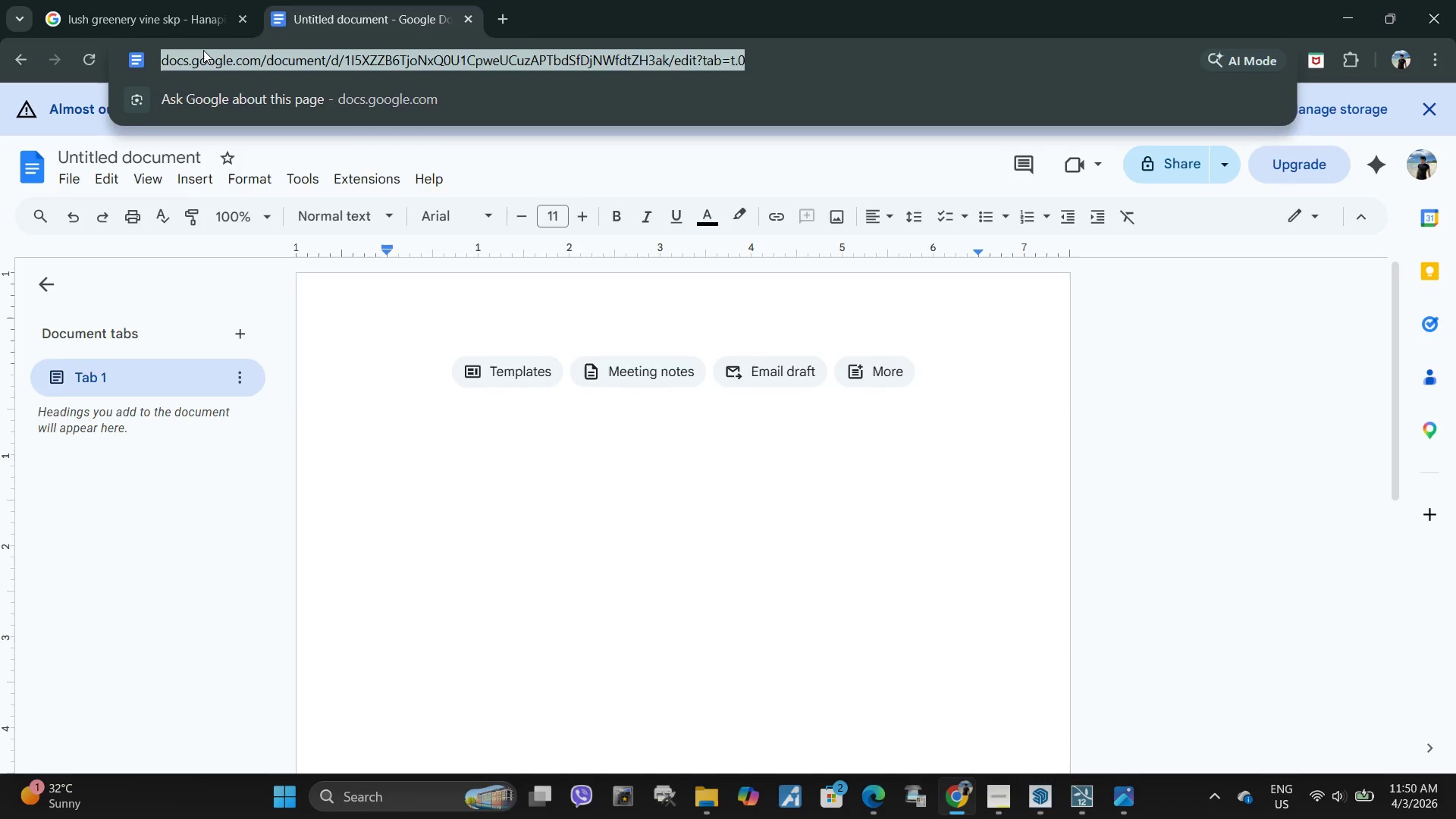 
type(google sheets)
 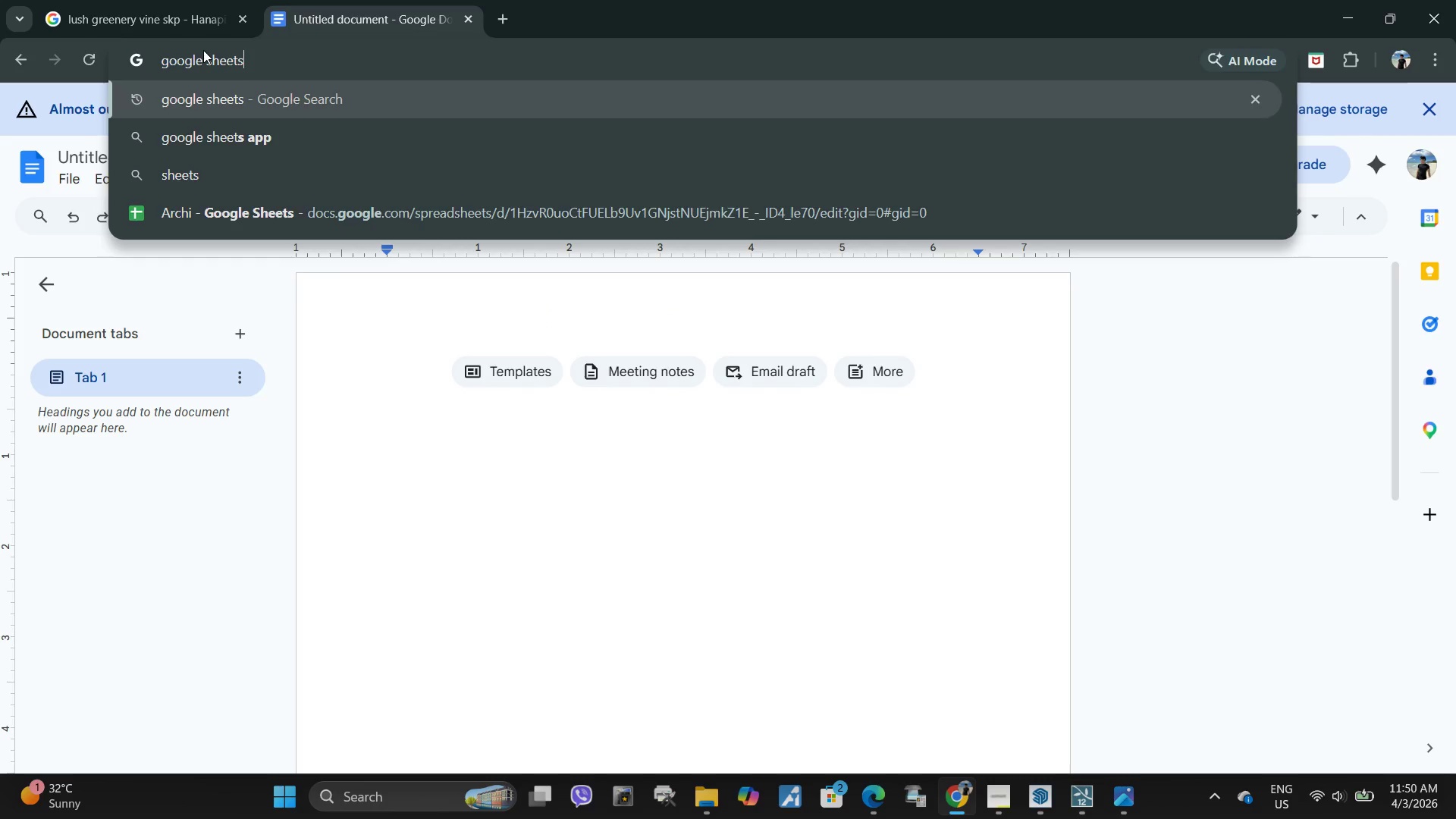 
key(Enter)
 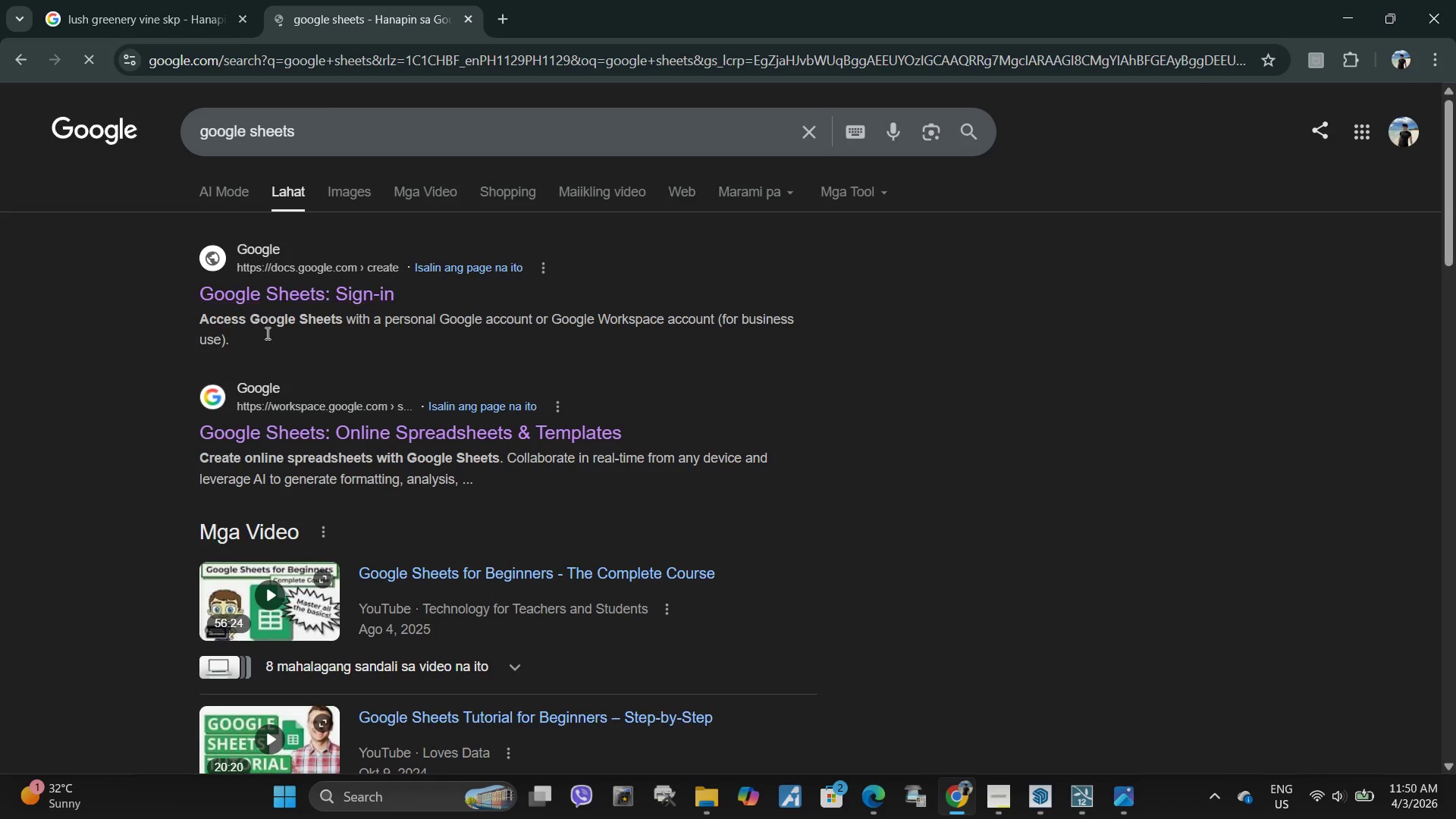 
left_click([281, 284])
 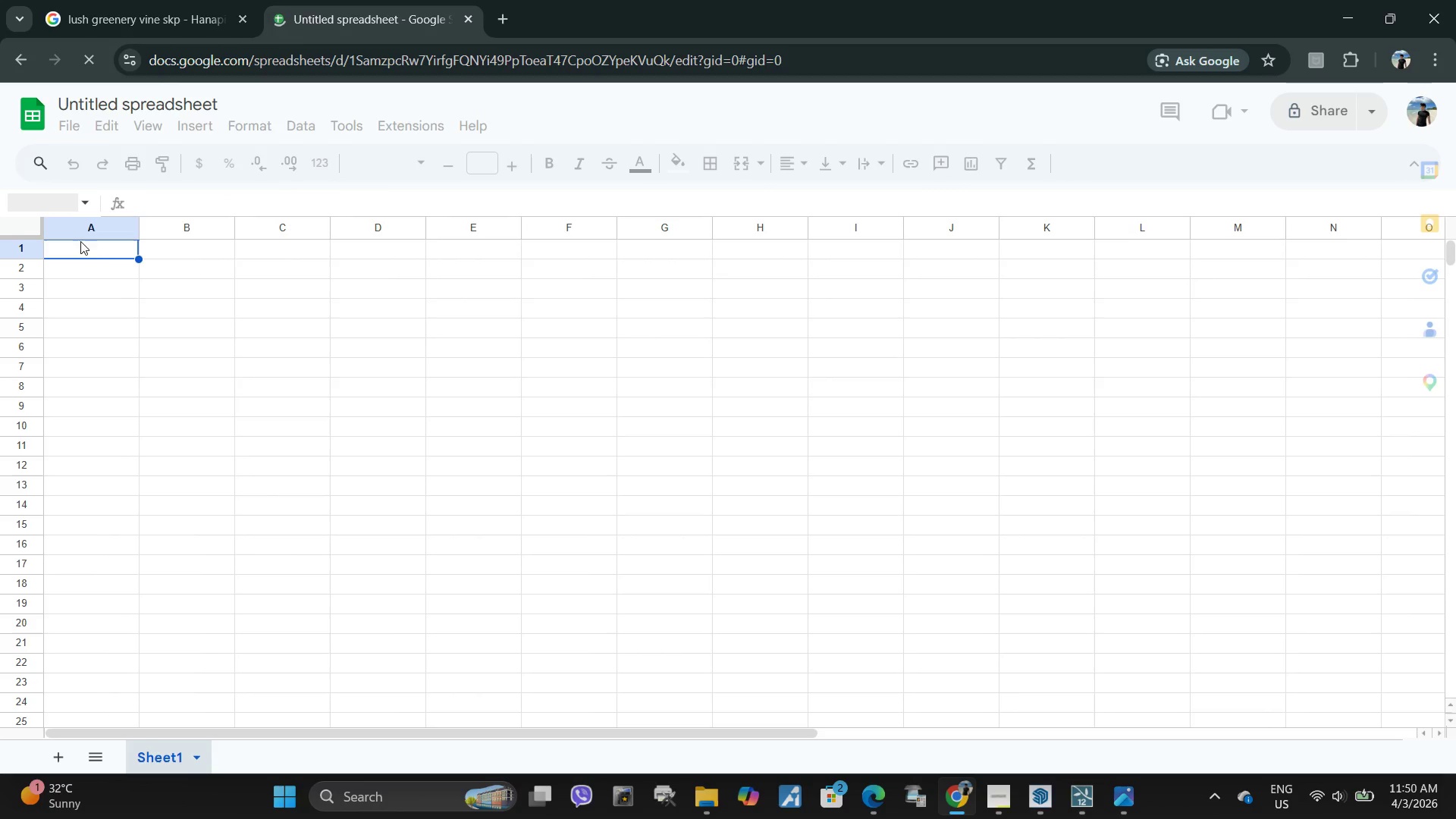 
double_click([100, 253])
 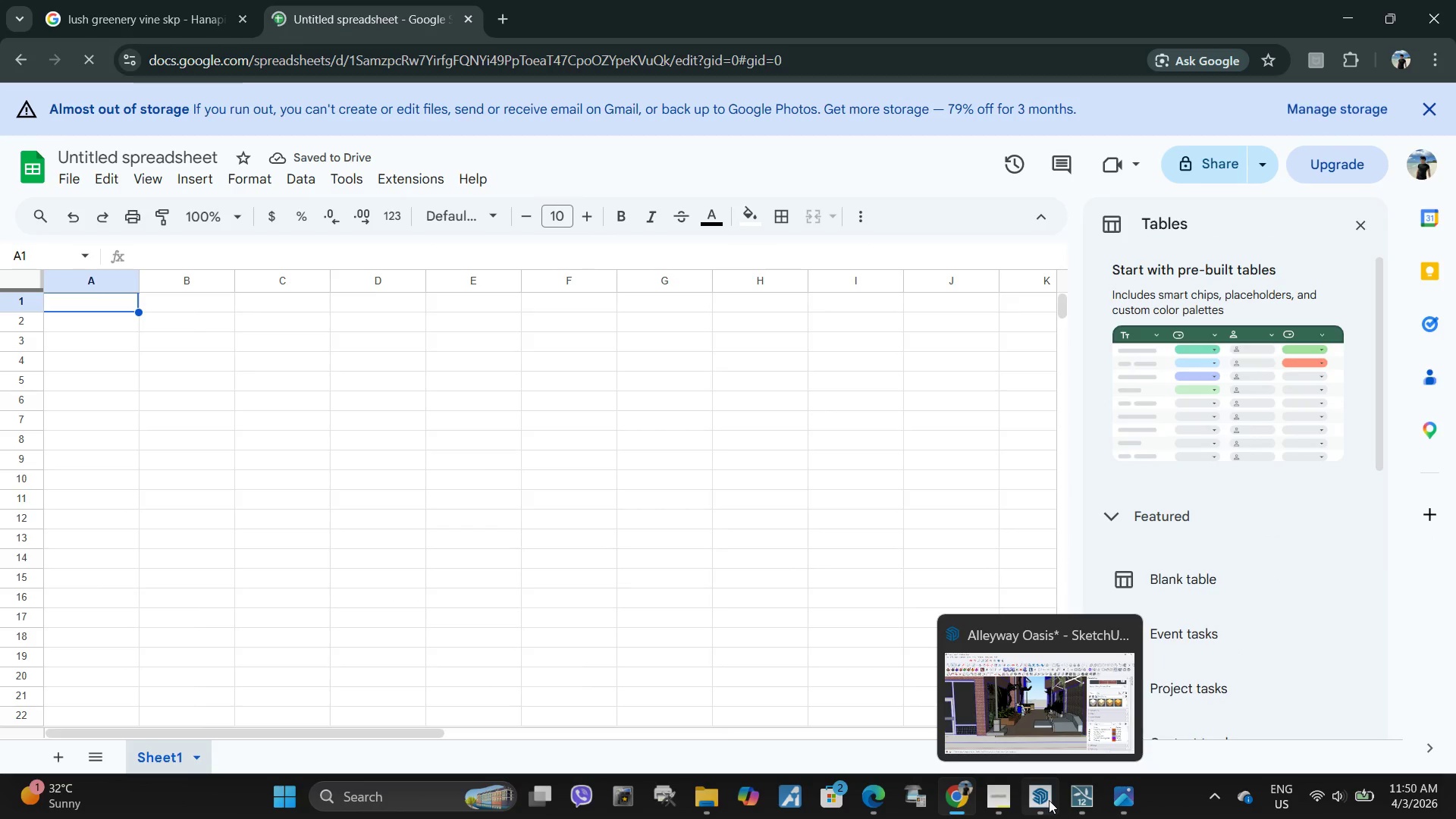 
double_click([101, 305])
 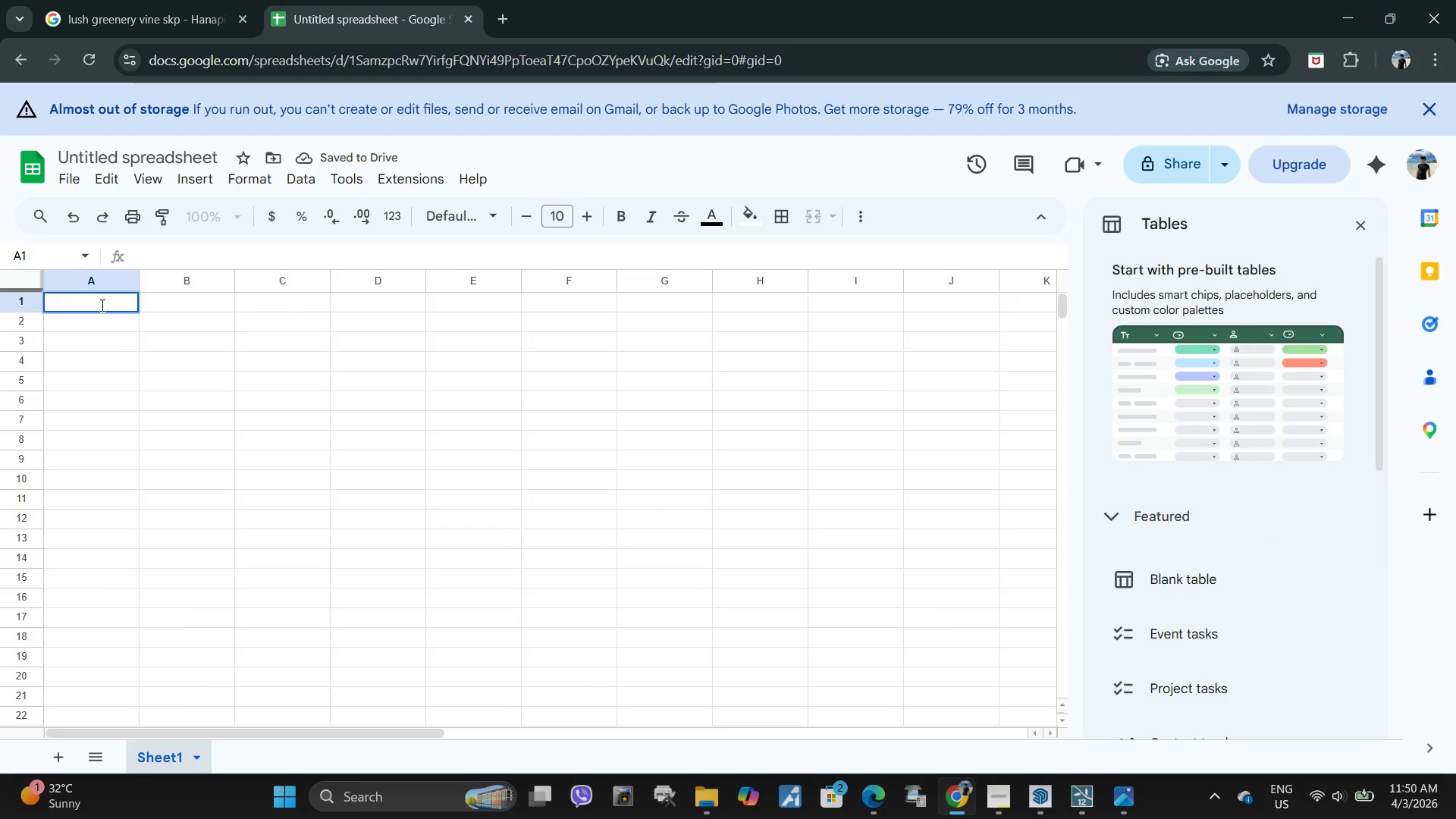 
type(Alleywa)
 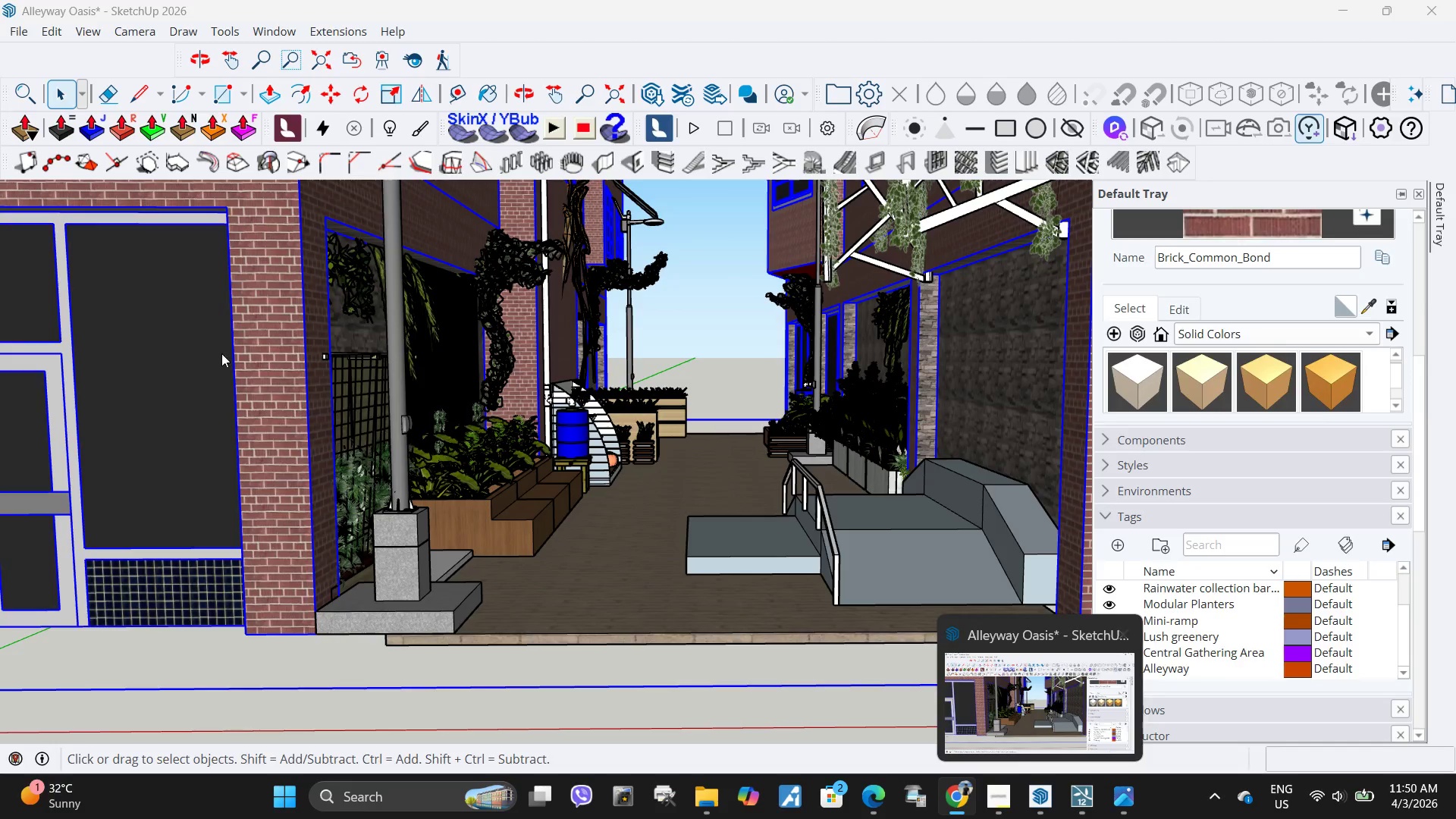 
type(y Oasis Components)
 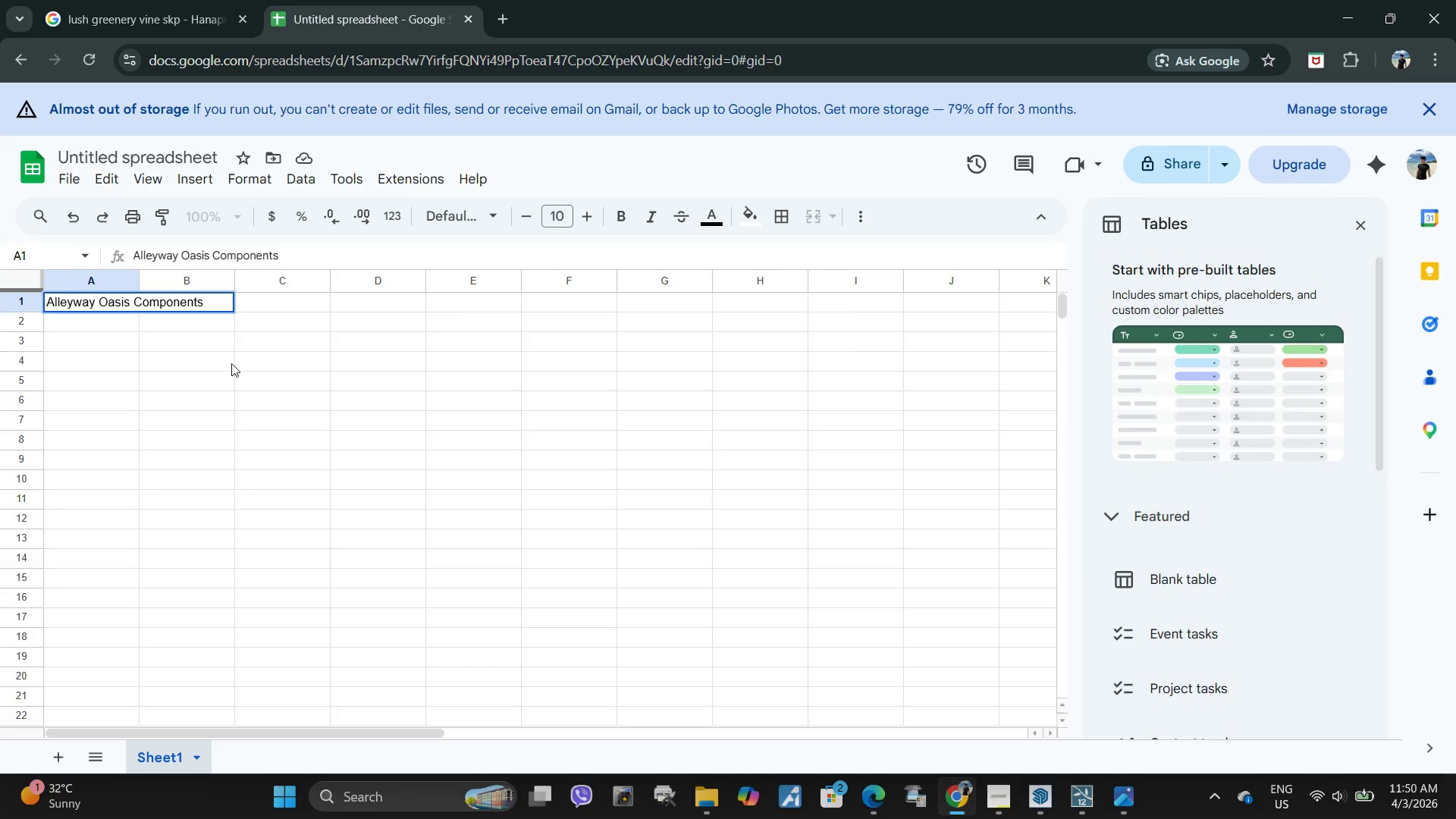 
left_click([244, 358])
 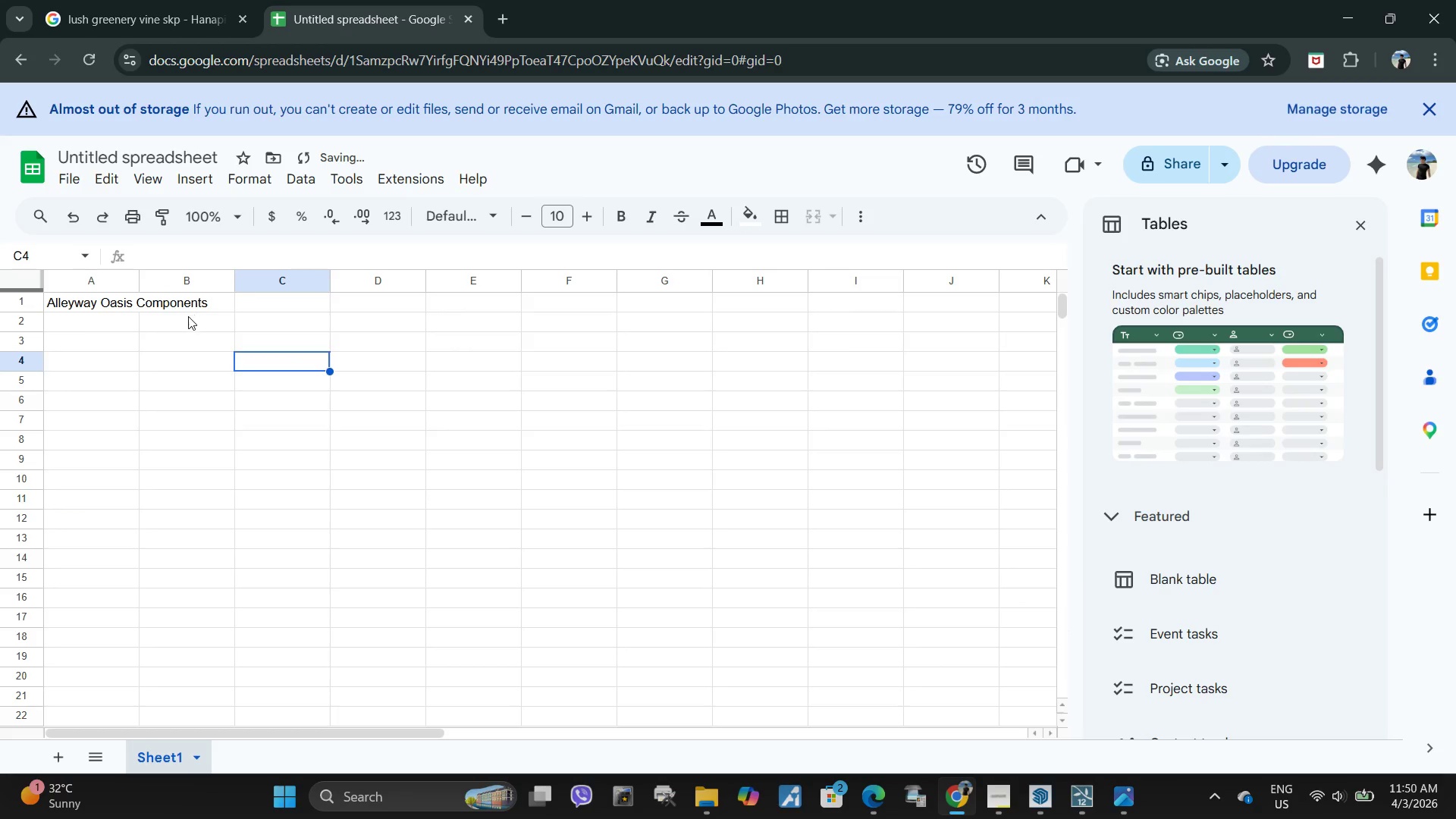 
left_click([96, 319])
 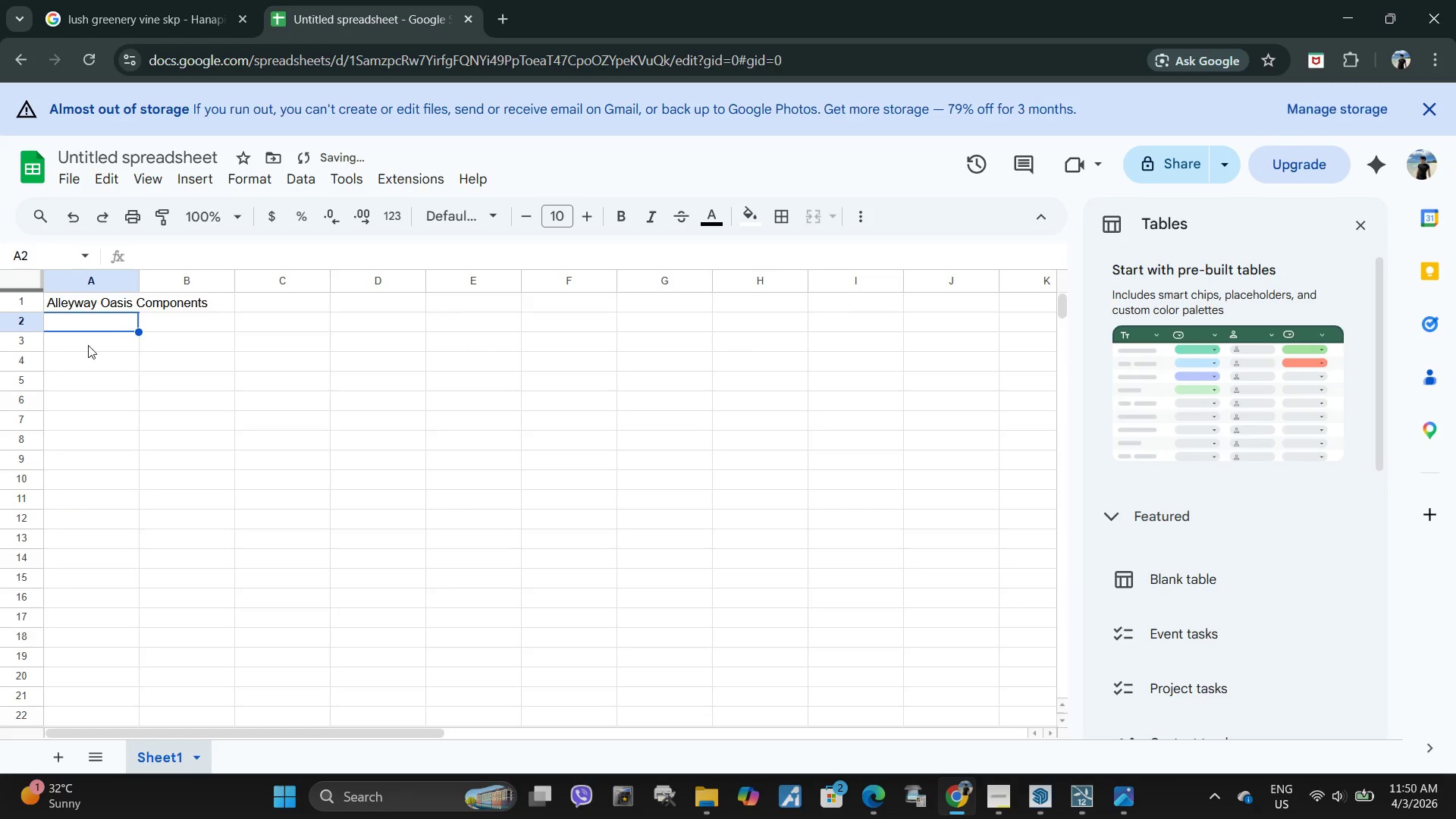 
left_click([87, 342])
 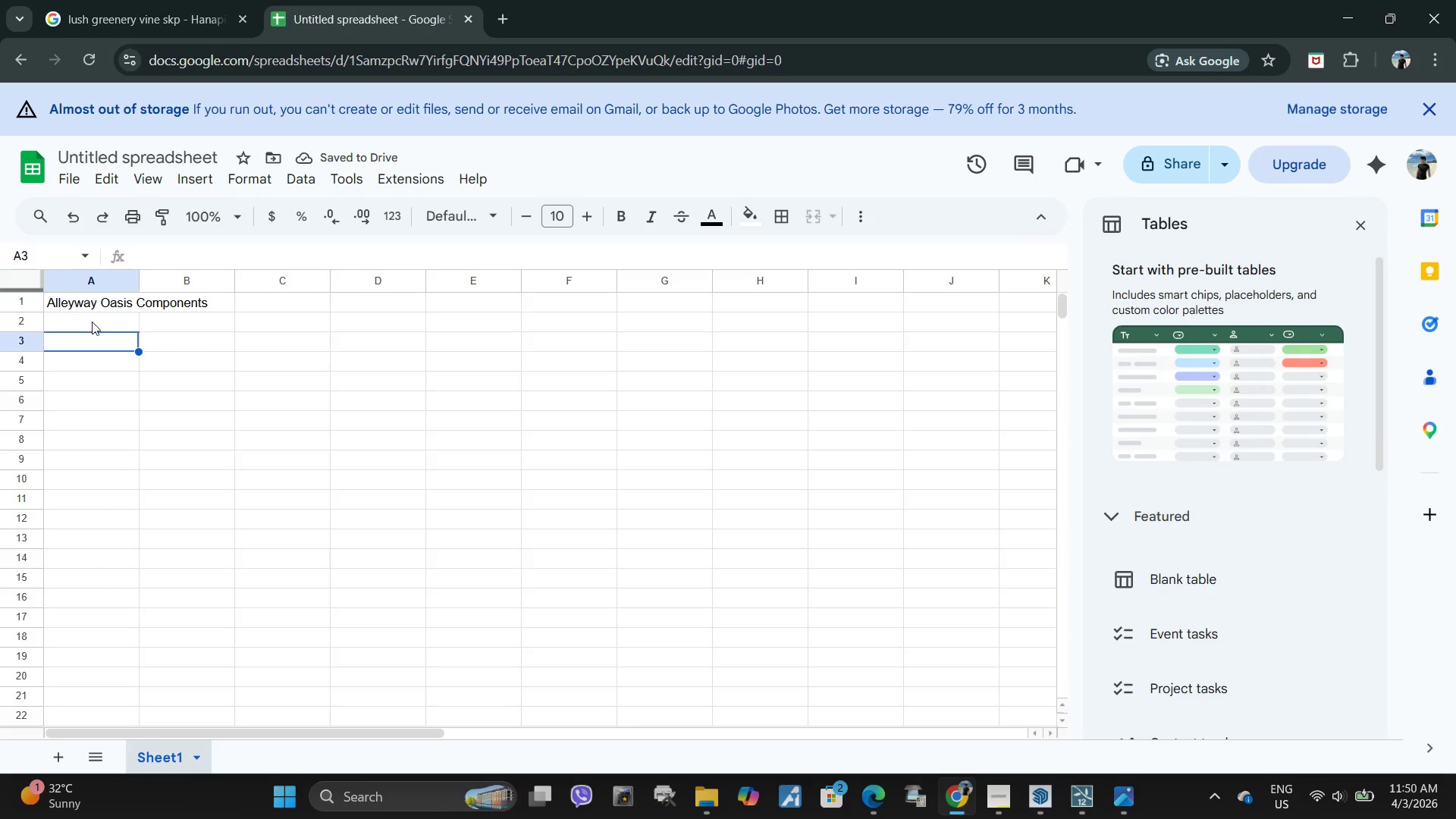 
double_click([92, 321])
 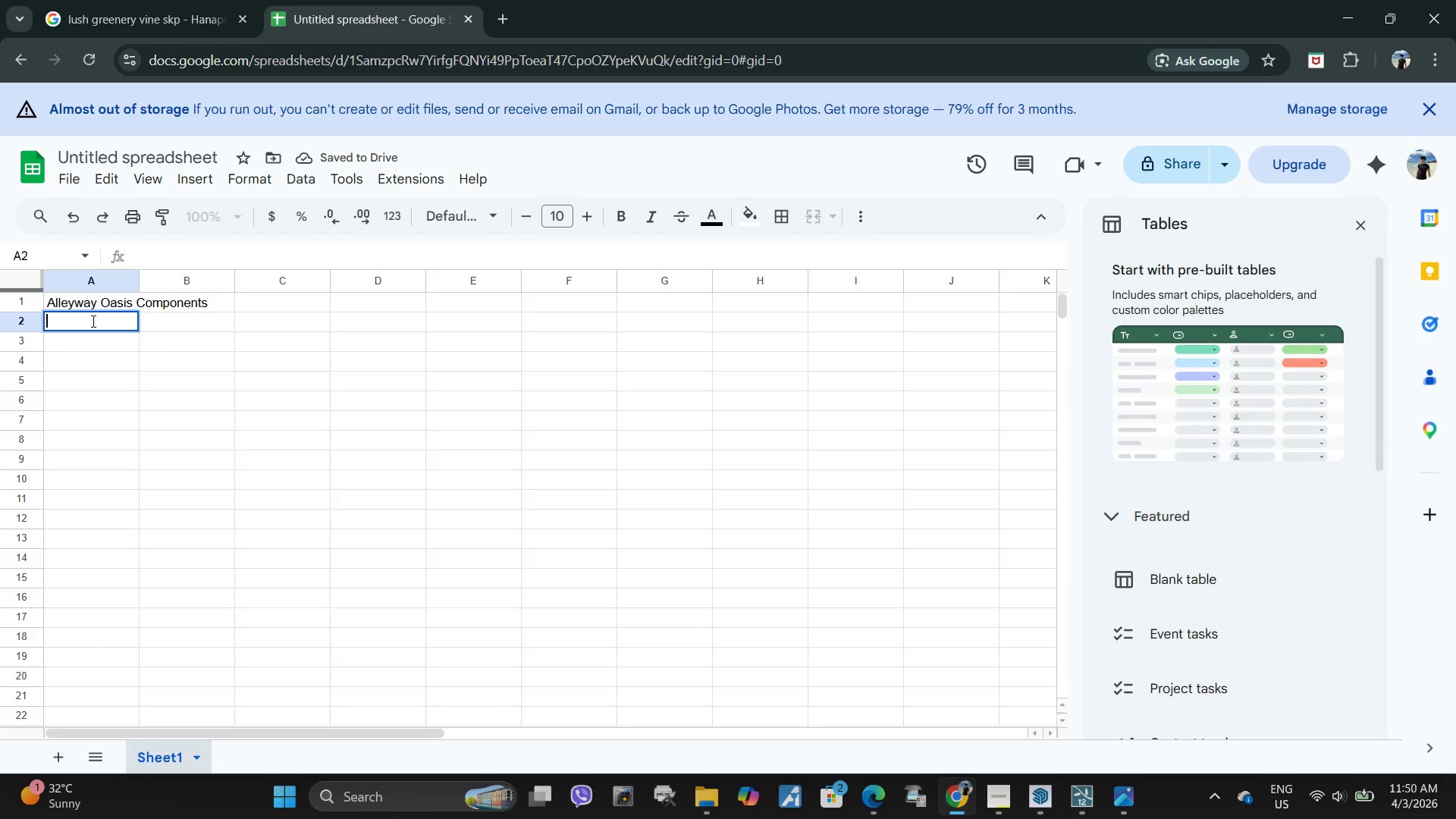 
key(Shift+ShiftLeft)
 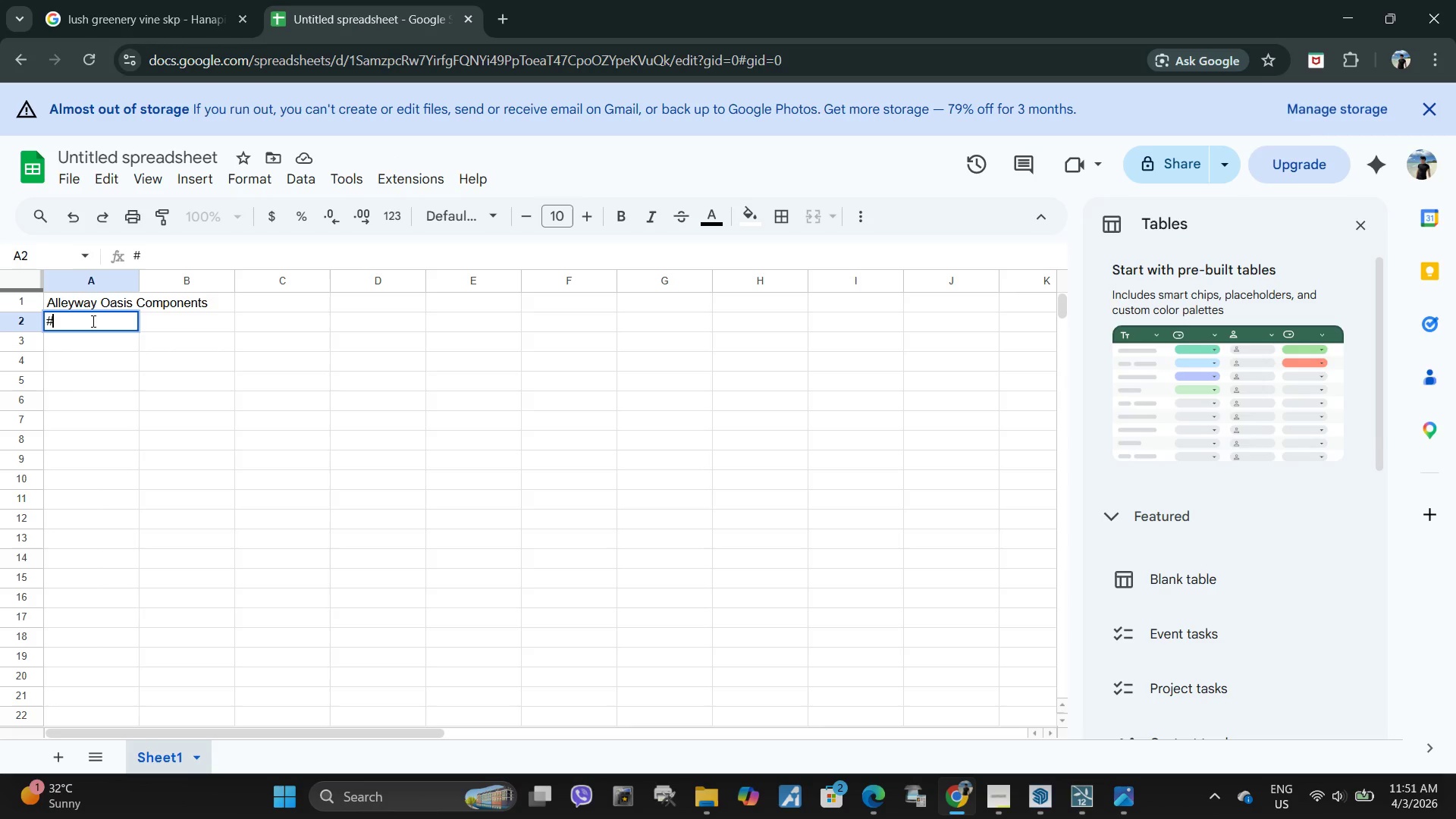 
key(Shift+3)
 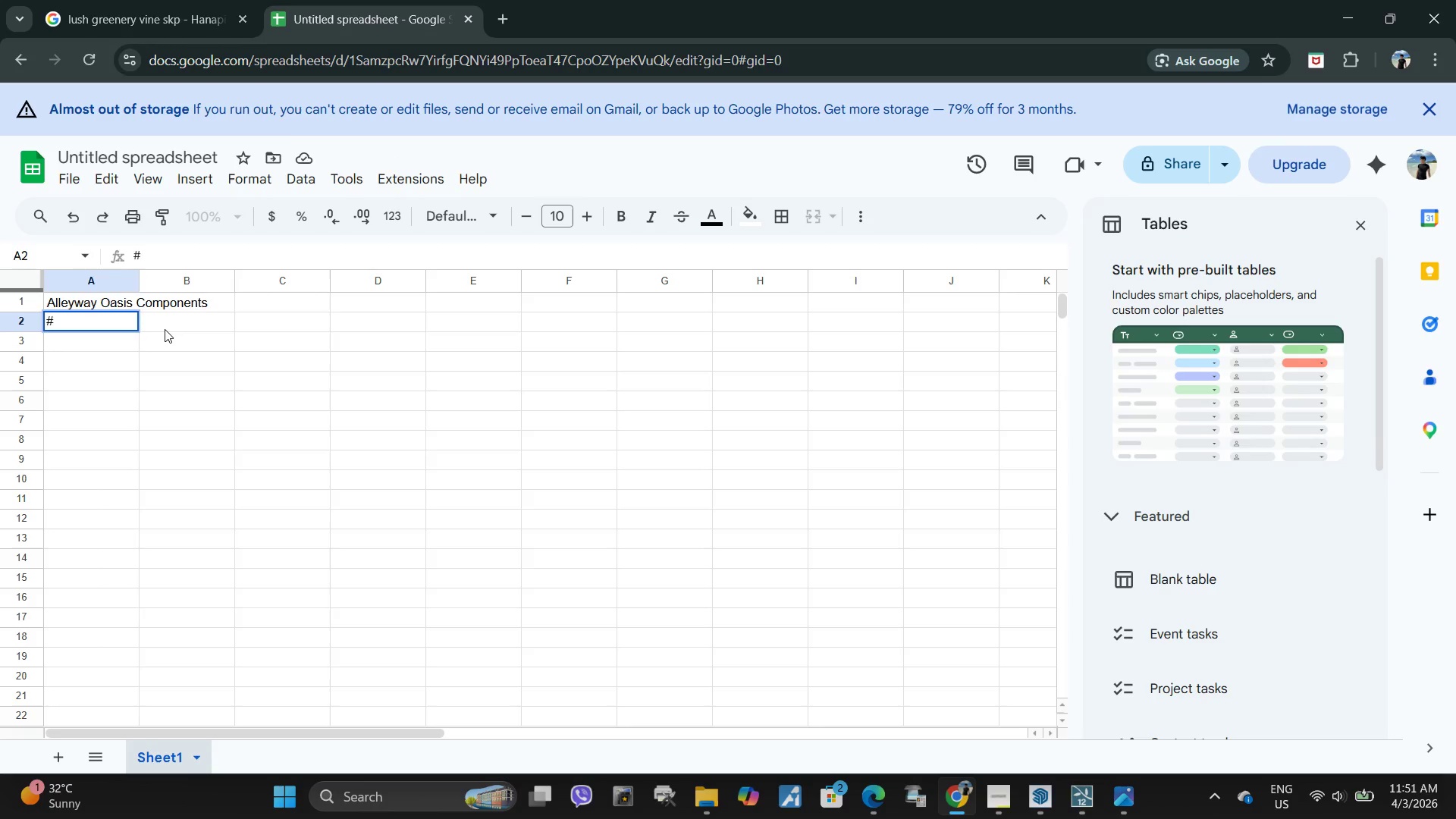 
double_click([169, 328])
 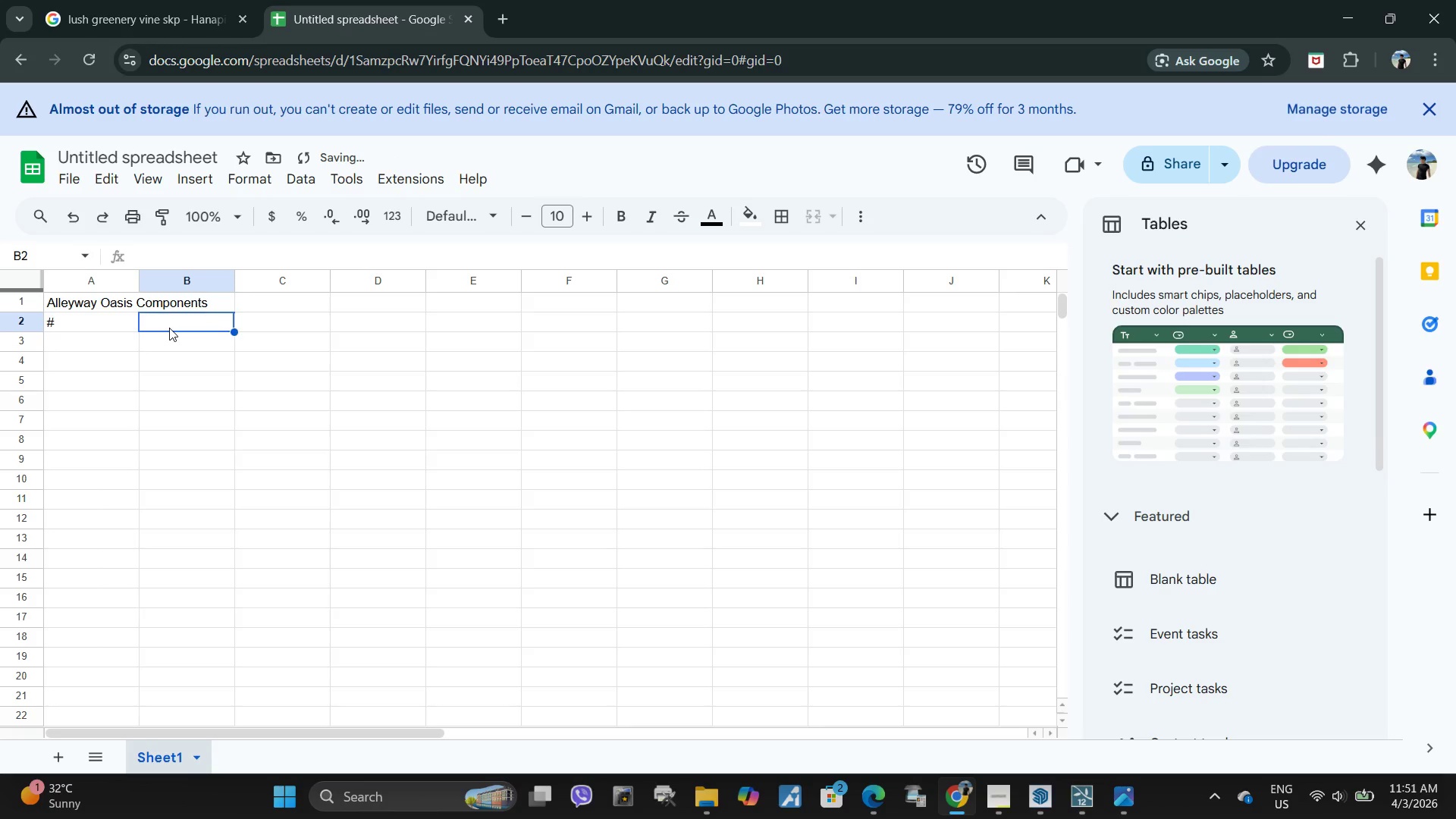 
triple_click([169, 328])
 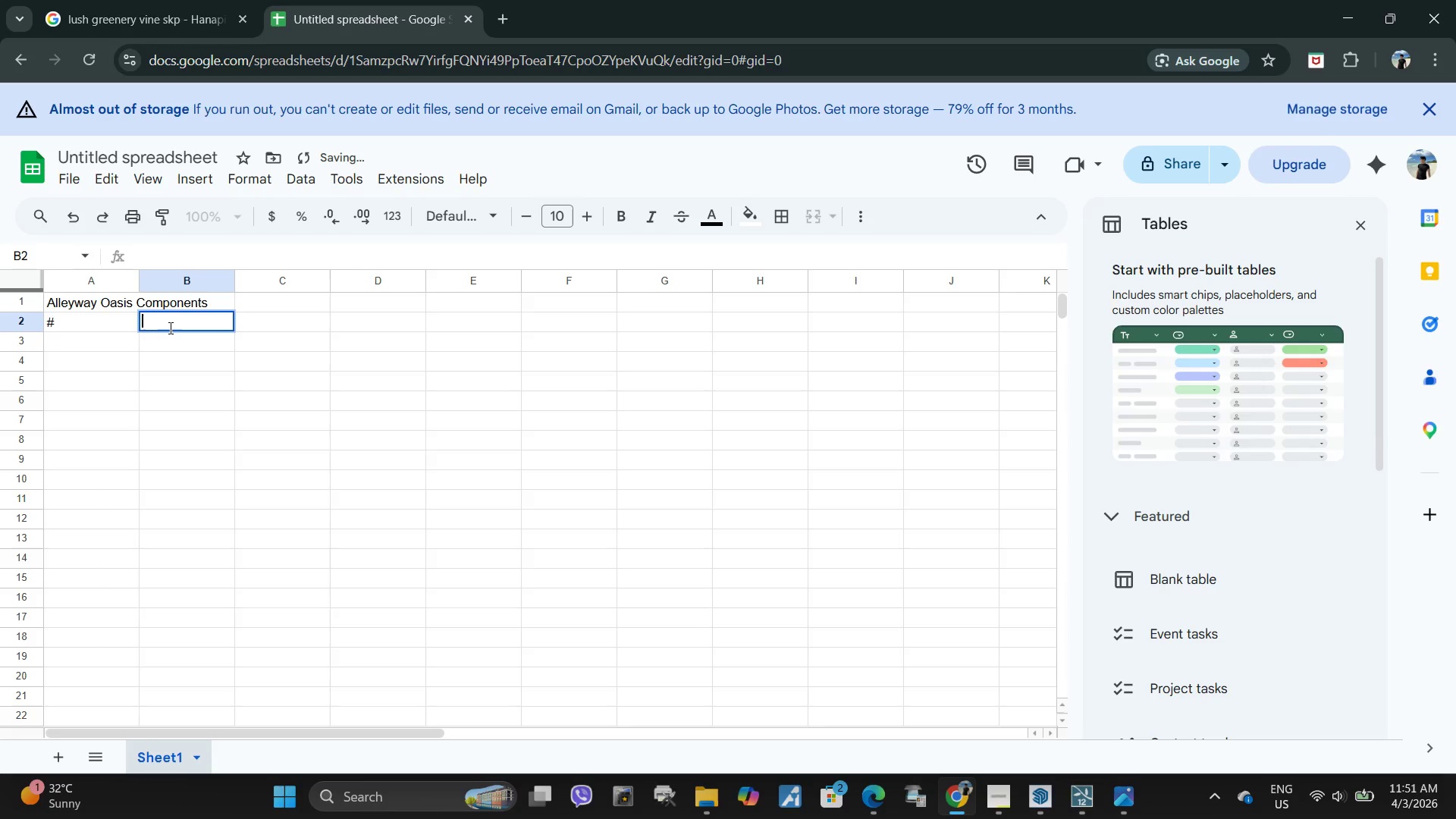 
type(Component)
 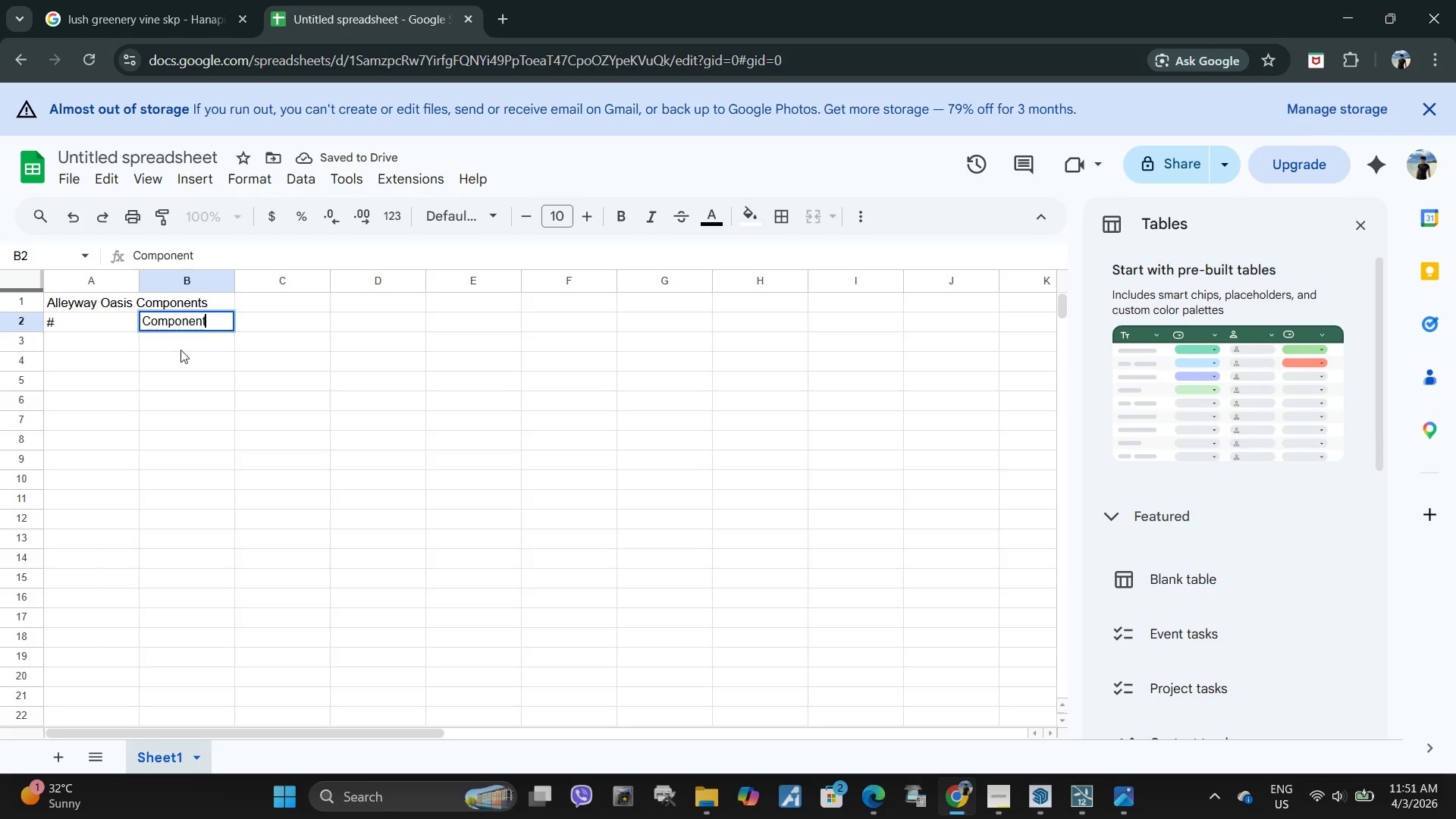 
left_click([180, 350])
 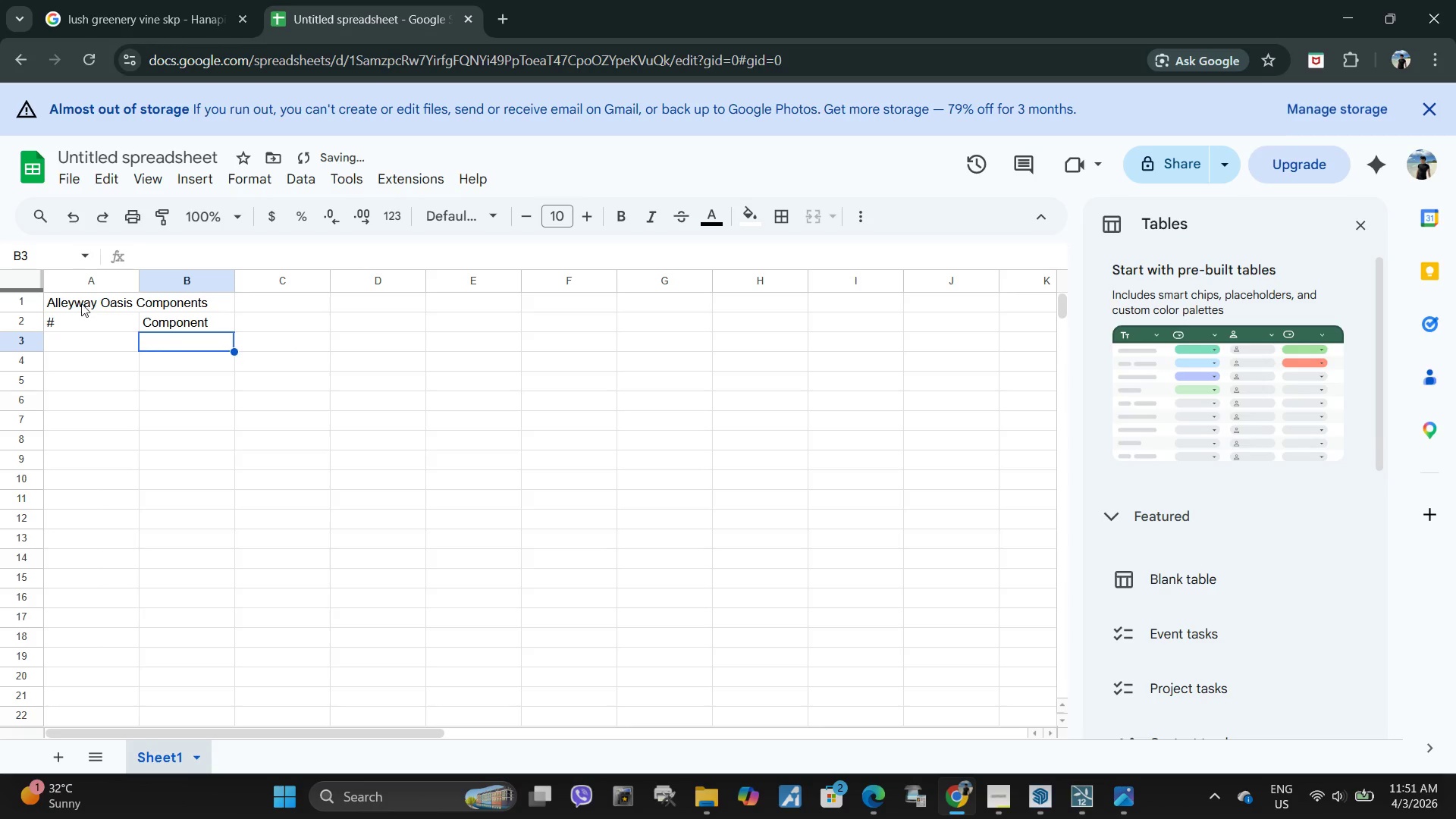 
left_click([78, 295])
 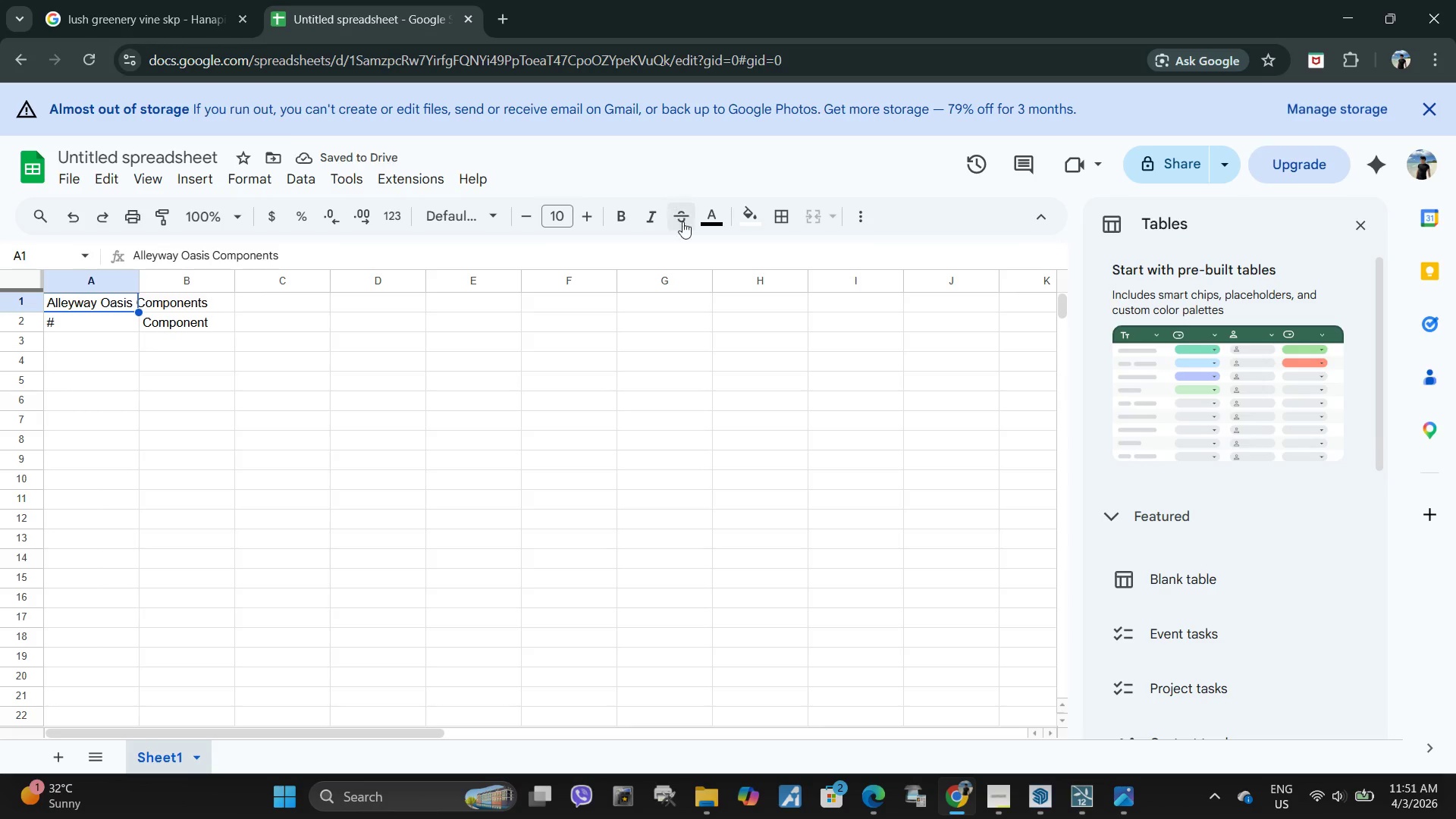 
left_click([775, 221])
 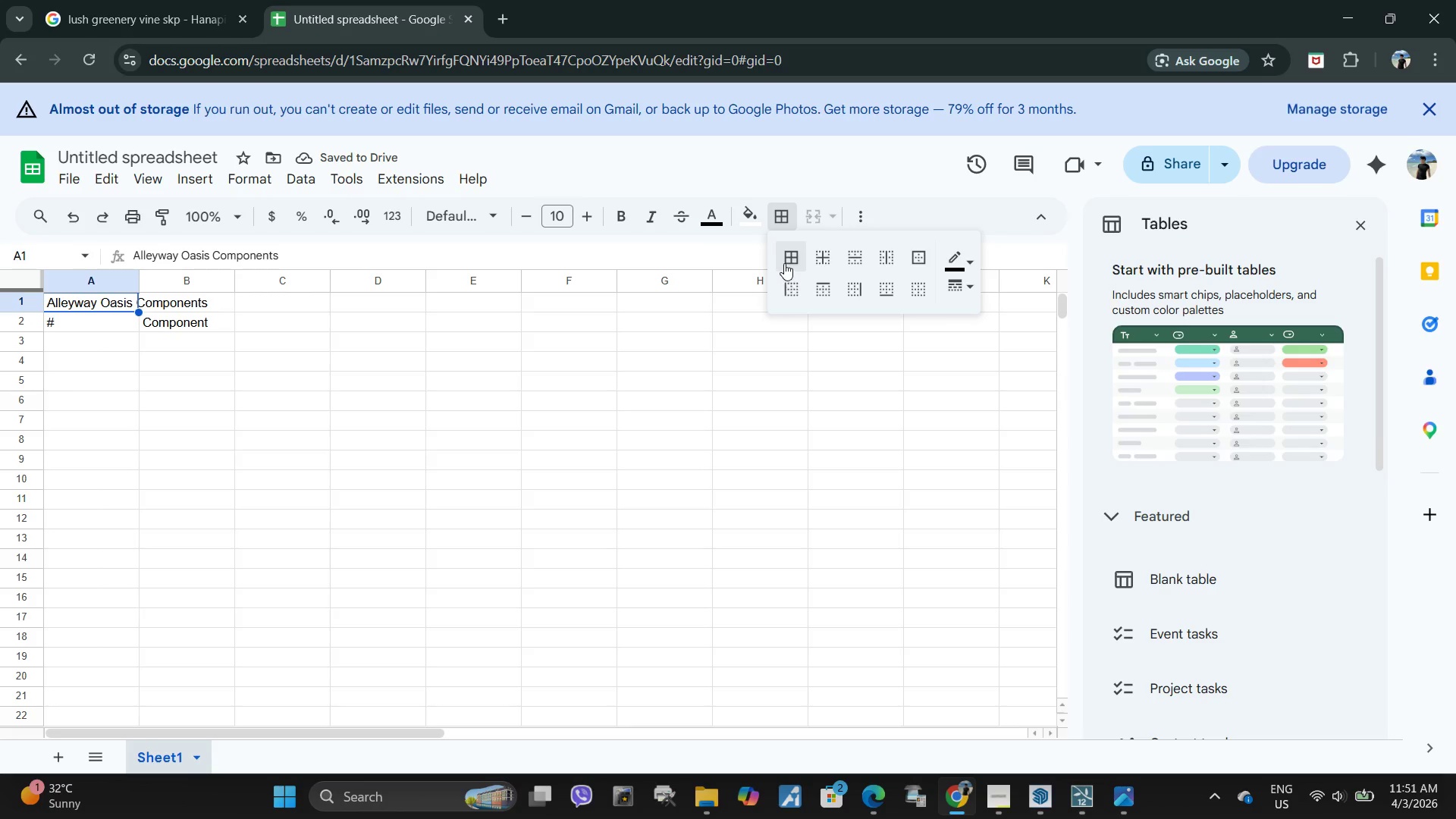 
left_click([784, 263])
 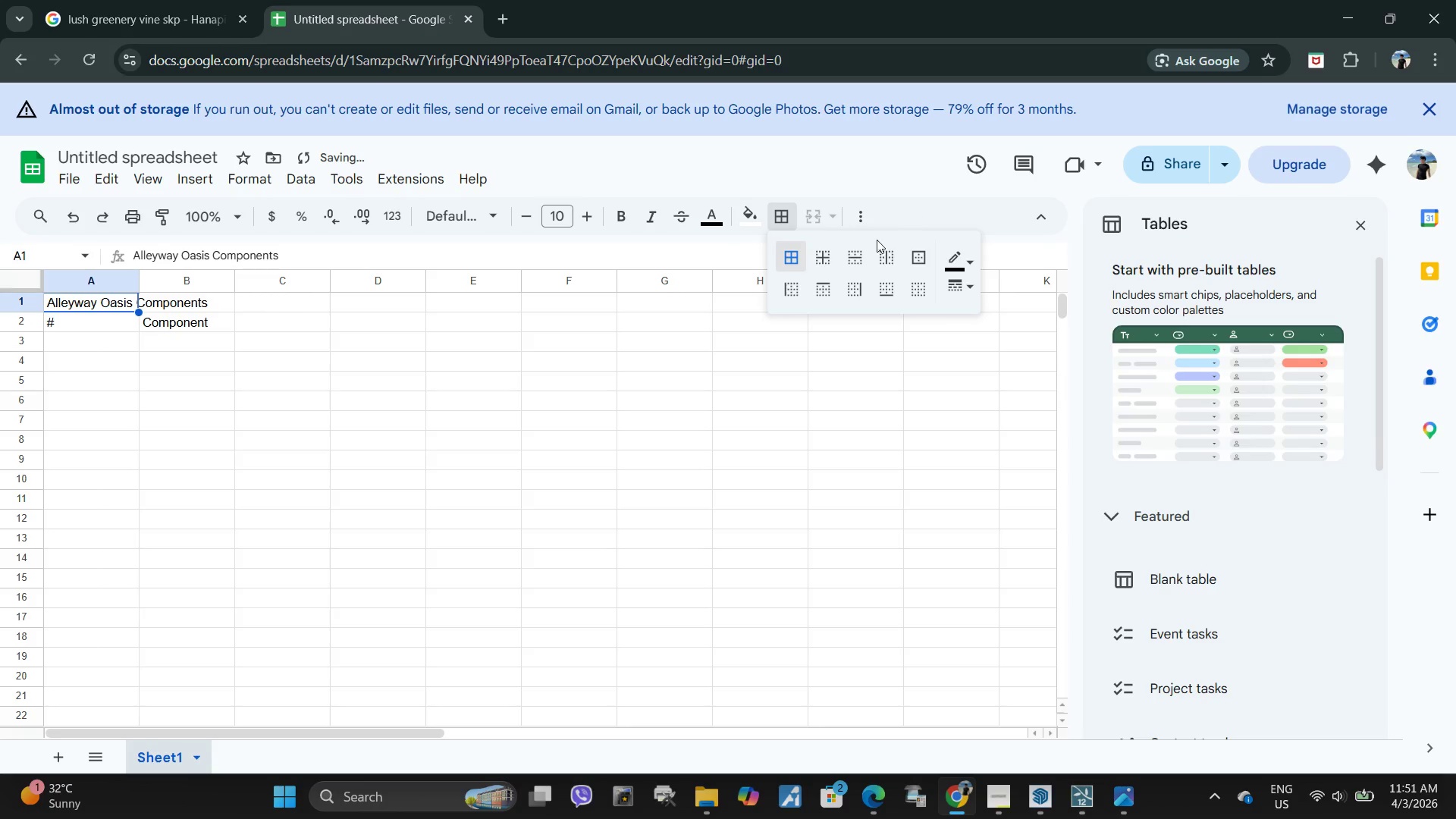 
left_click([171, 376])
 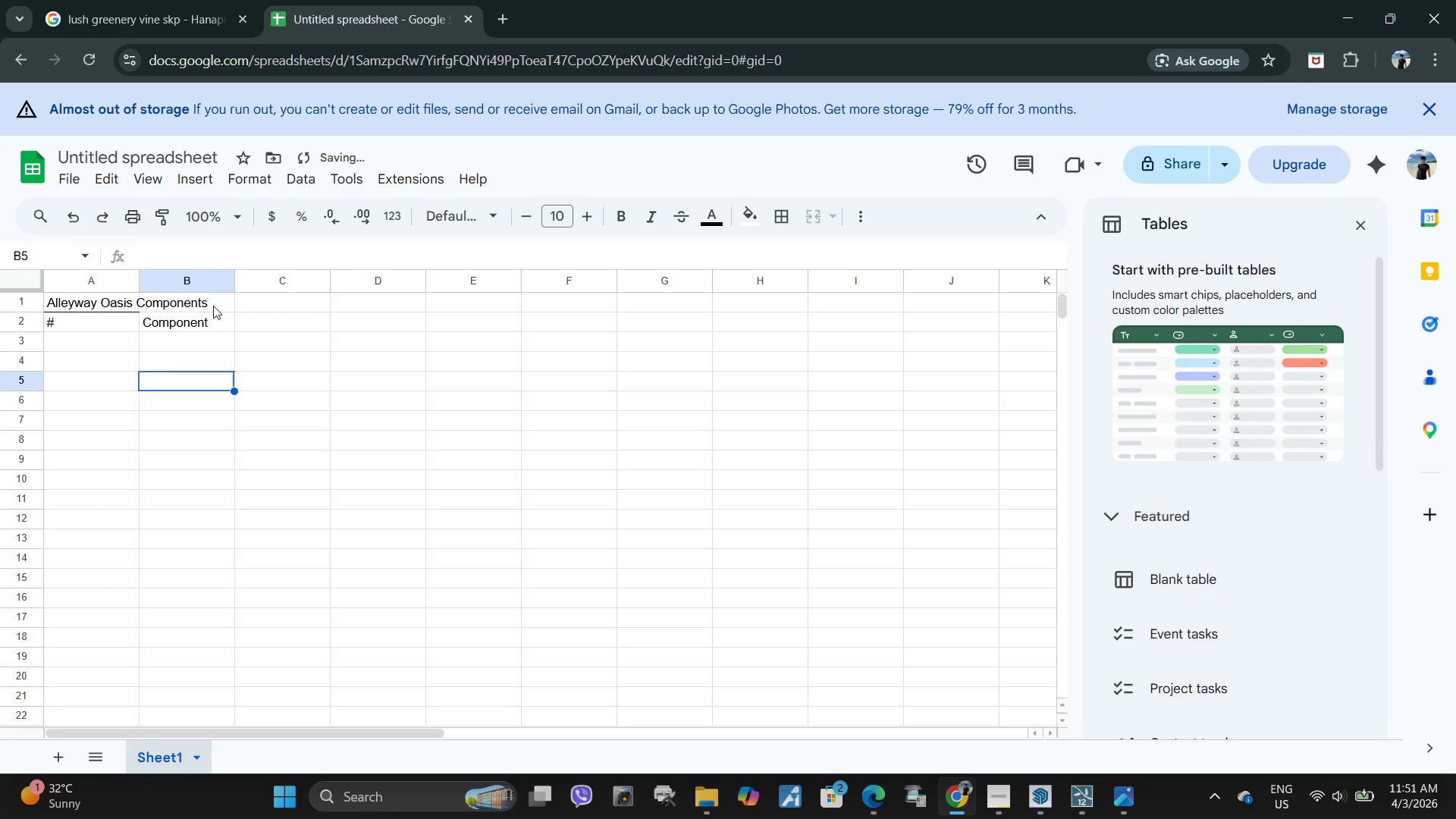 
left_click([213, 306])
 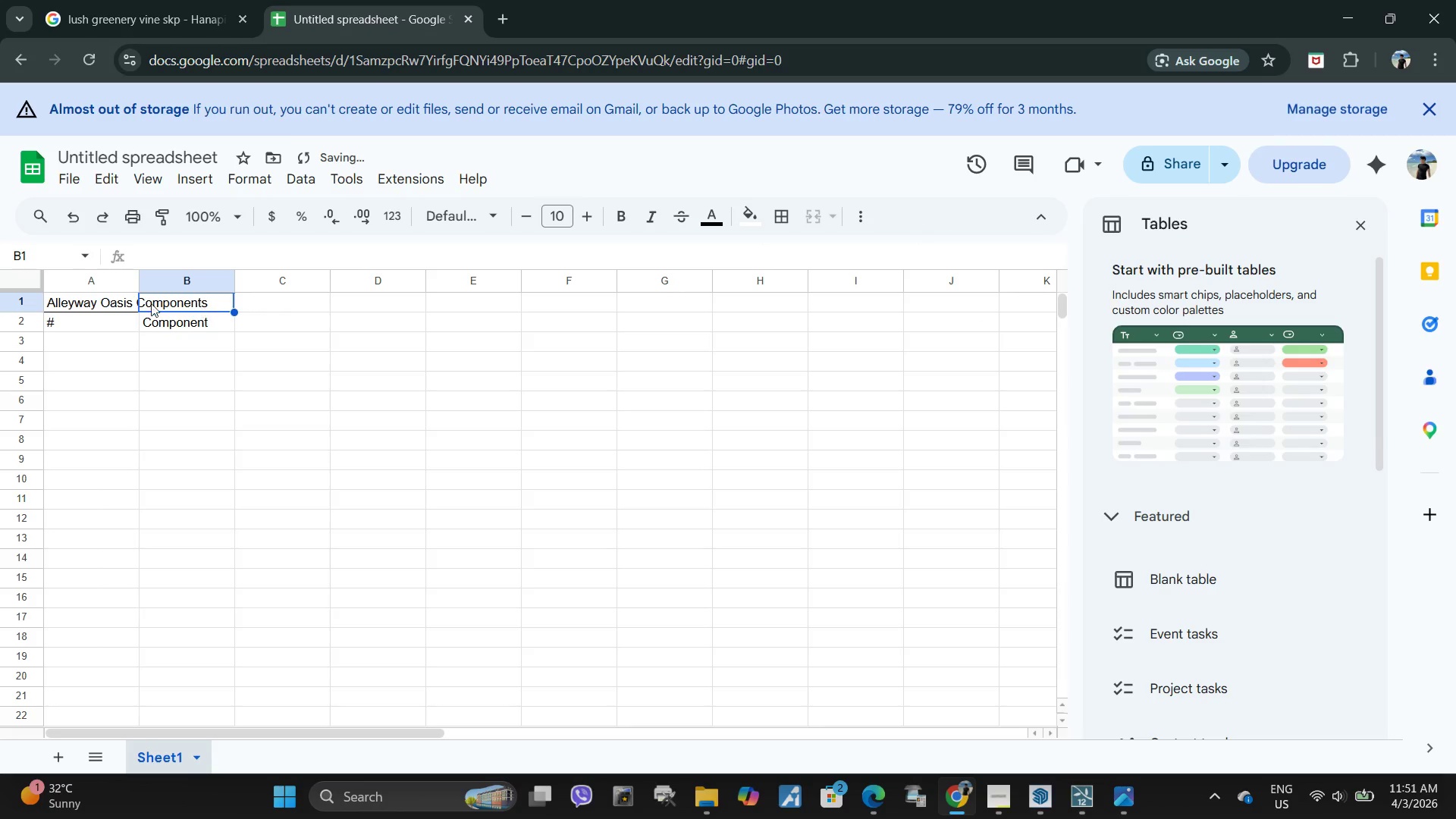 
hold_key(key=ShiftLeft, duration=0.64)
left_click([121, 301])
 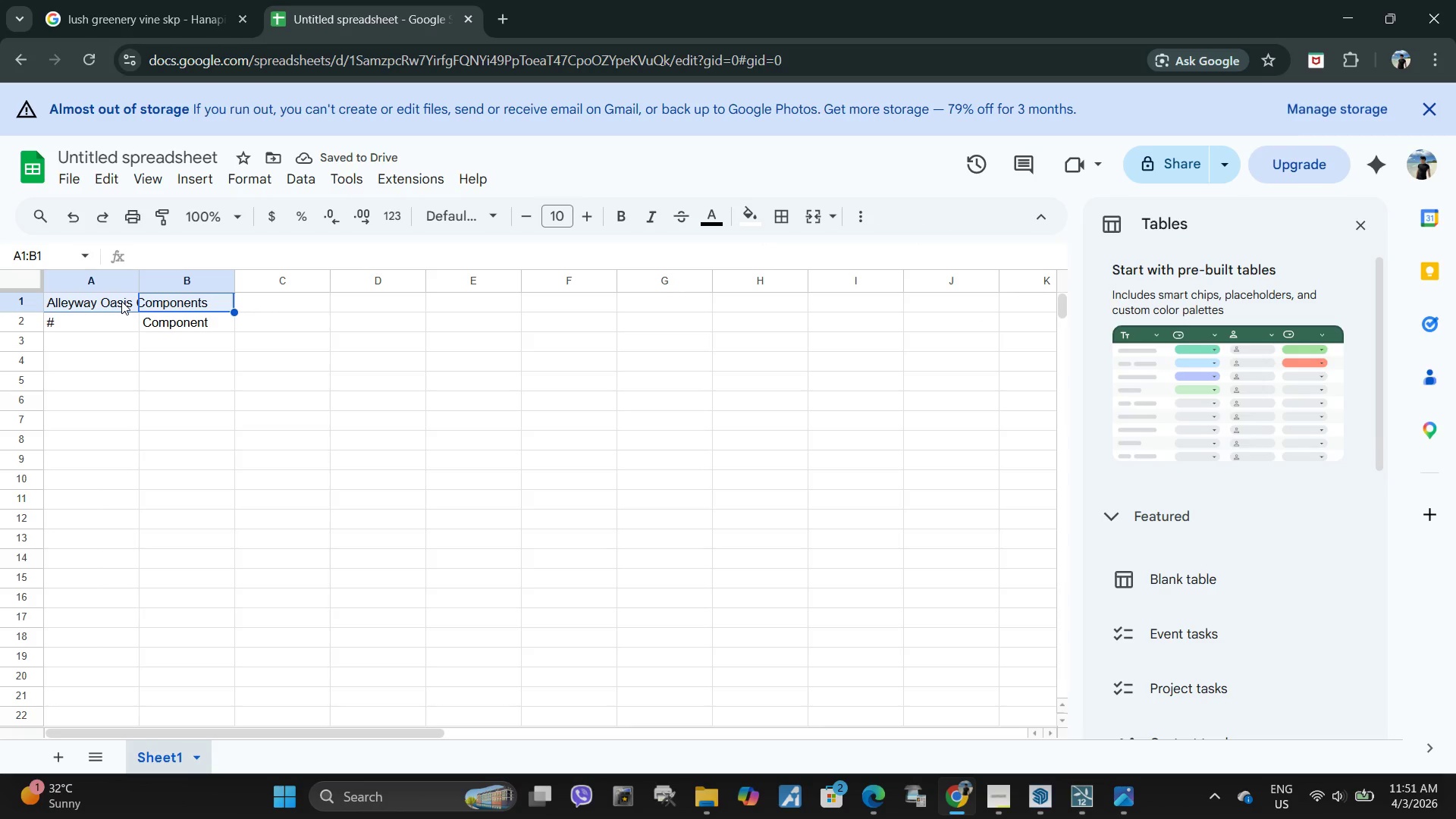 
hold_key(key=ShiftLeft, duration=2.88)
right_click([121, 301])
 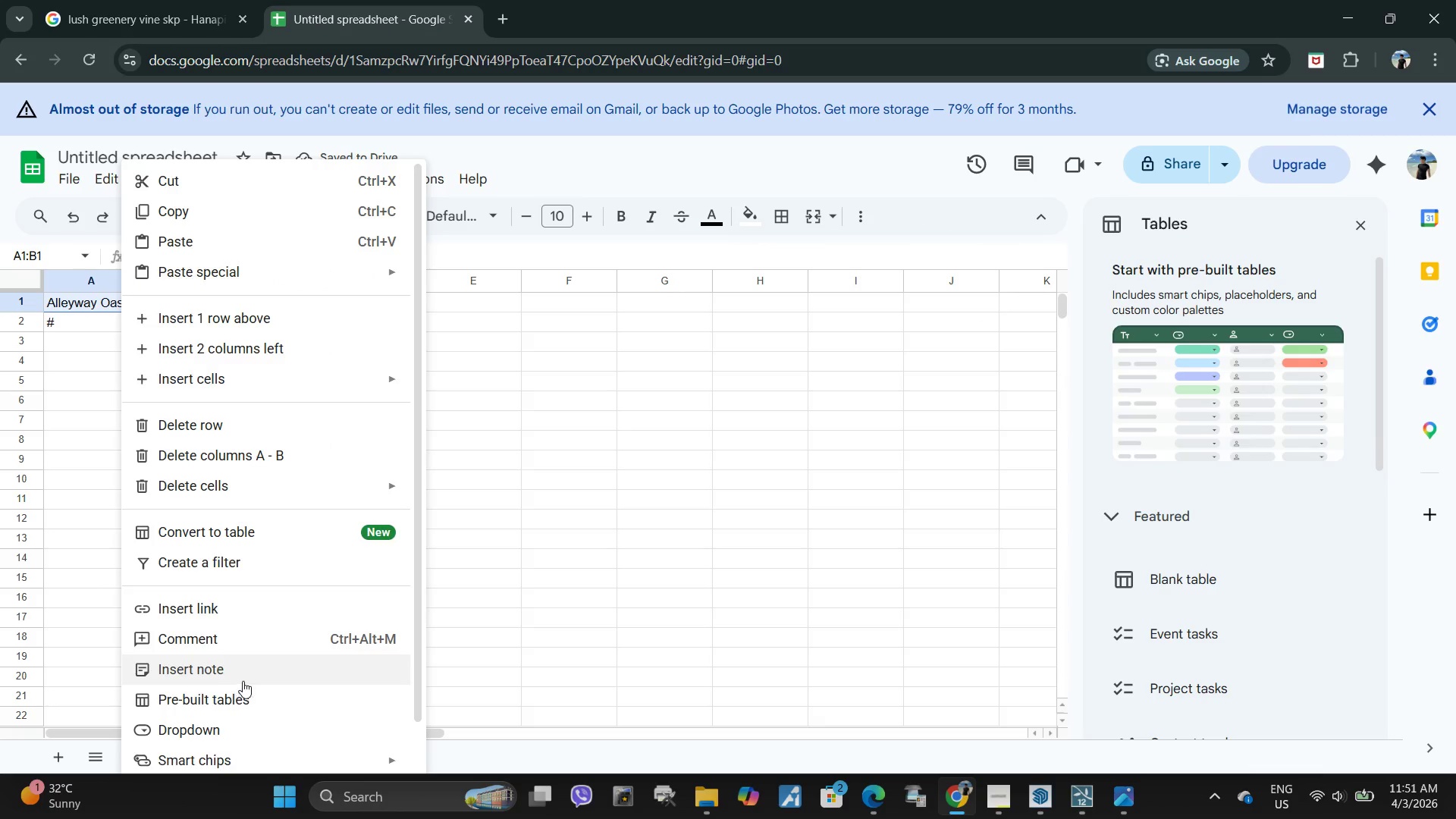 
left_click([748, 384])
 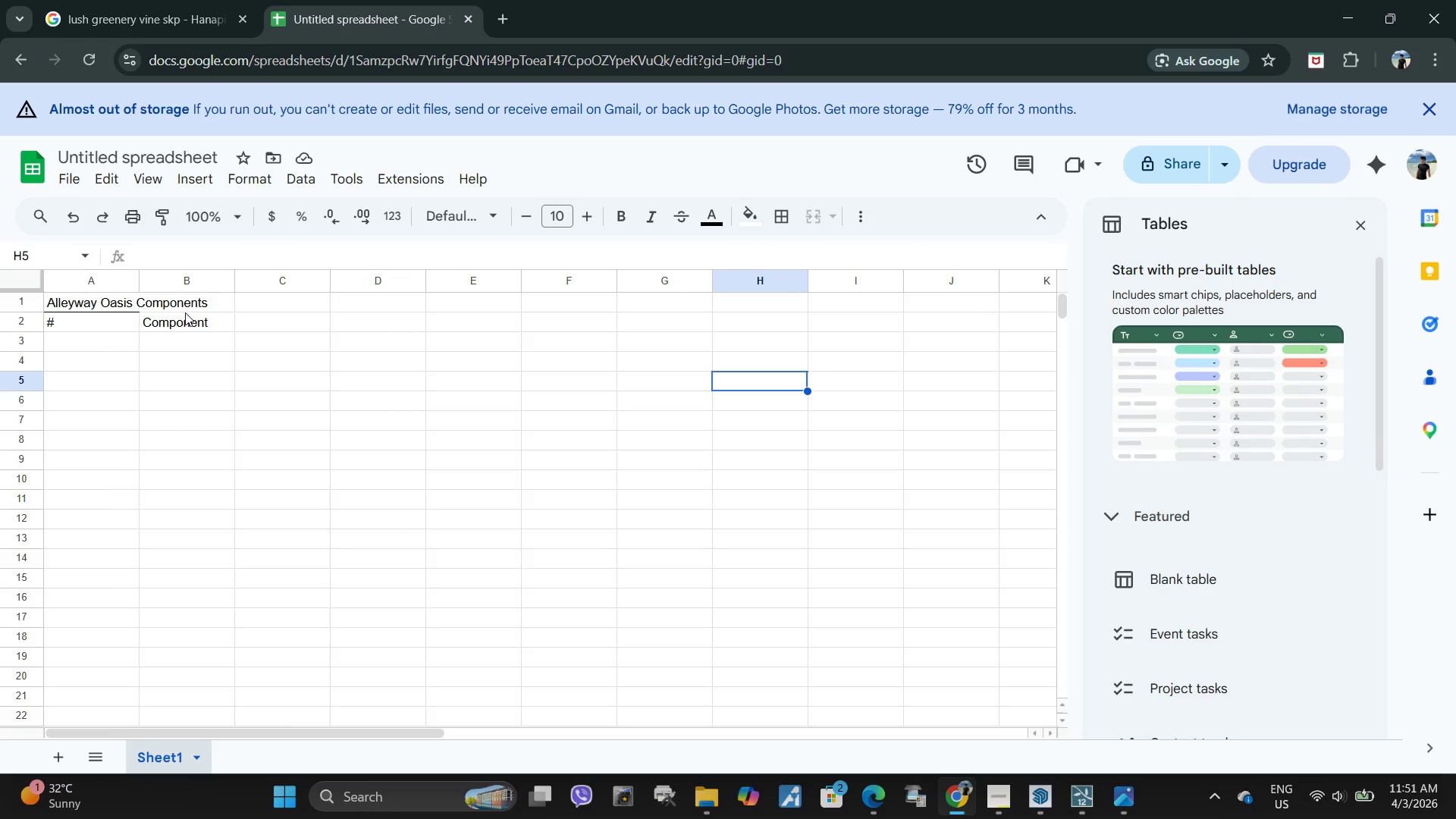 
left_click([193, 304])
 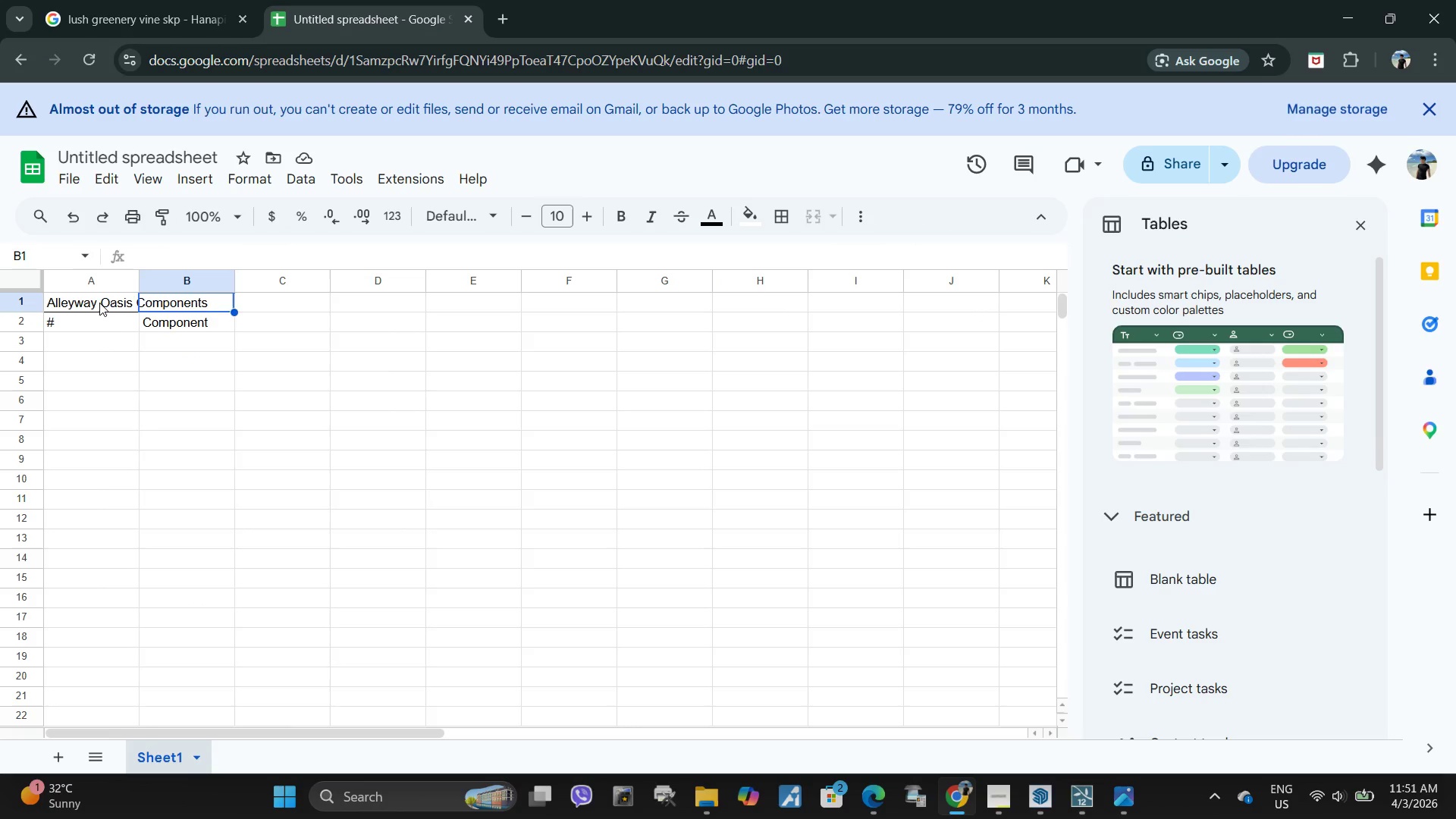 
hold_key(key=ShiftLeft, duration=0.42)
double_click([99, 303])
 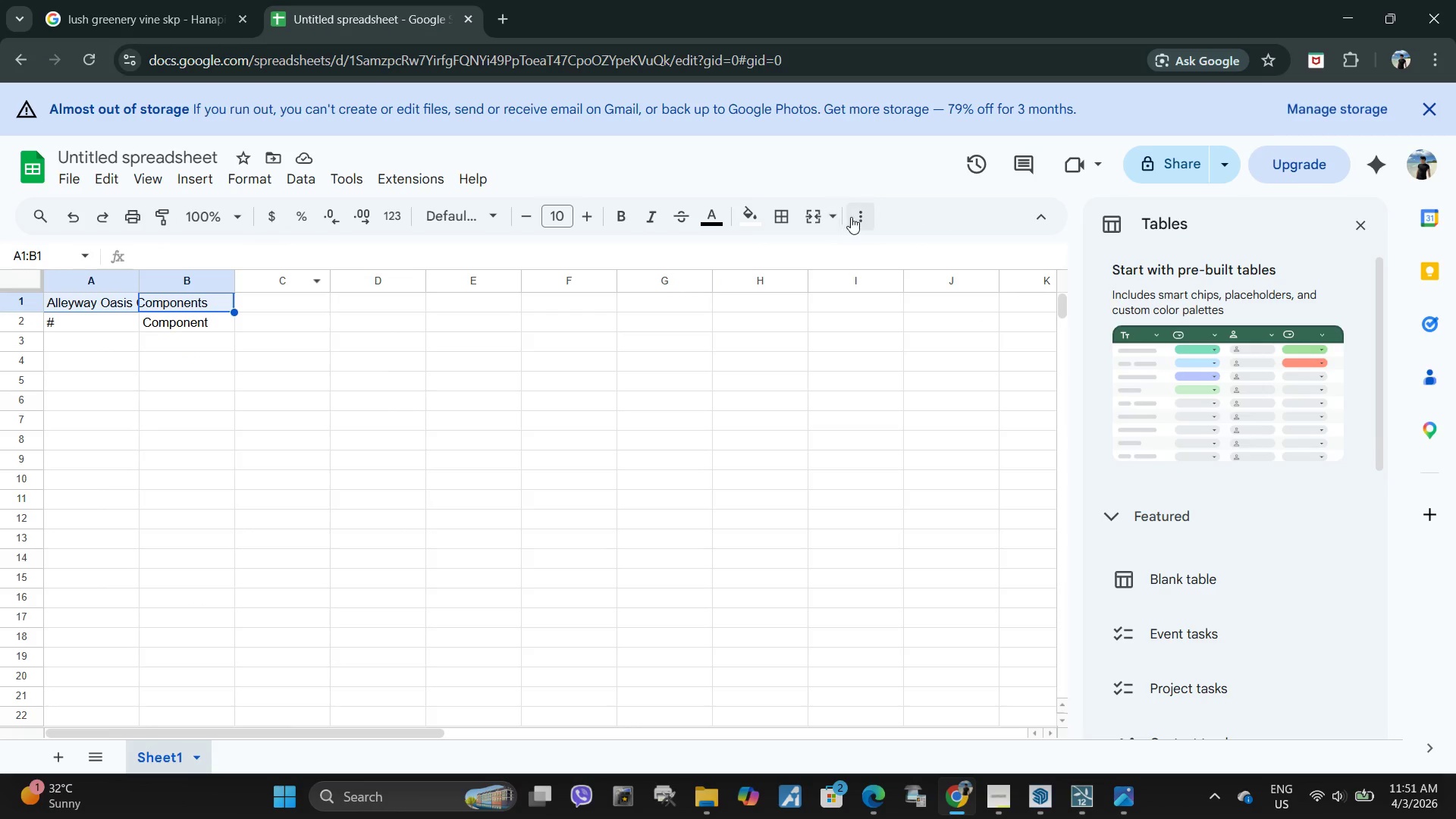 
left_click([866, 217])
 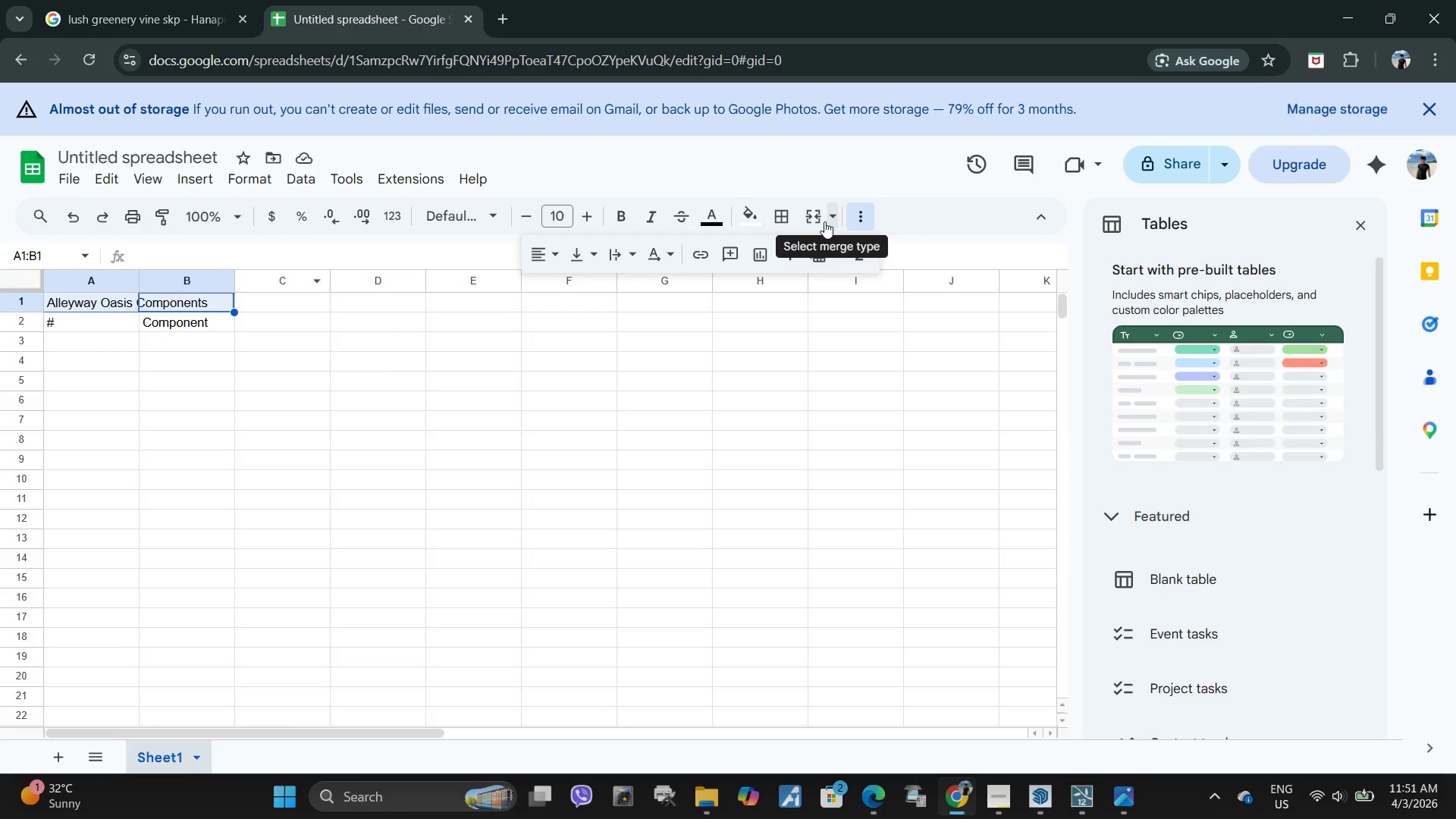 
left_click([817, 220])
 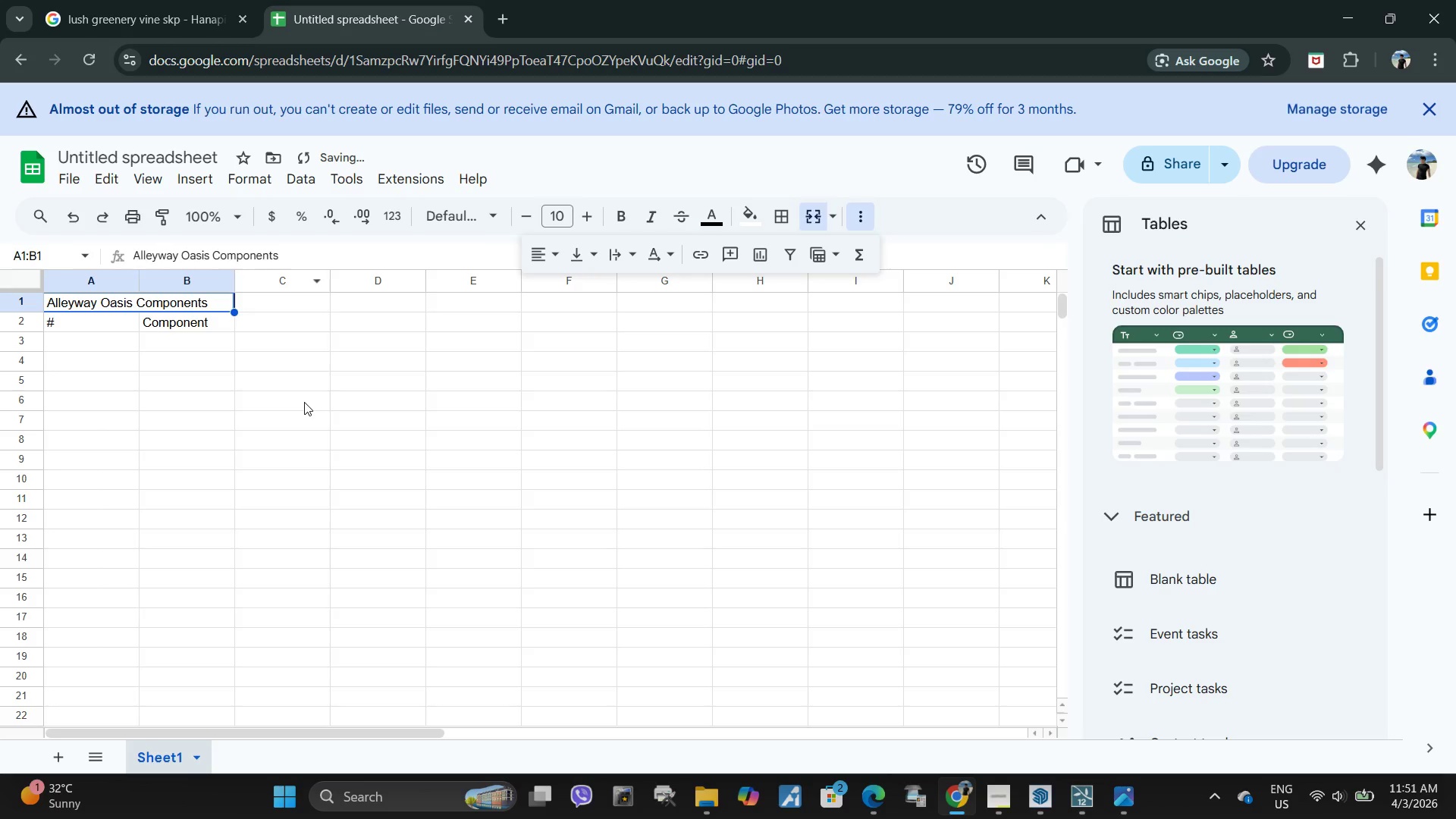 
left_click([304, 402])
 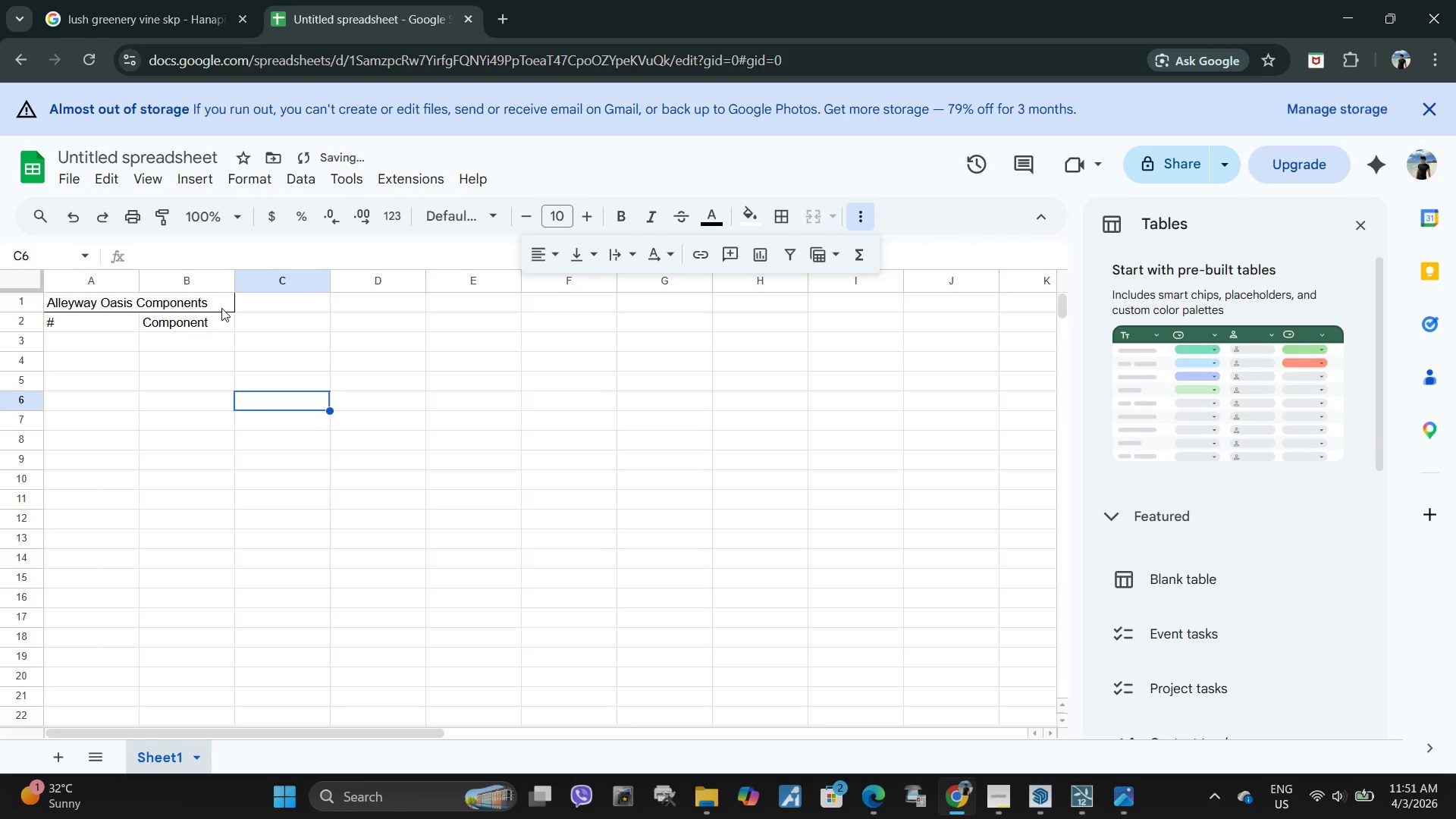 
left_click([218, 306])
 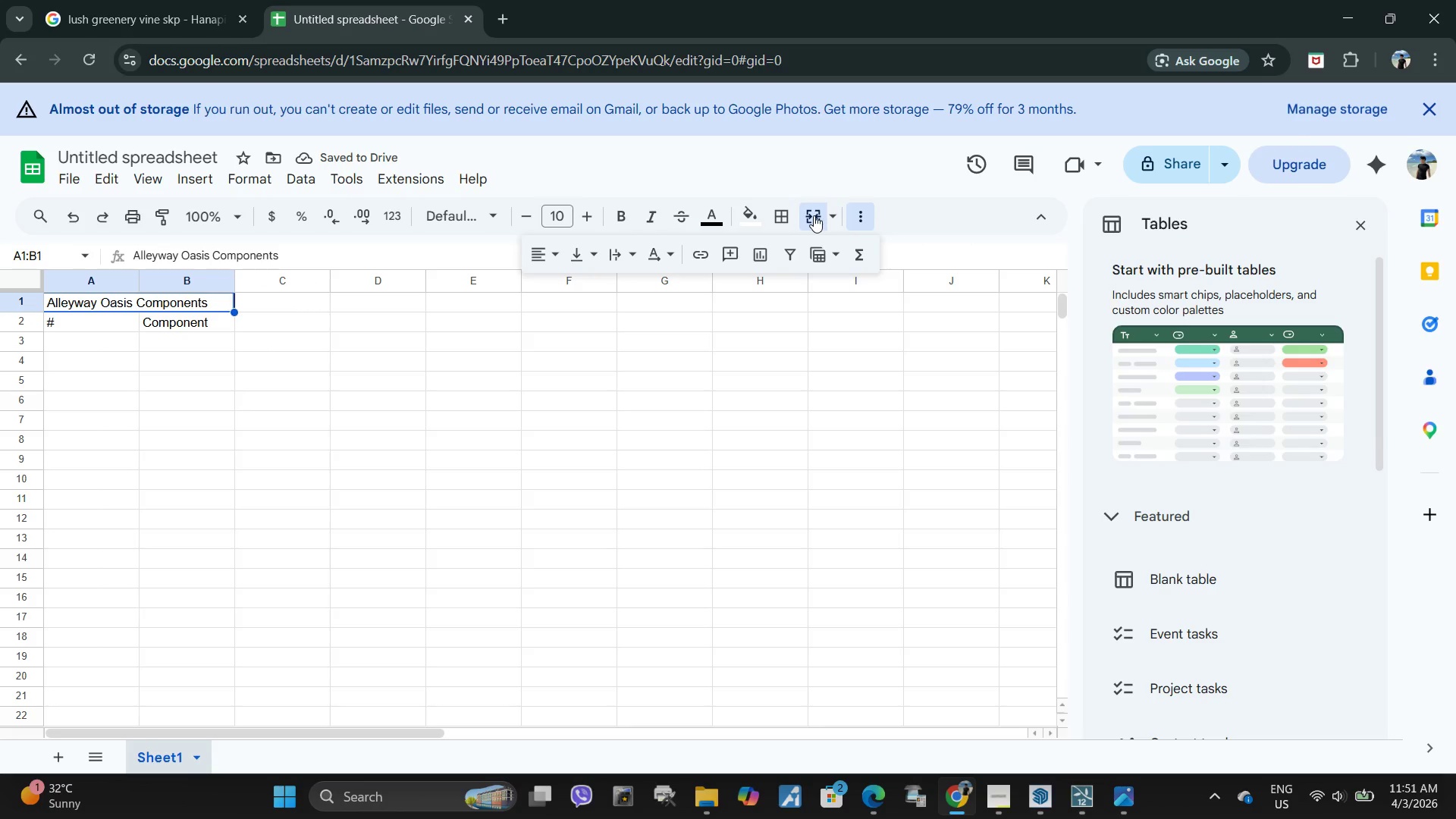 
left_click([787, 218])
 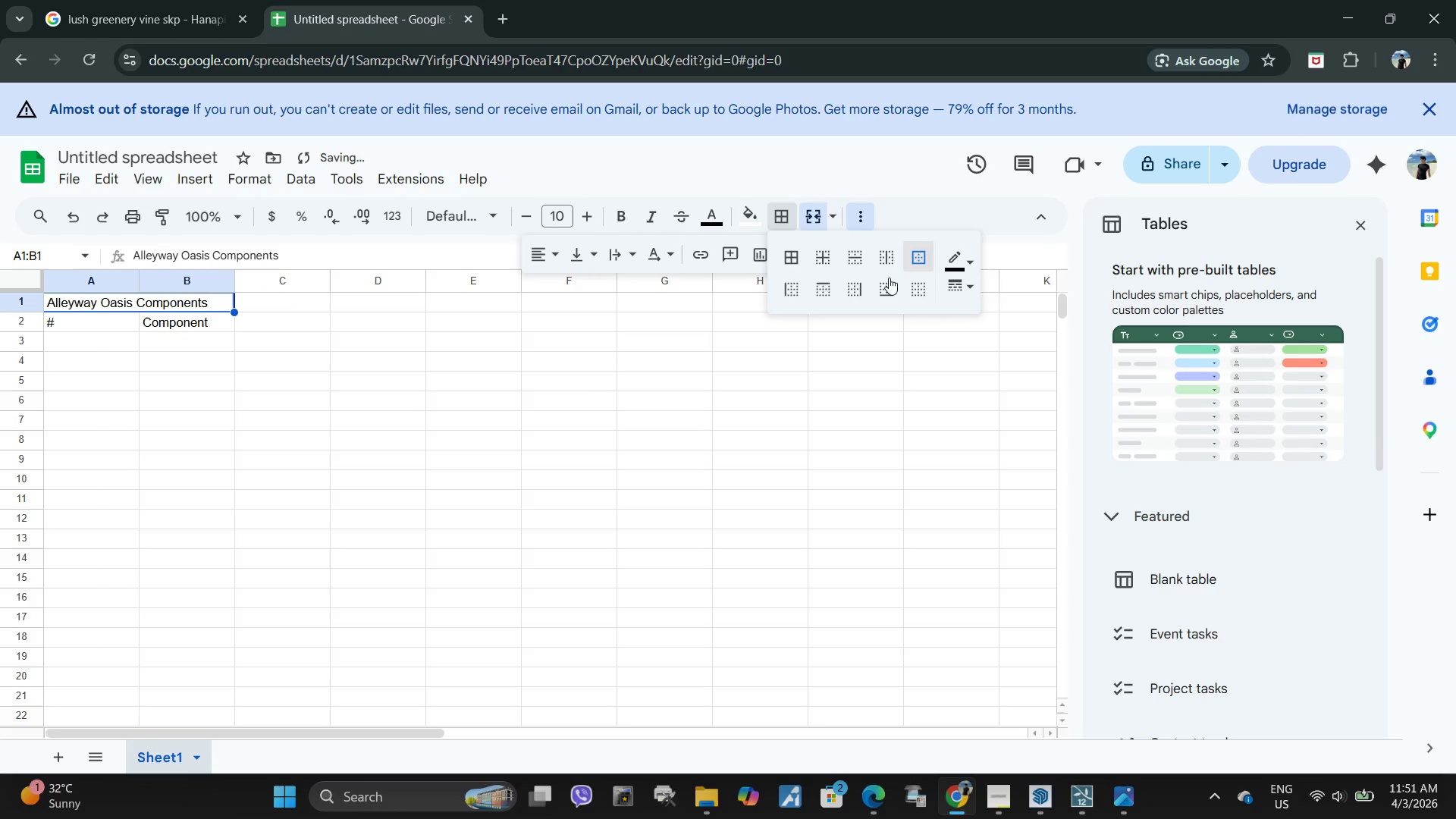 
double_click([395, 399])
 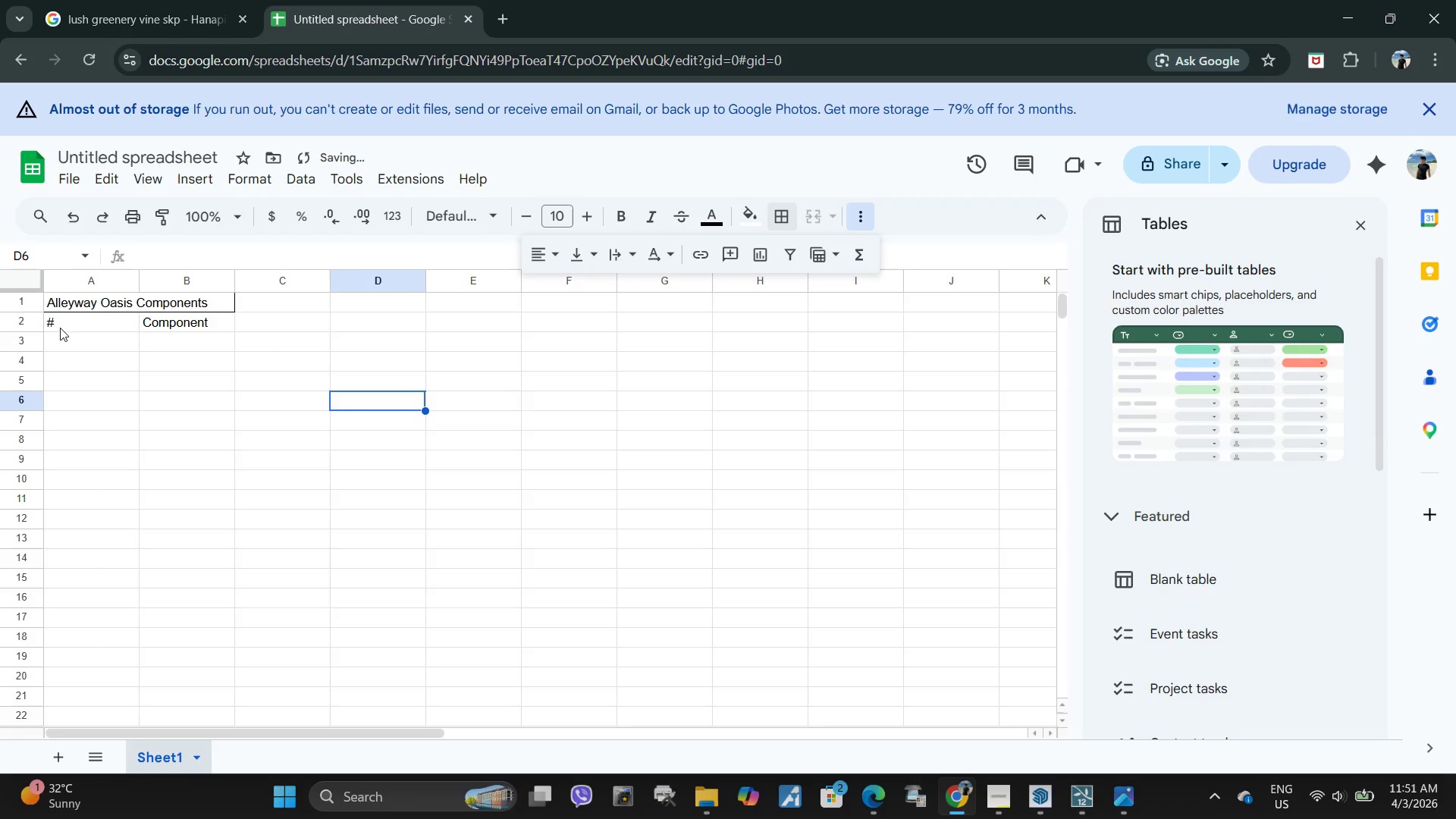 
left_click([87, 344])
 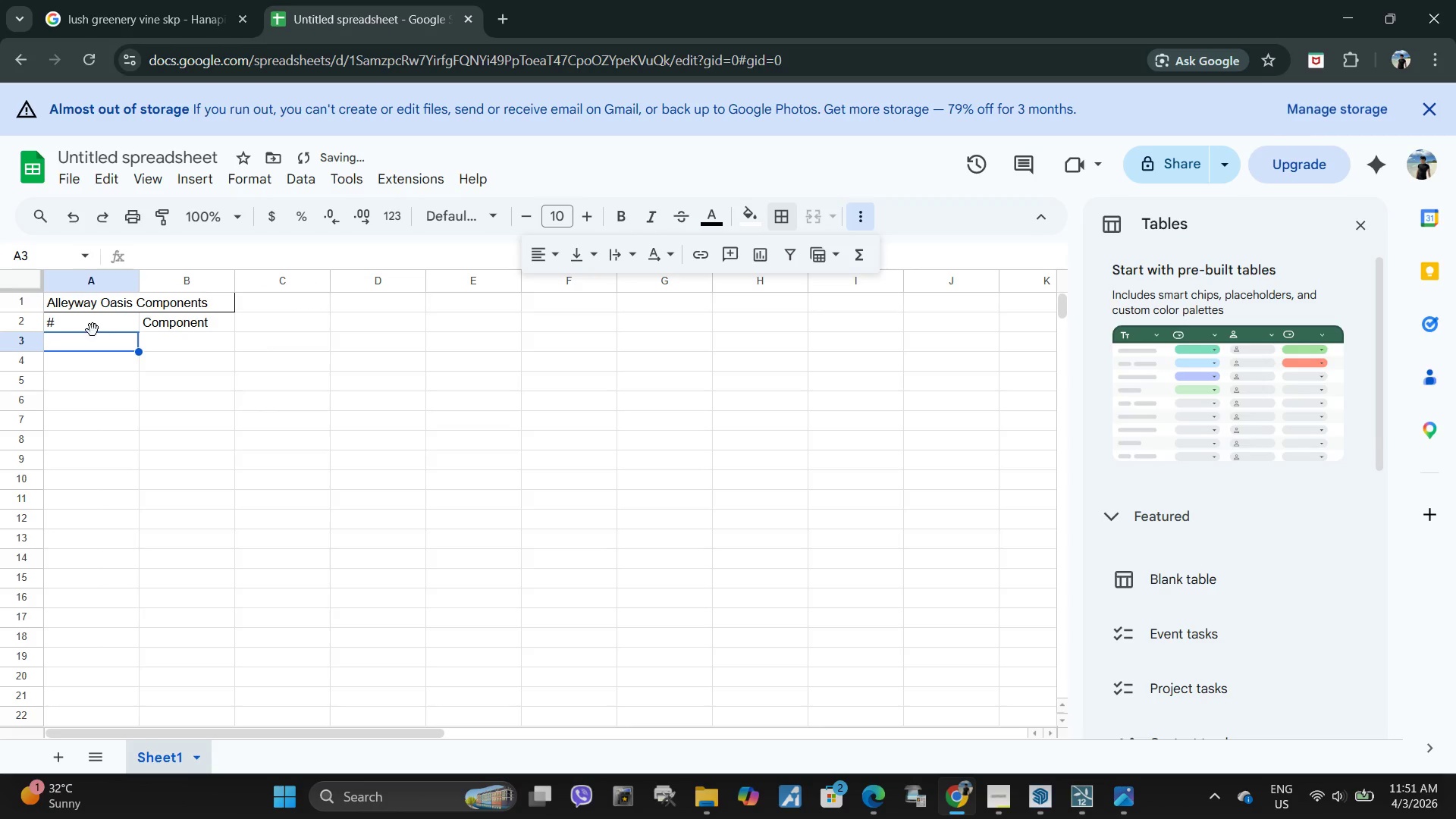 
left_click([93, 327])
 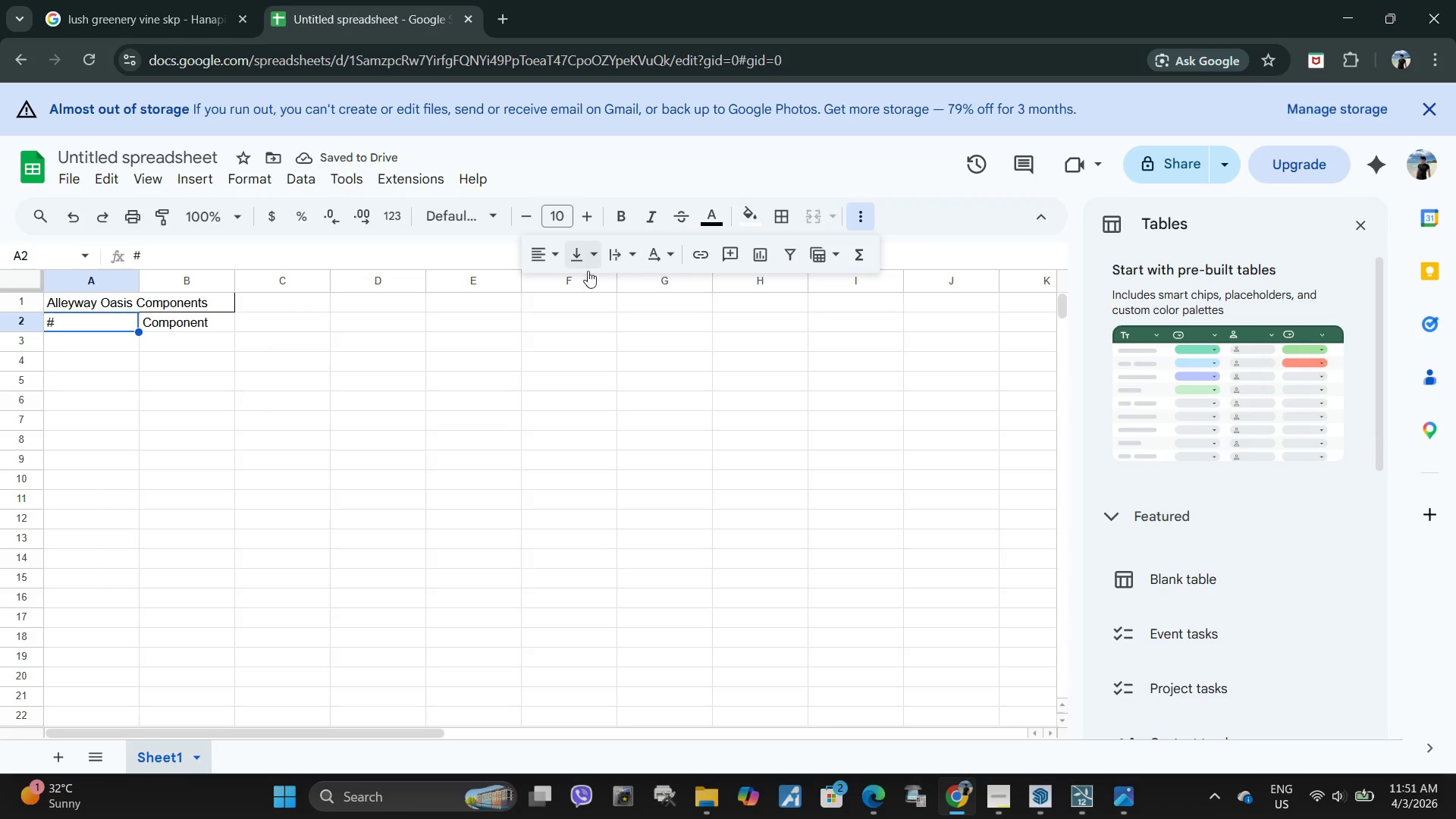 
left_click([543, 259])
 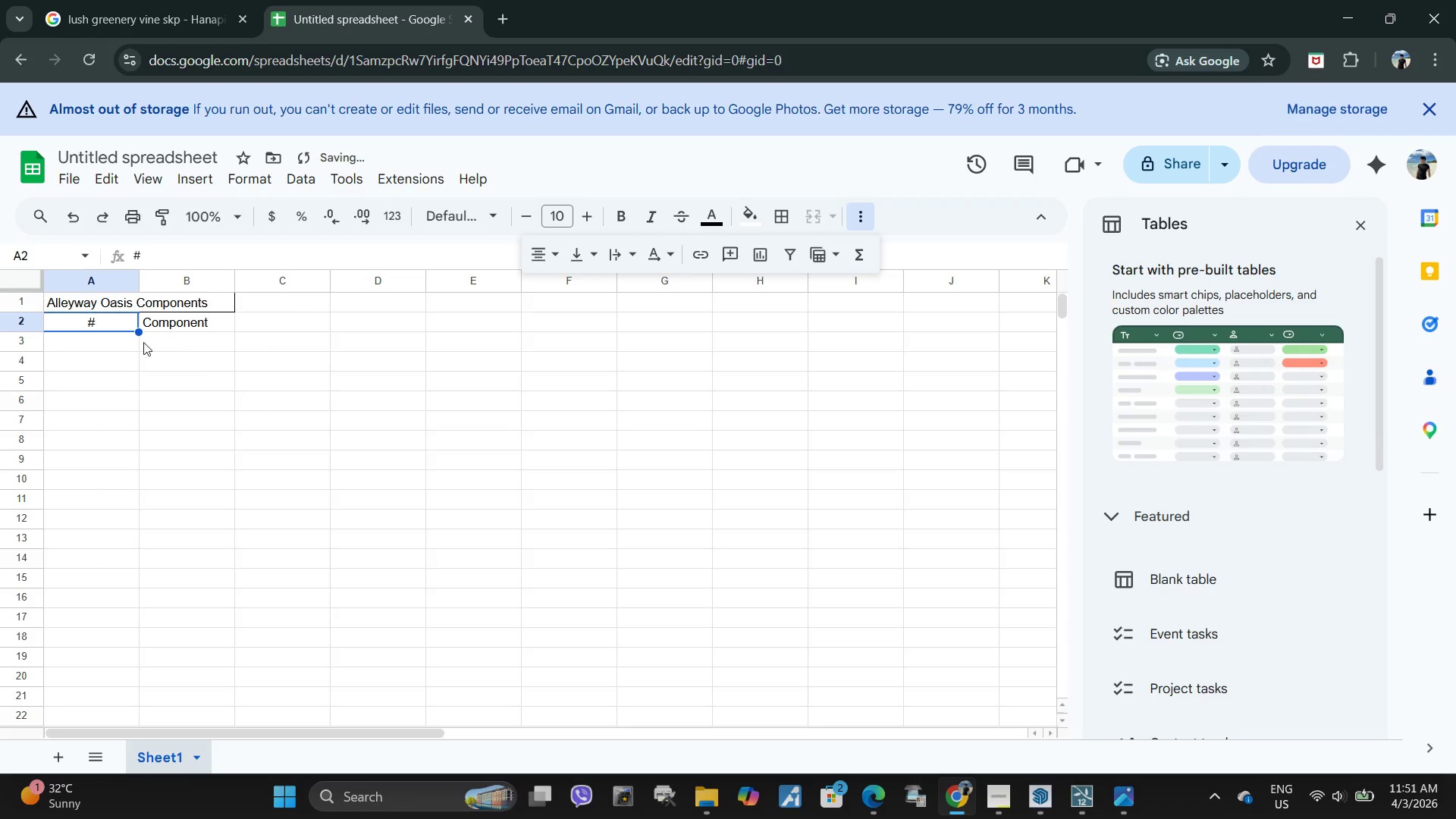 
double_click([106, 347])
 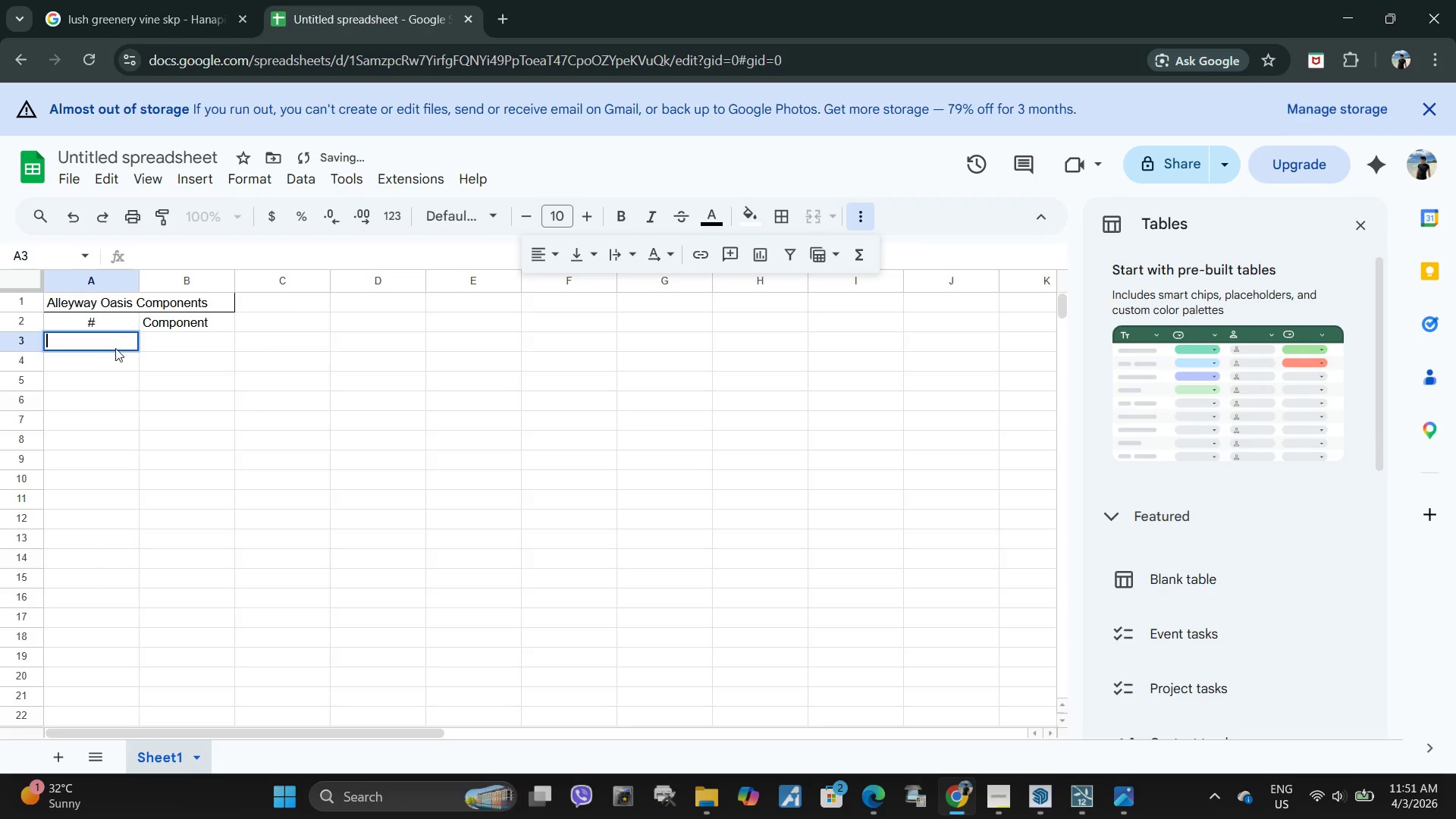 
key(1)
 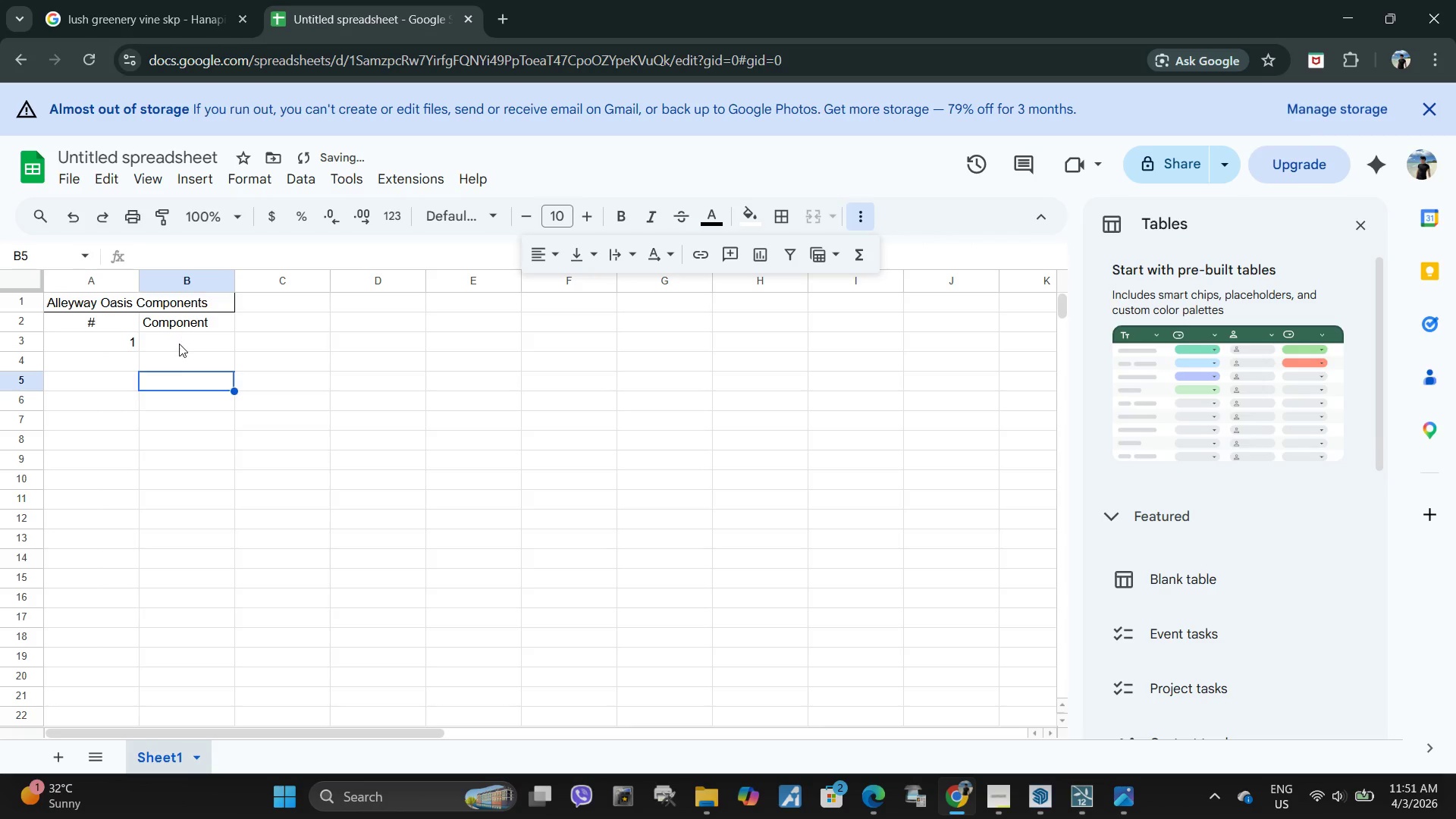 
left_click([121, 341])
 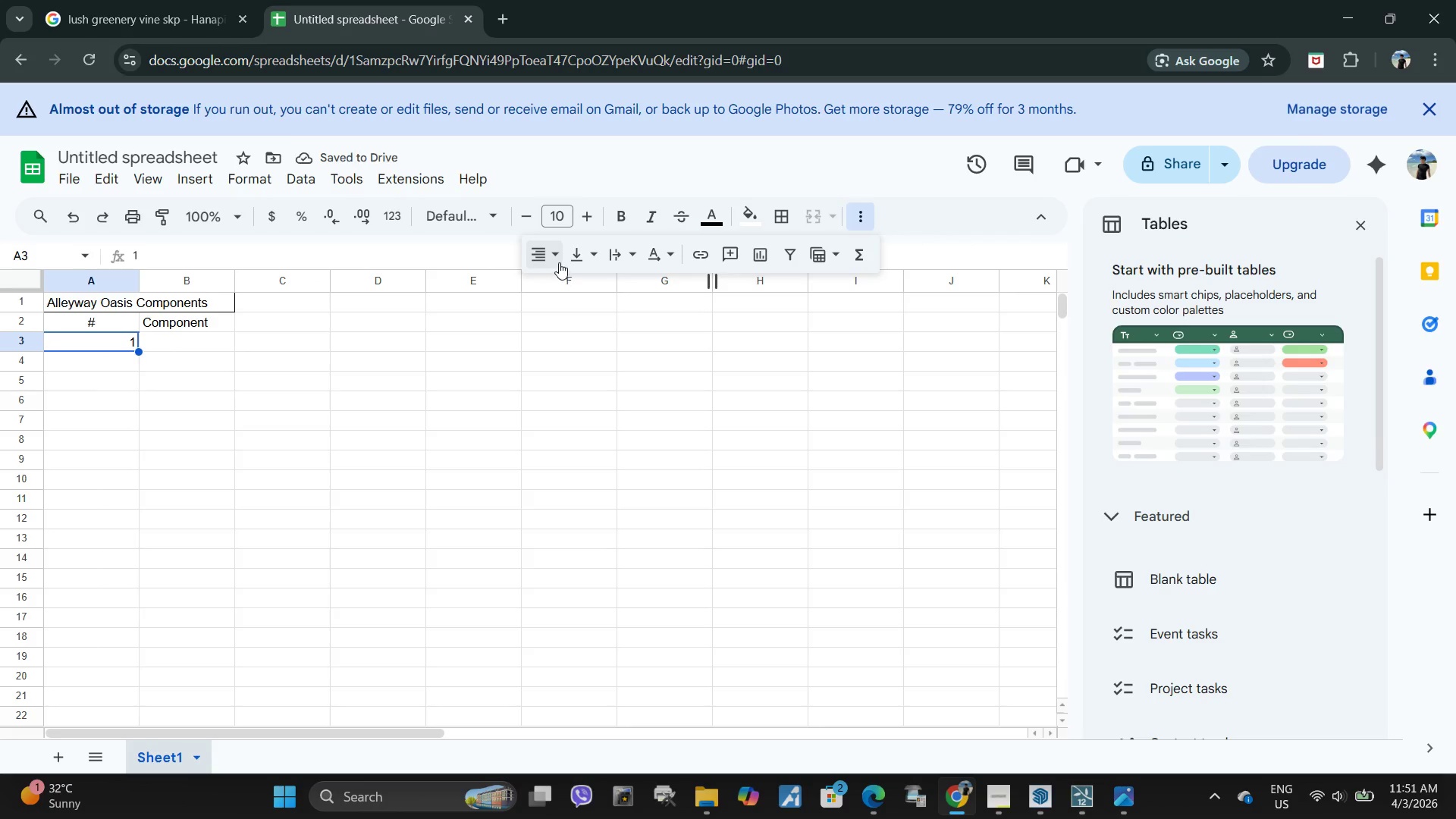 
left_click([551, 257])
 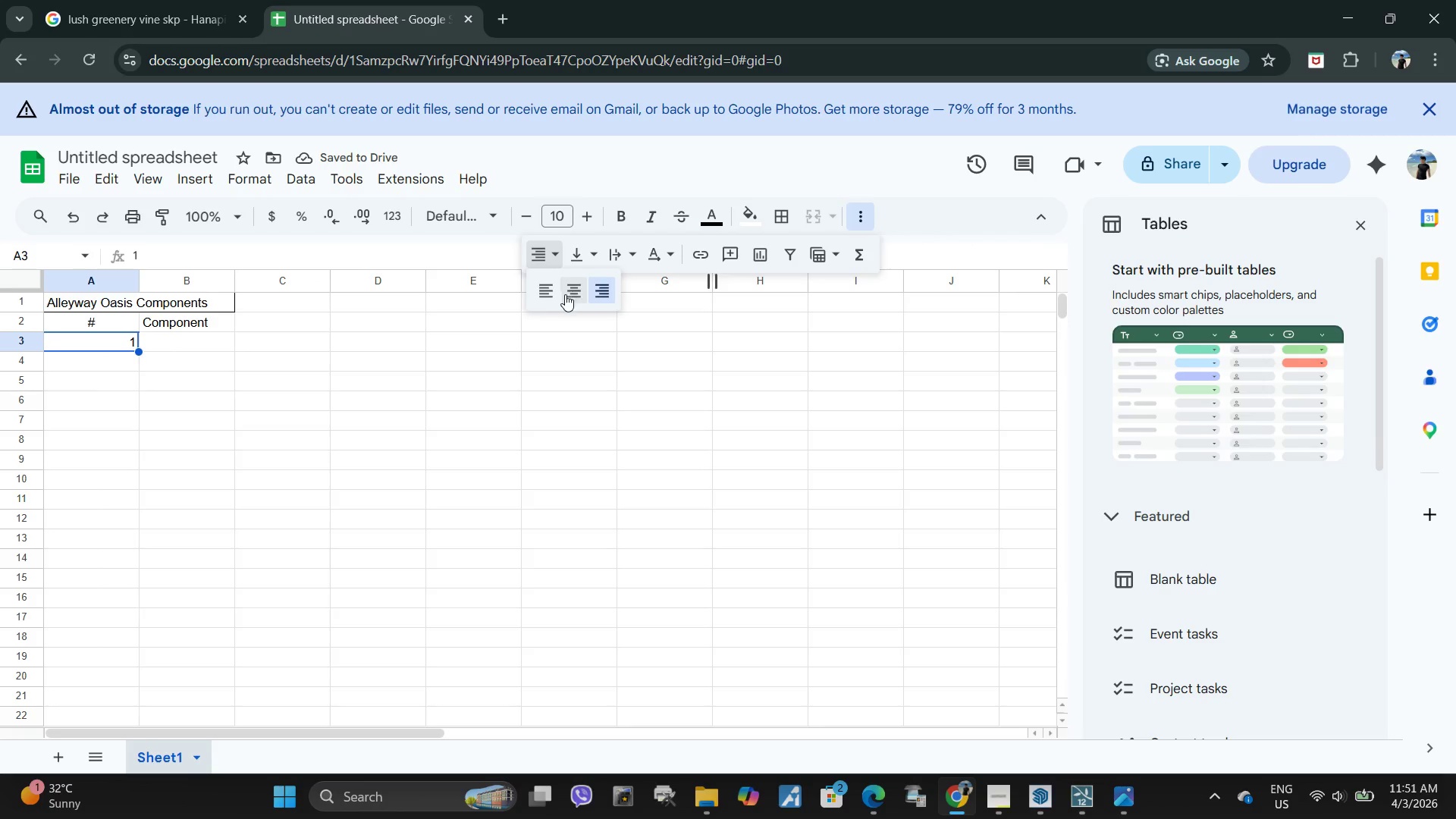 
left_click([566, 295])
 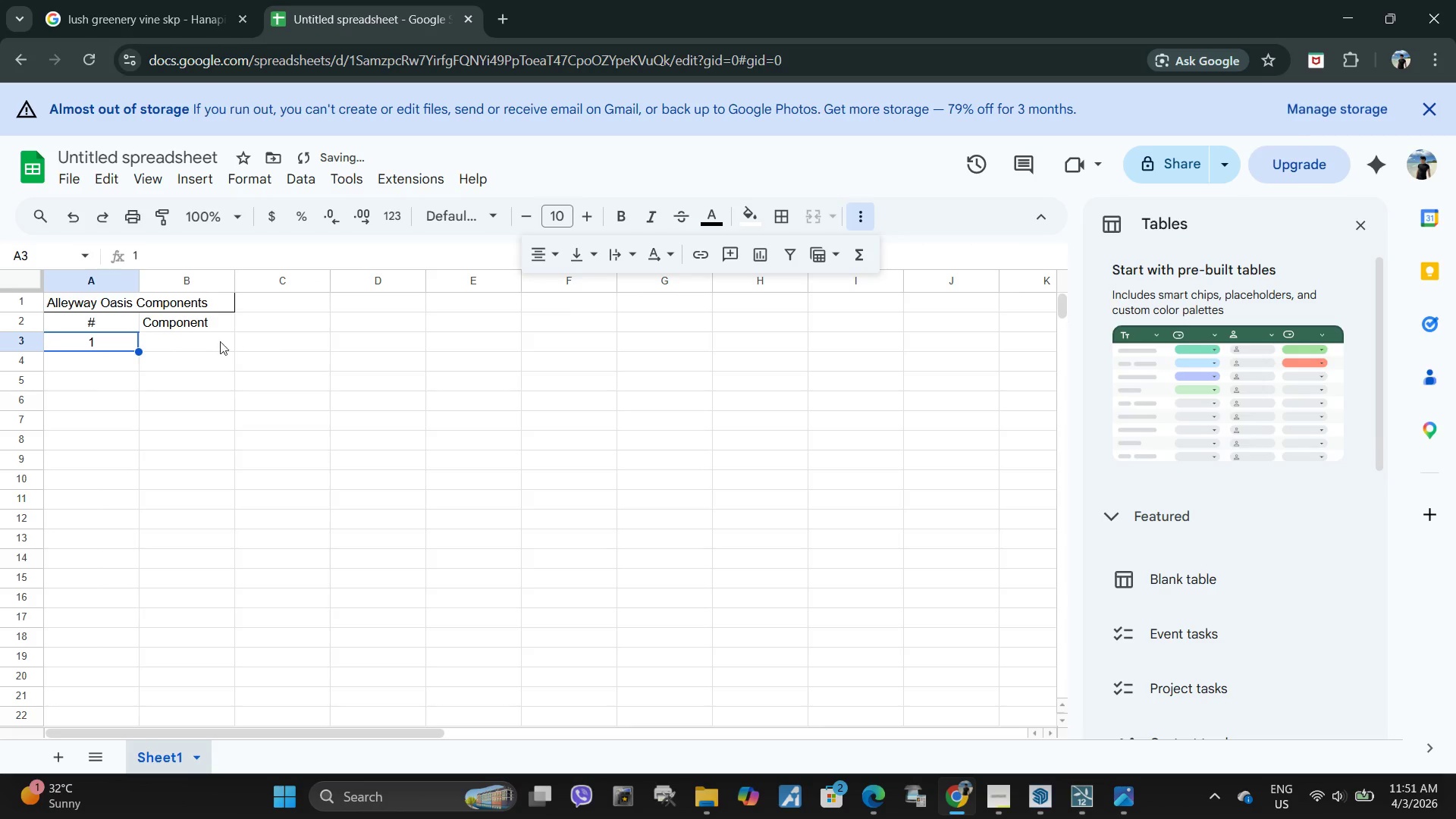 
left_click([215, 343])
 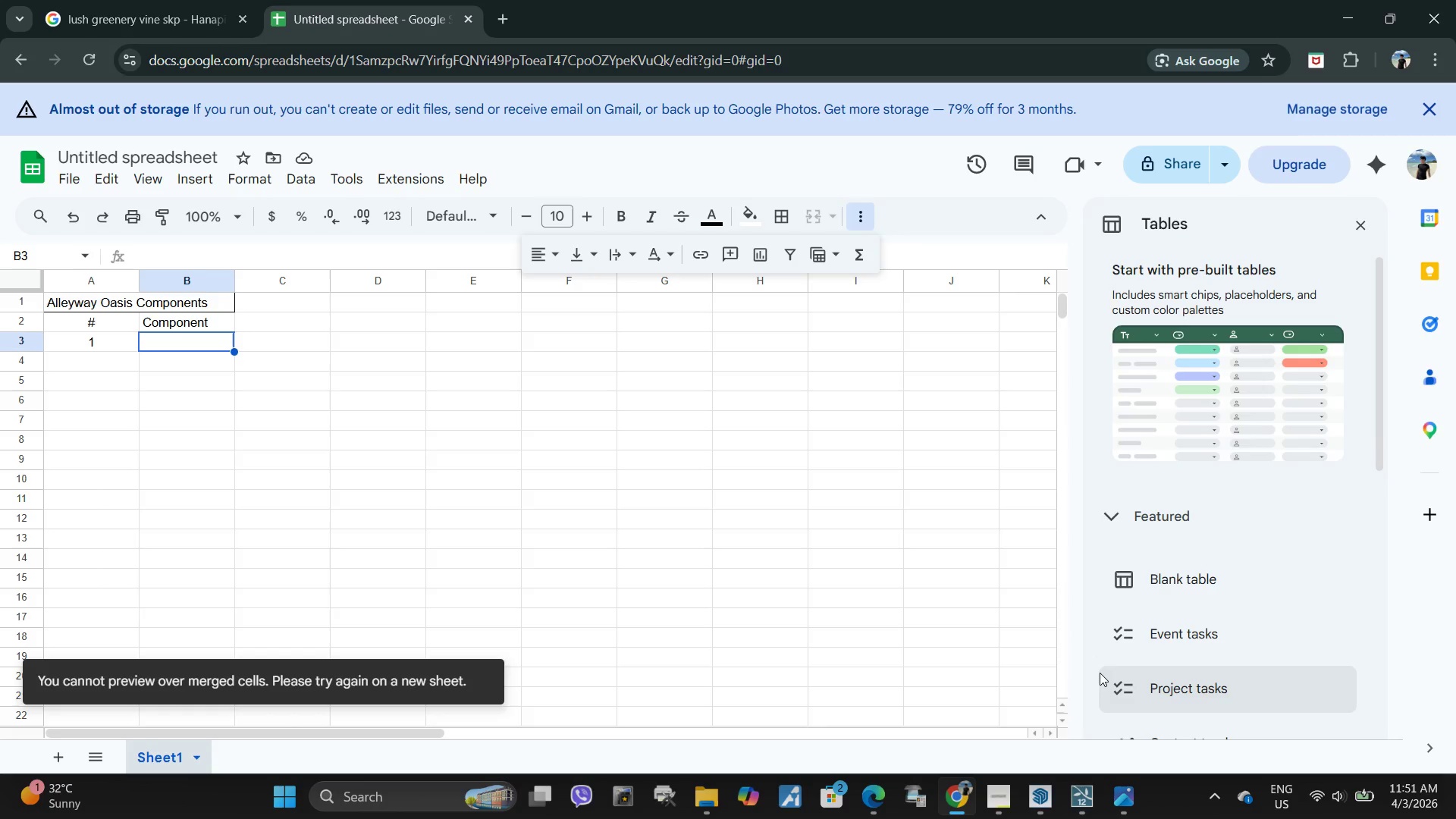 
wait(13.48)
 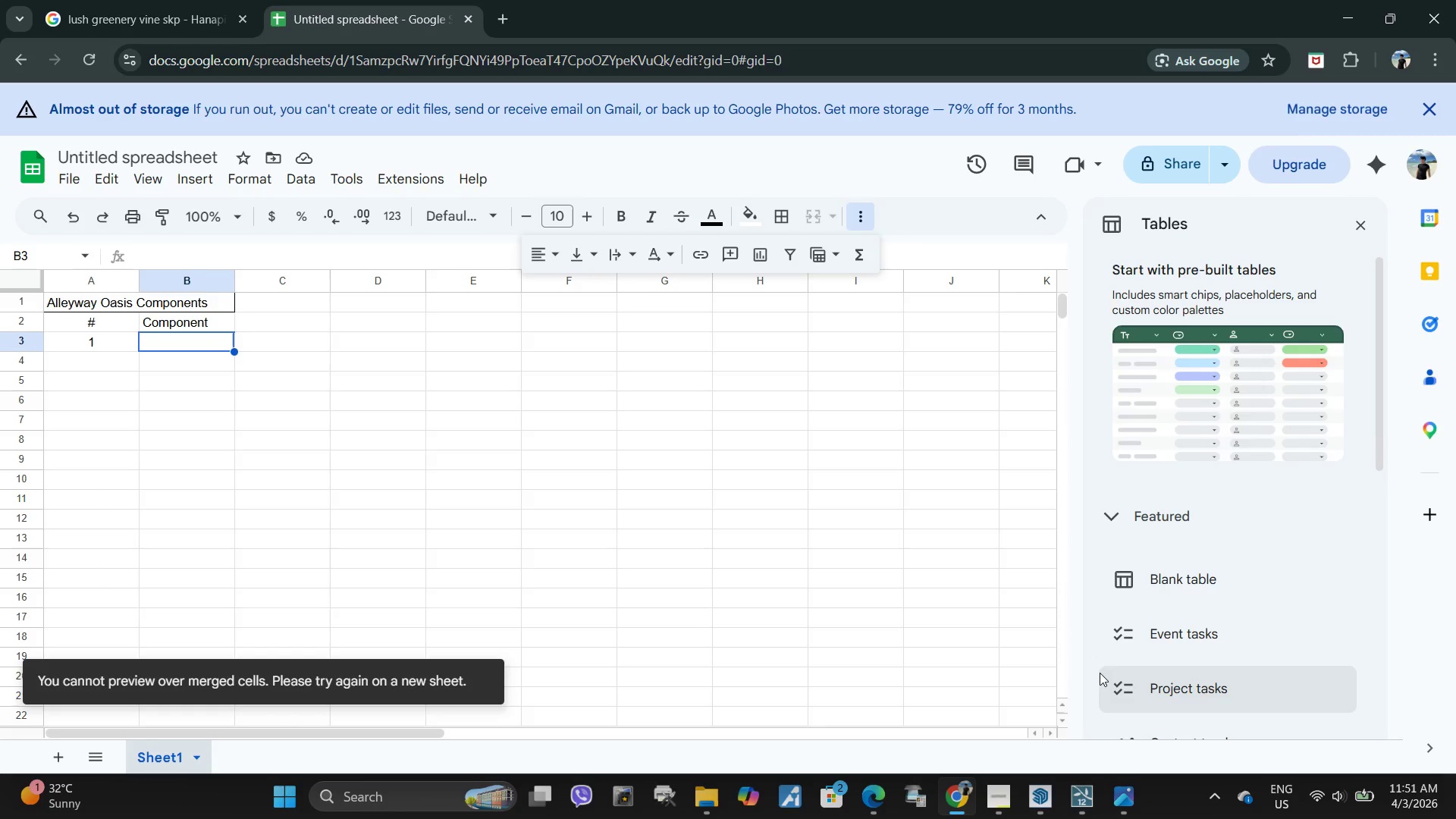 
left_click([112, 325])
 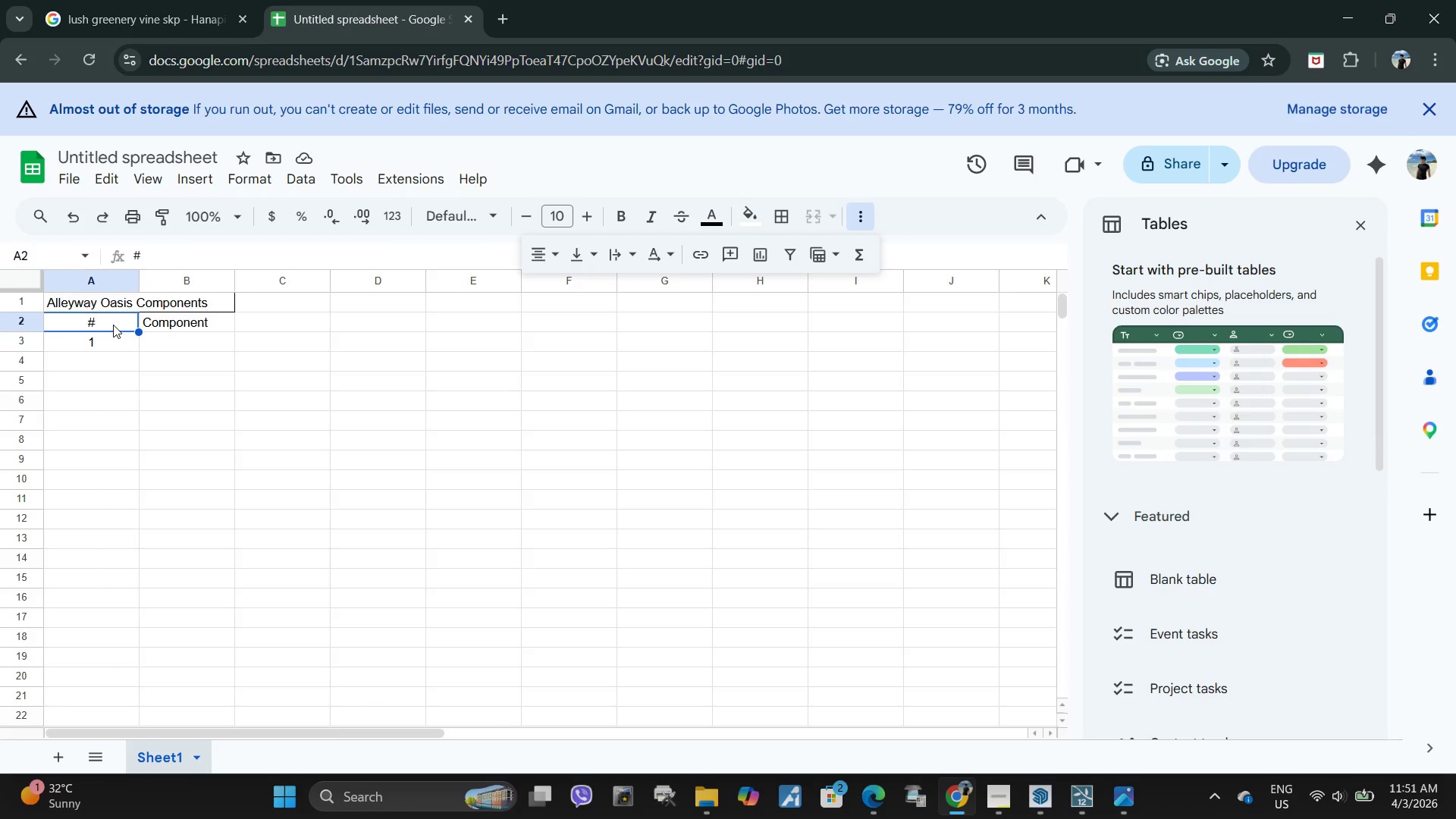 
double_click([113, 325])
 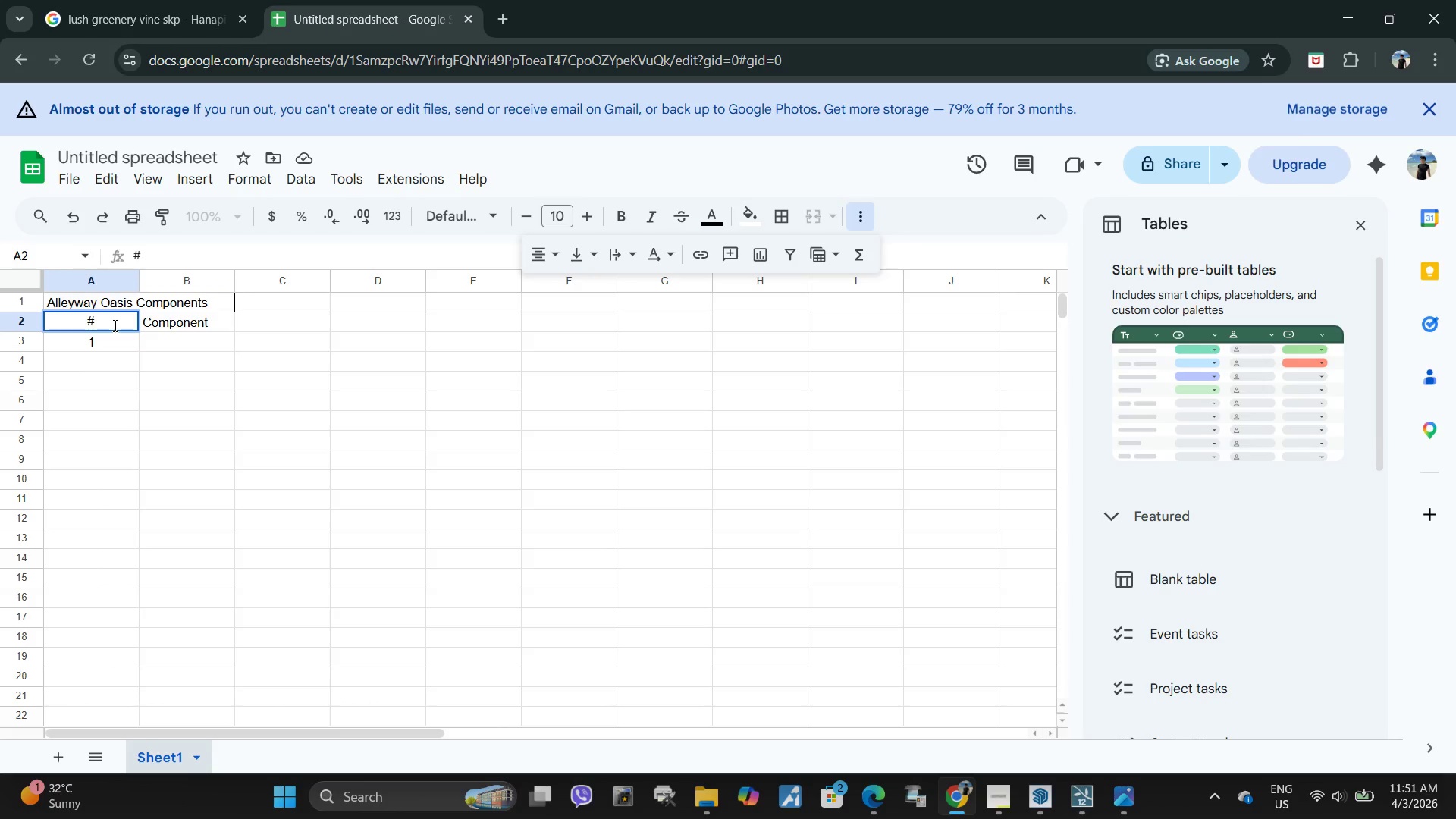 
key(Backspace)
type(Quanity)
key(Backspace)
key(Backspace)
key(Backspace)
type(tity)
 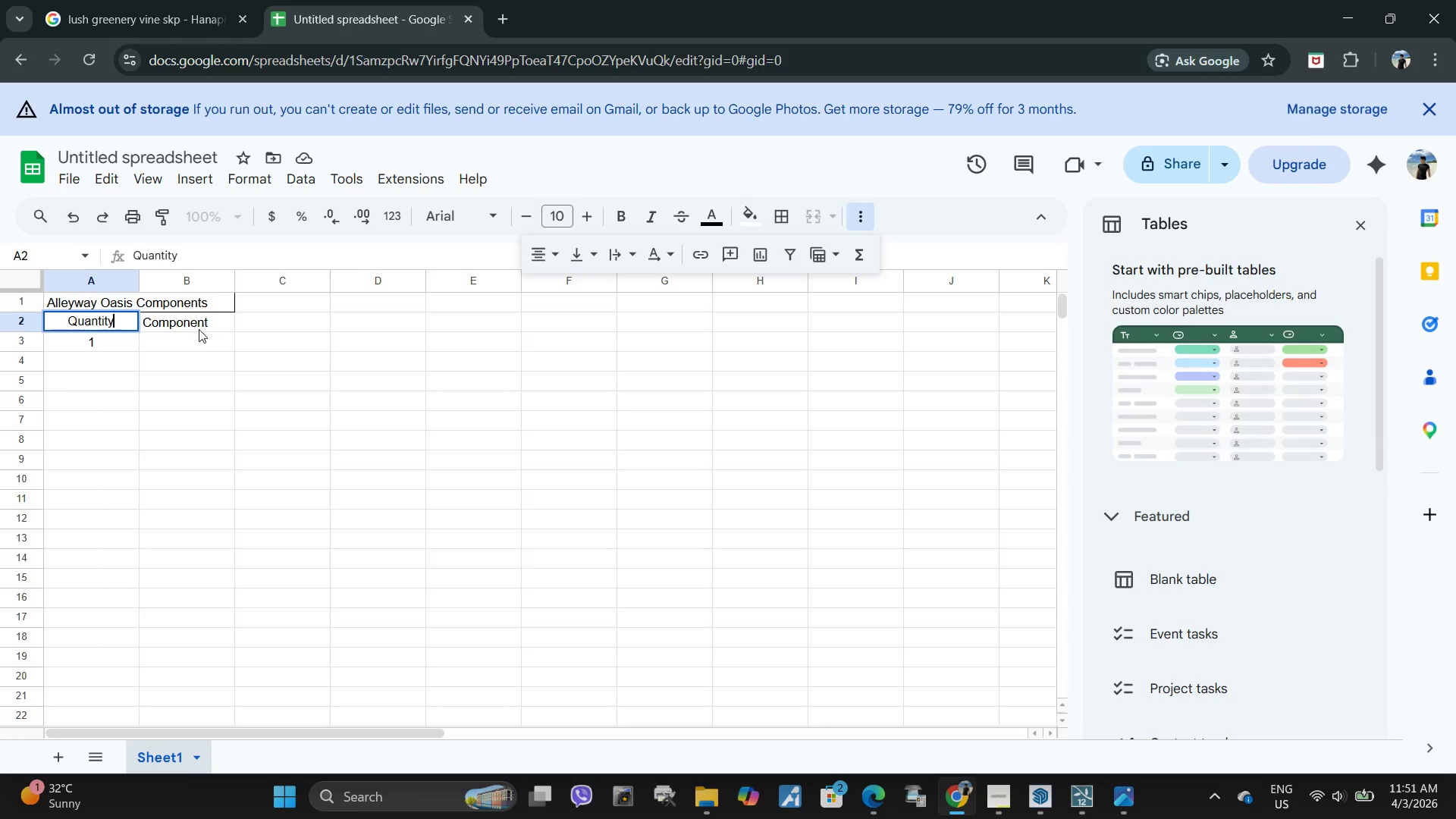 
double_click([193, 340])
 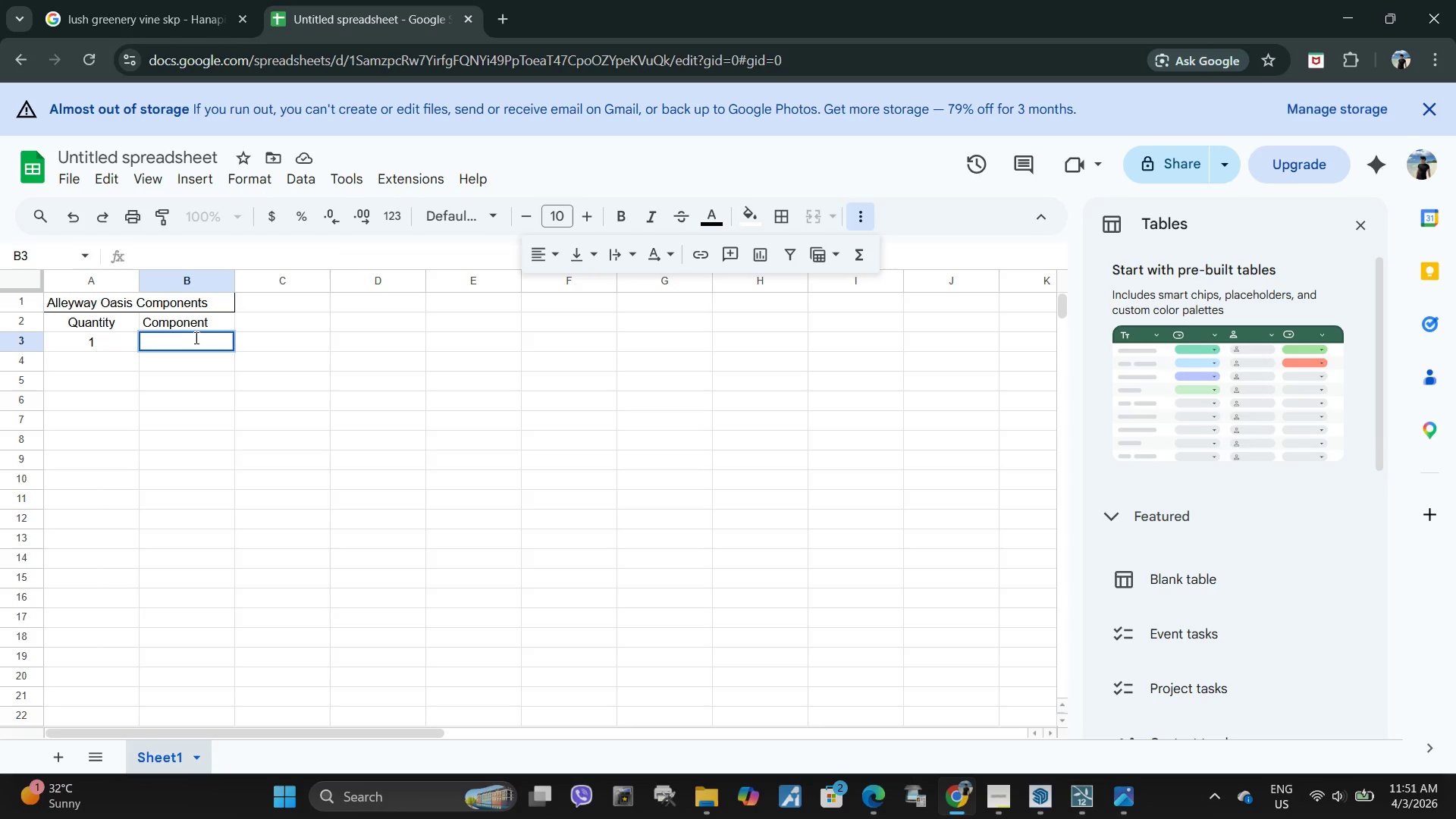 
wait(11.2)
 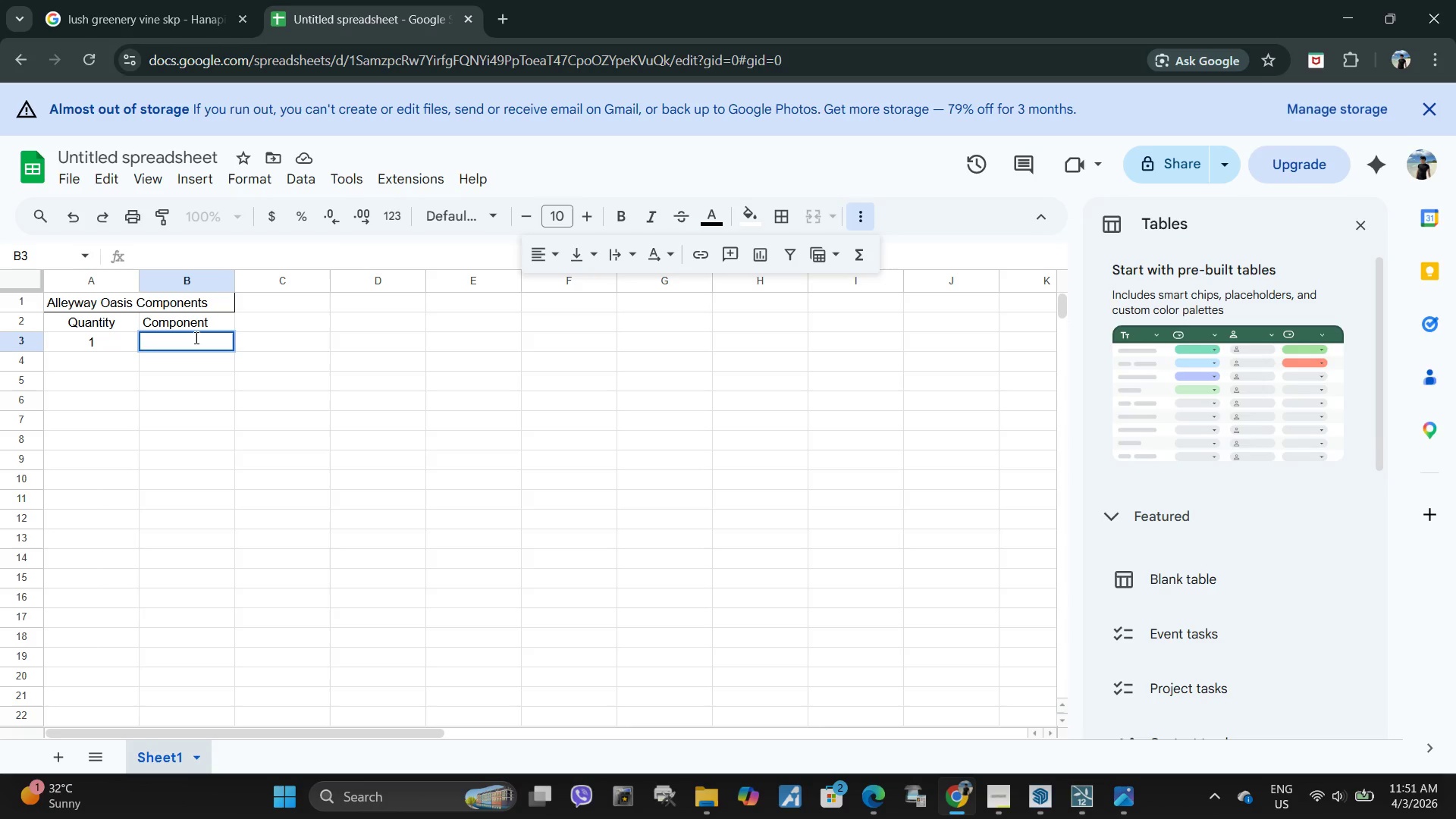 
type(Three- STorey)
key(Backspace)
key(Backspace)
key(Backspace)
type(torey)
key(Backspace)
key(Backspace)
key(Backspace)
key(Backspace)
key(Backspace)
key(Backspace)
key(Backspace)
type(torey)
 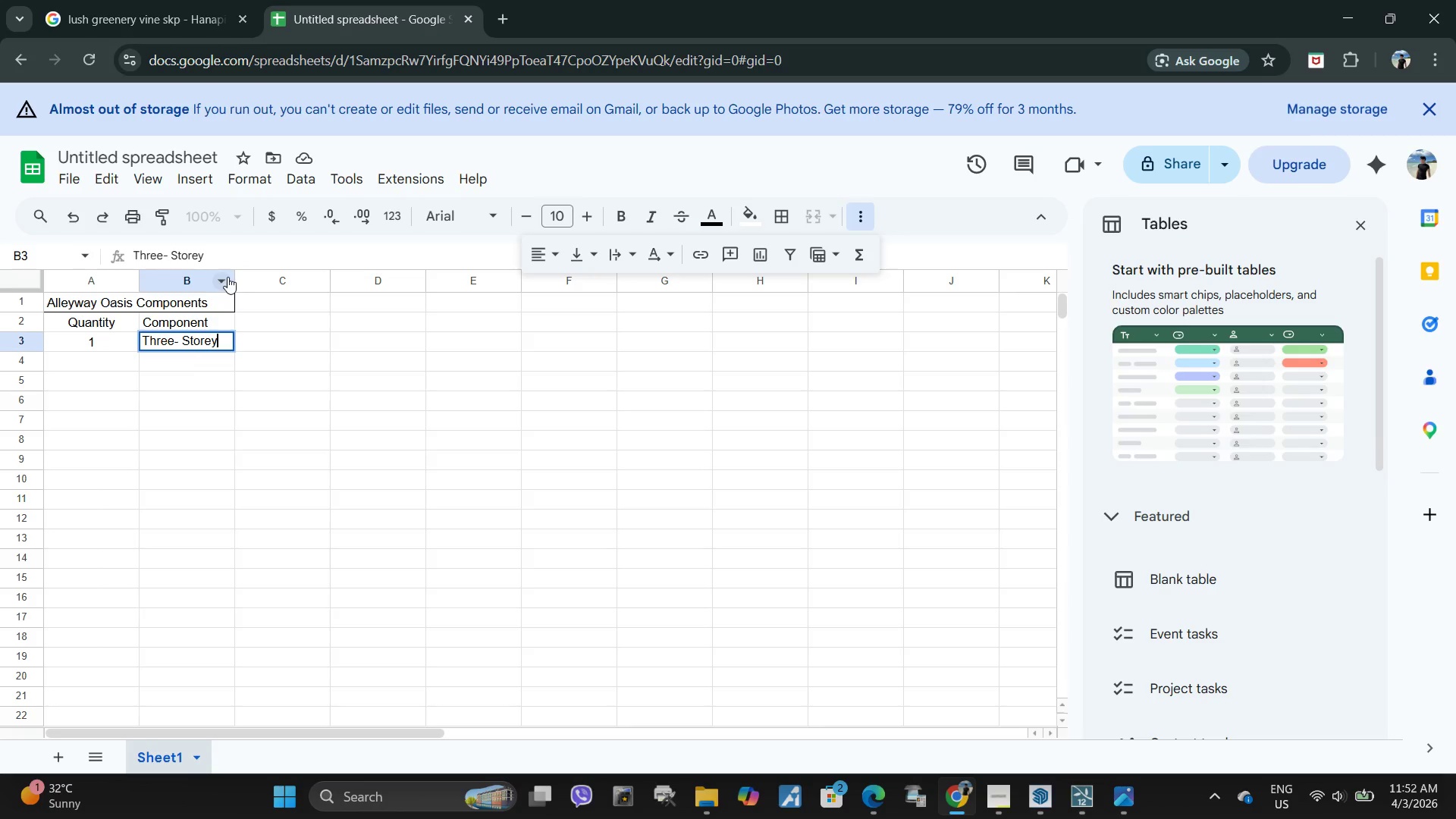 
left_click_drag(start_coordinate=[234, 277], to_coordinate=[339, 276])
 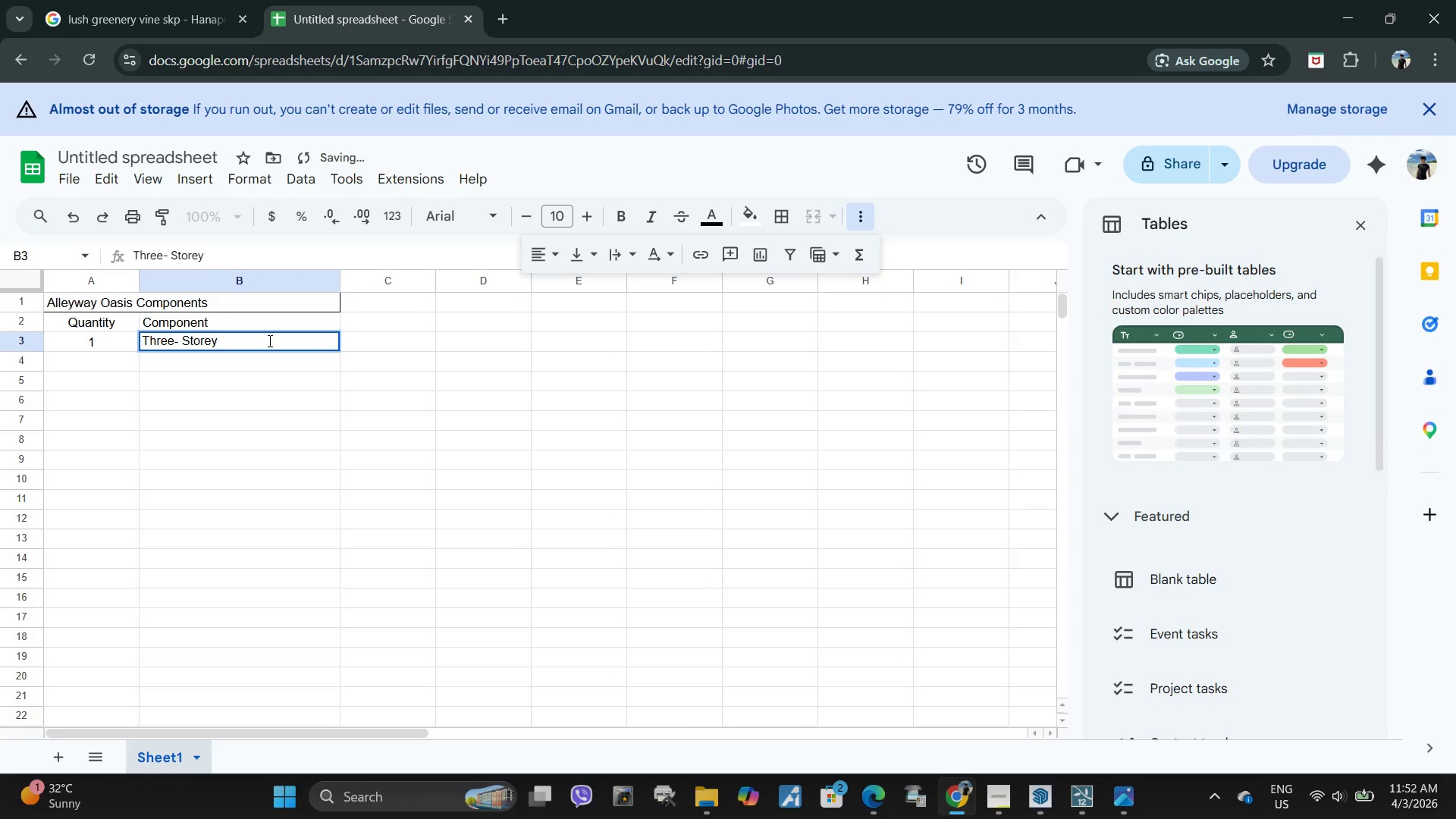 
left_click([268, 340])
 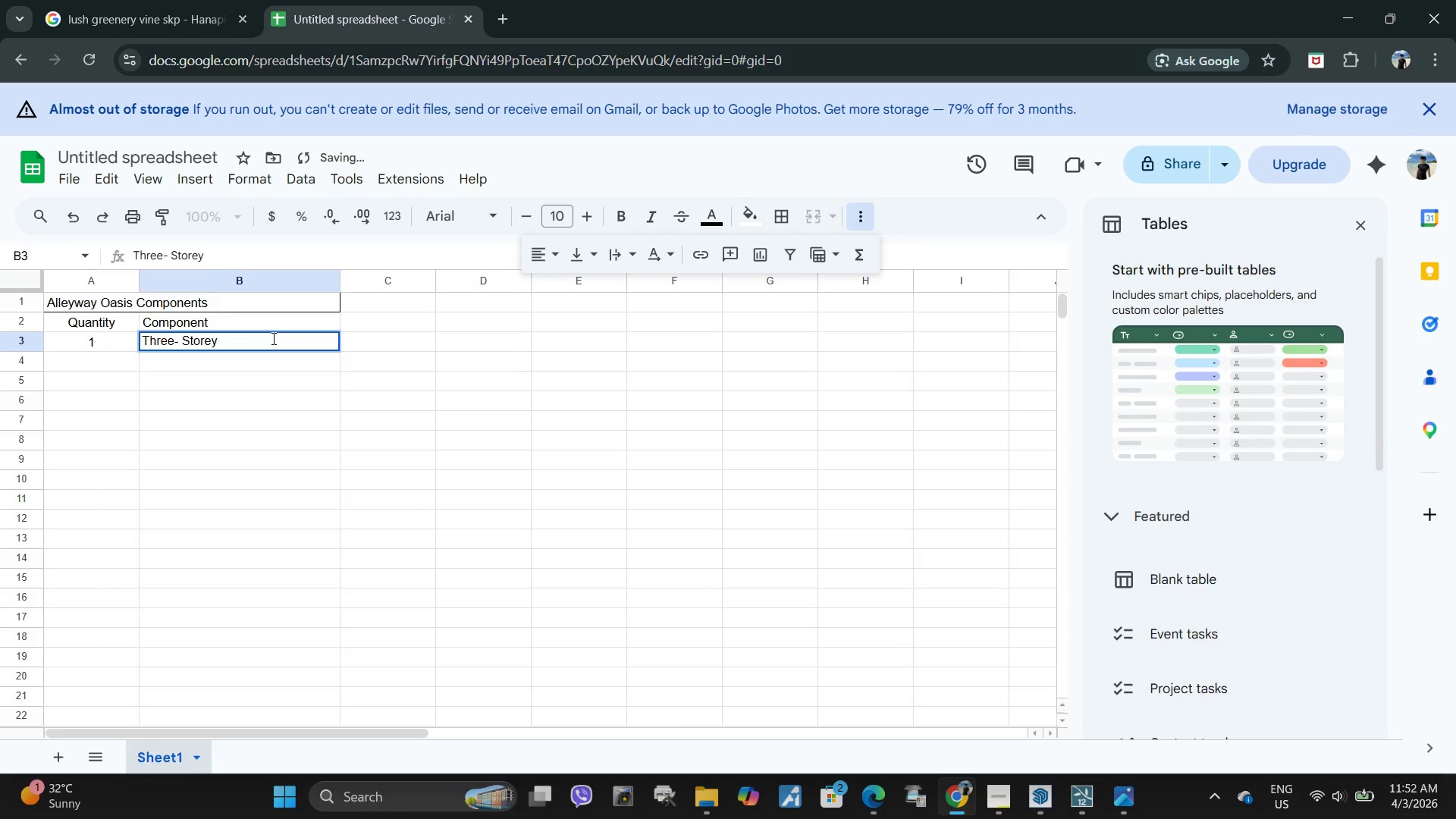 
type( Brick Building)
 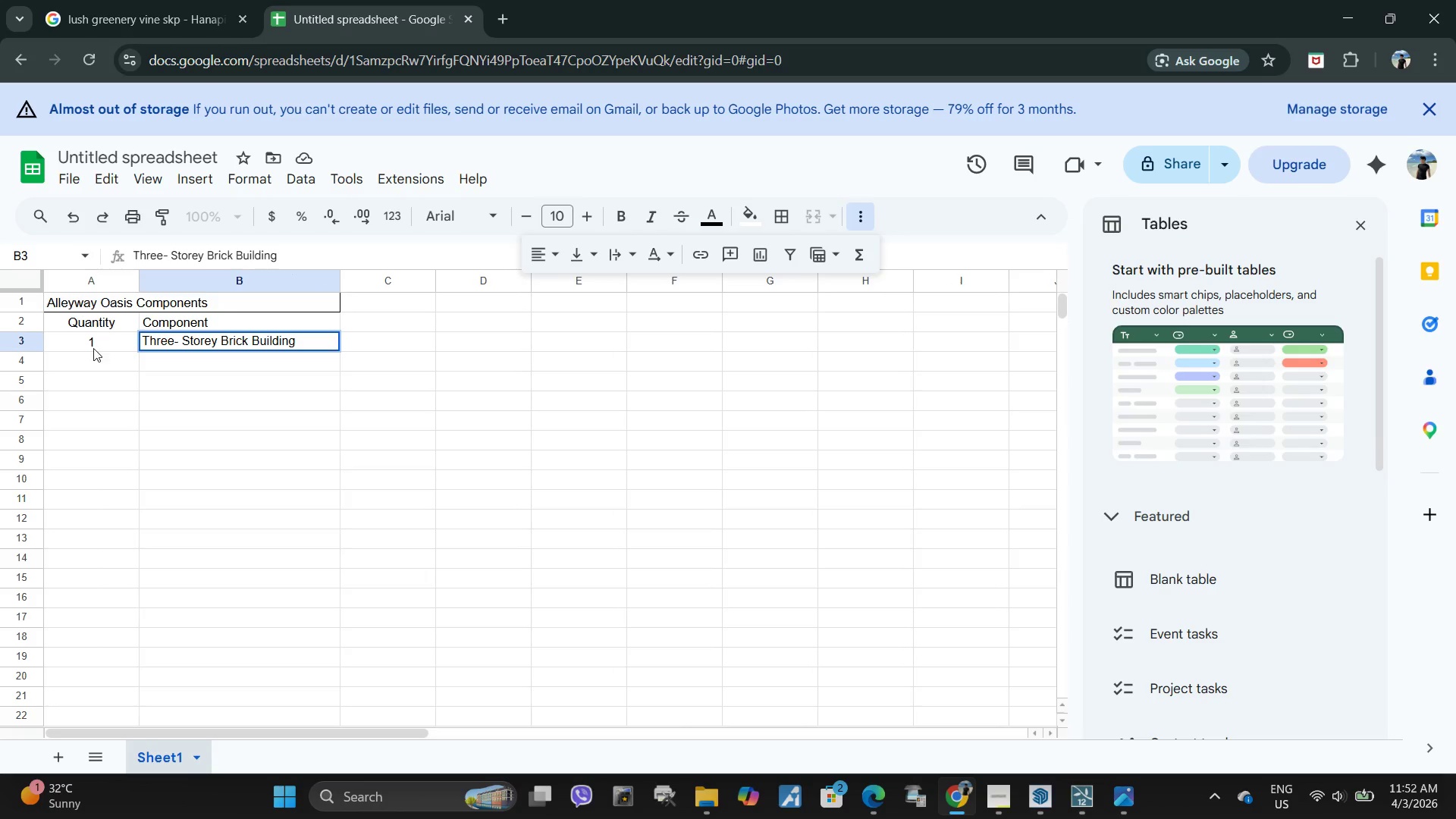 
left_click([94, 344])
 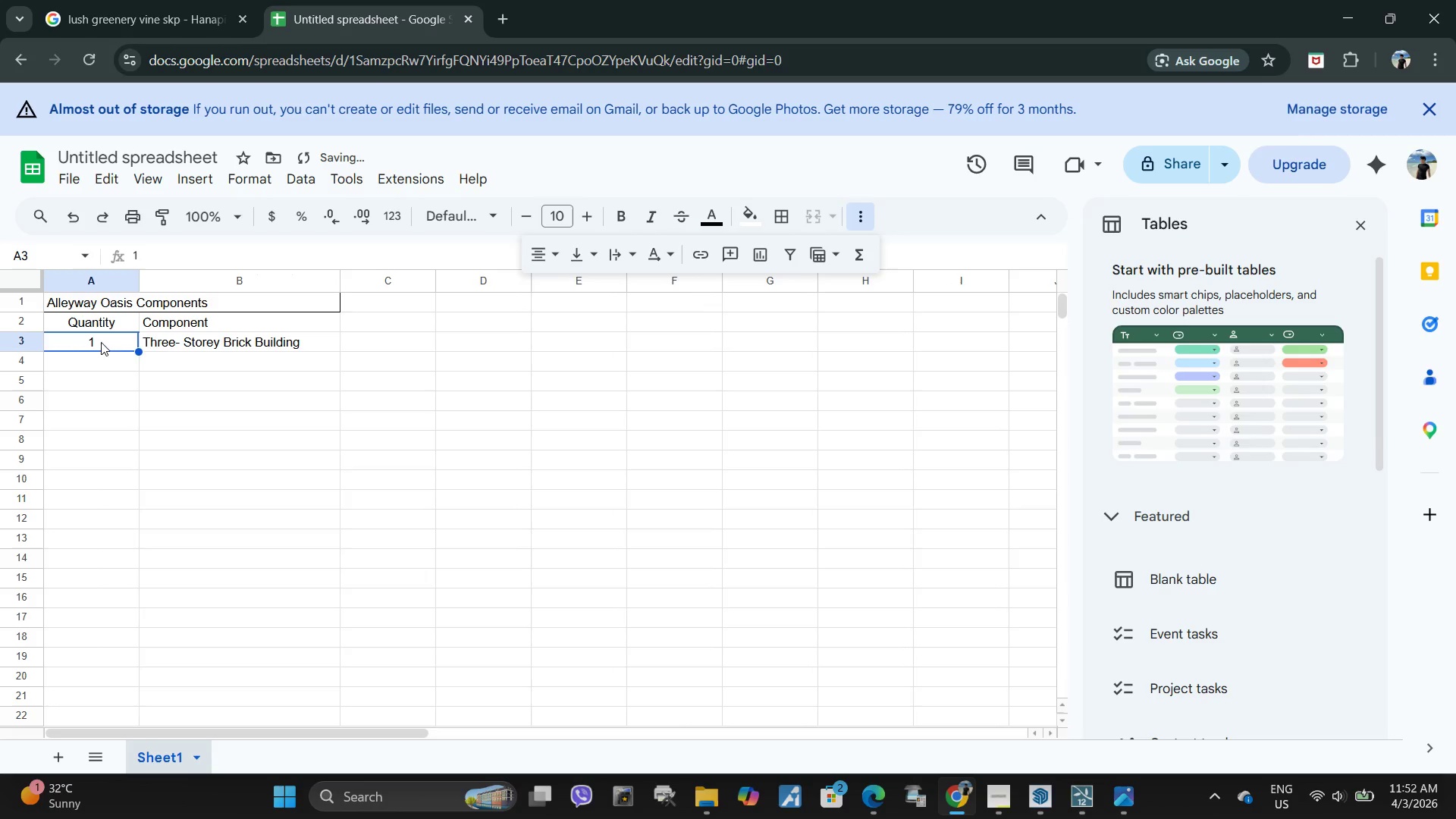 
key(2)
 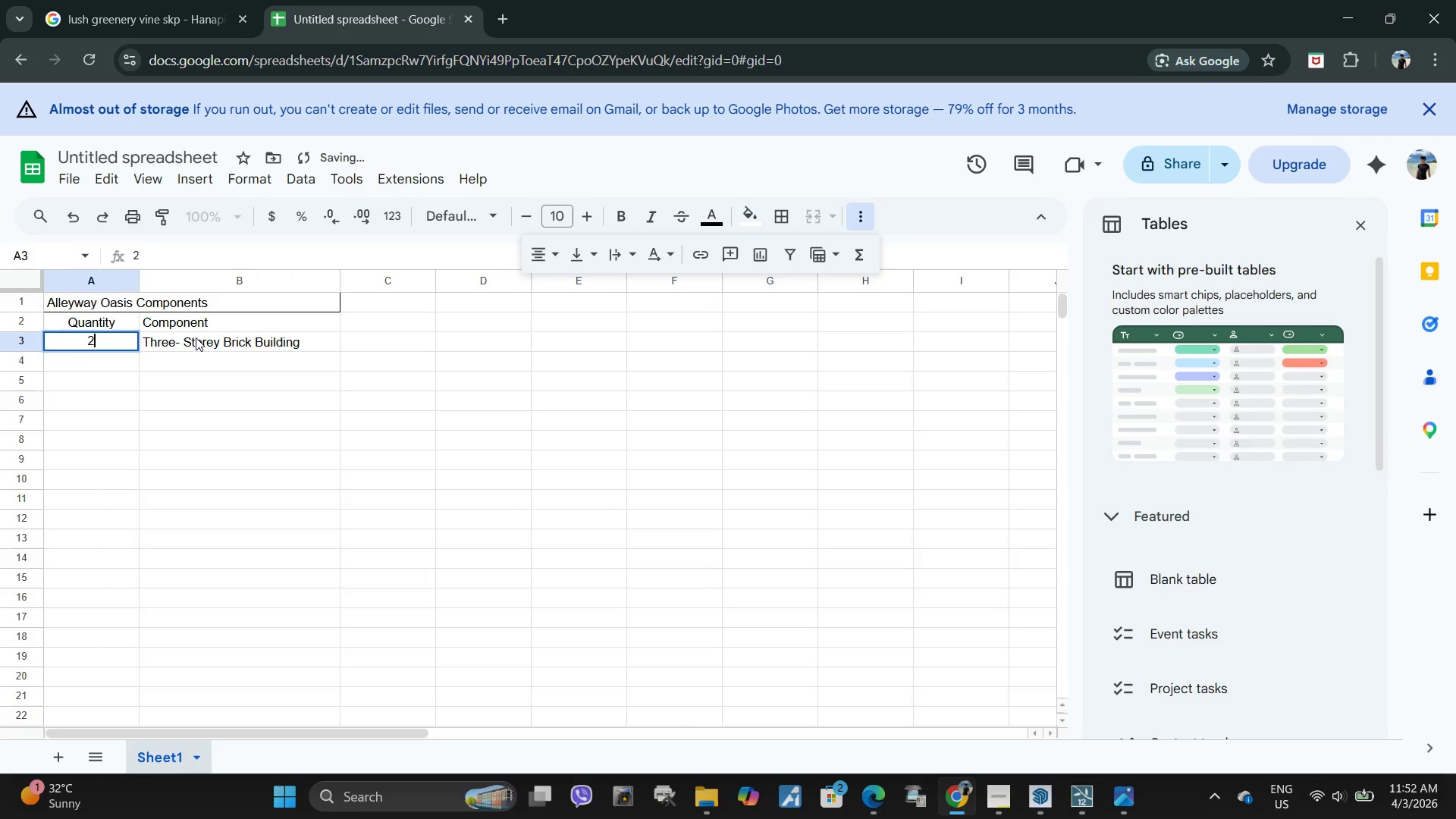 
left_click([197, 337])
 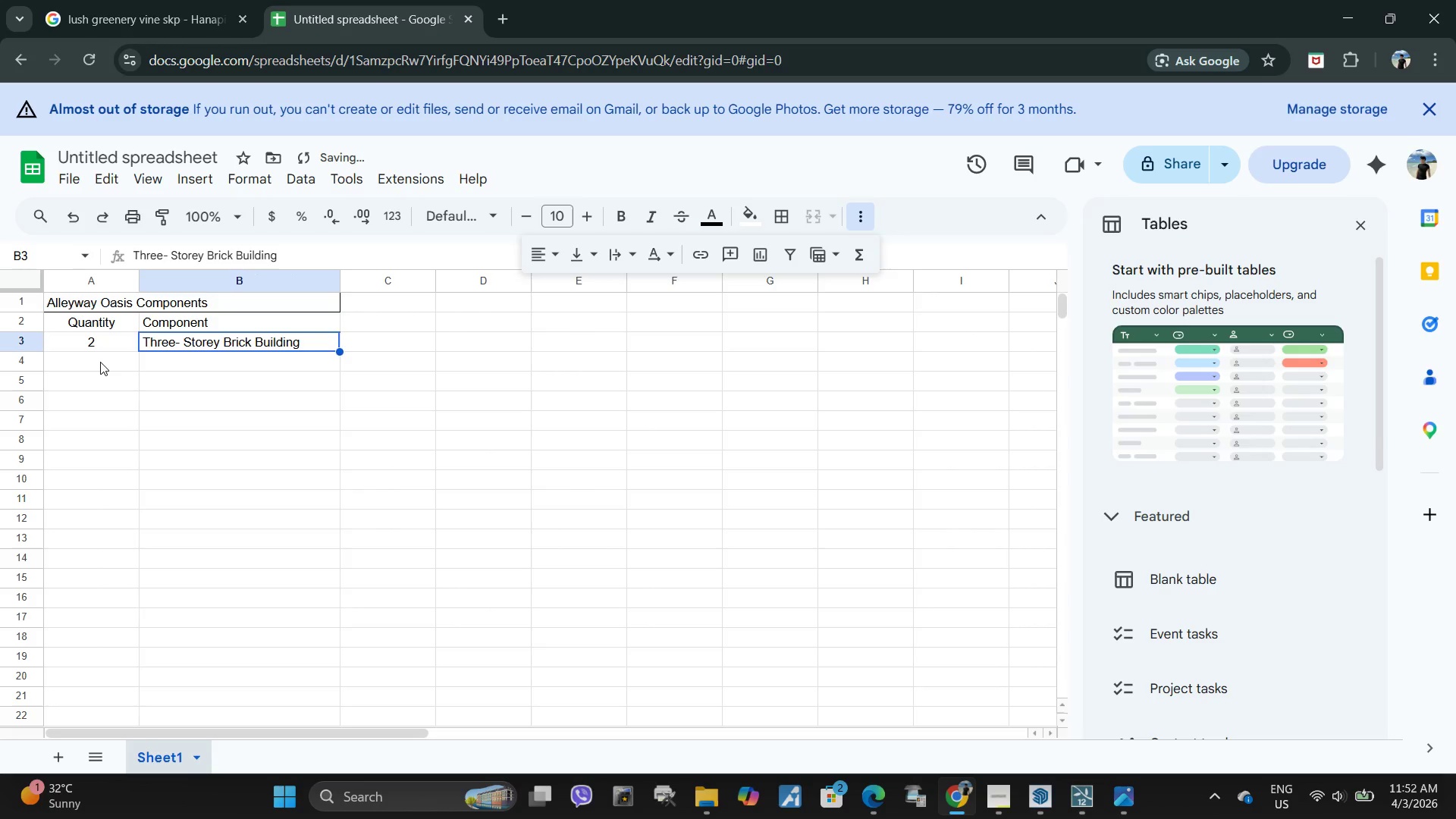 
left_click([100, 362])
 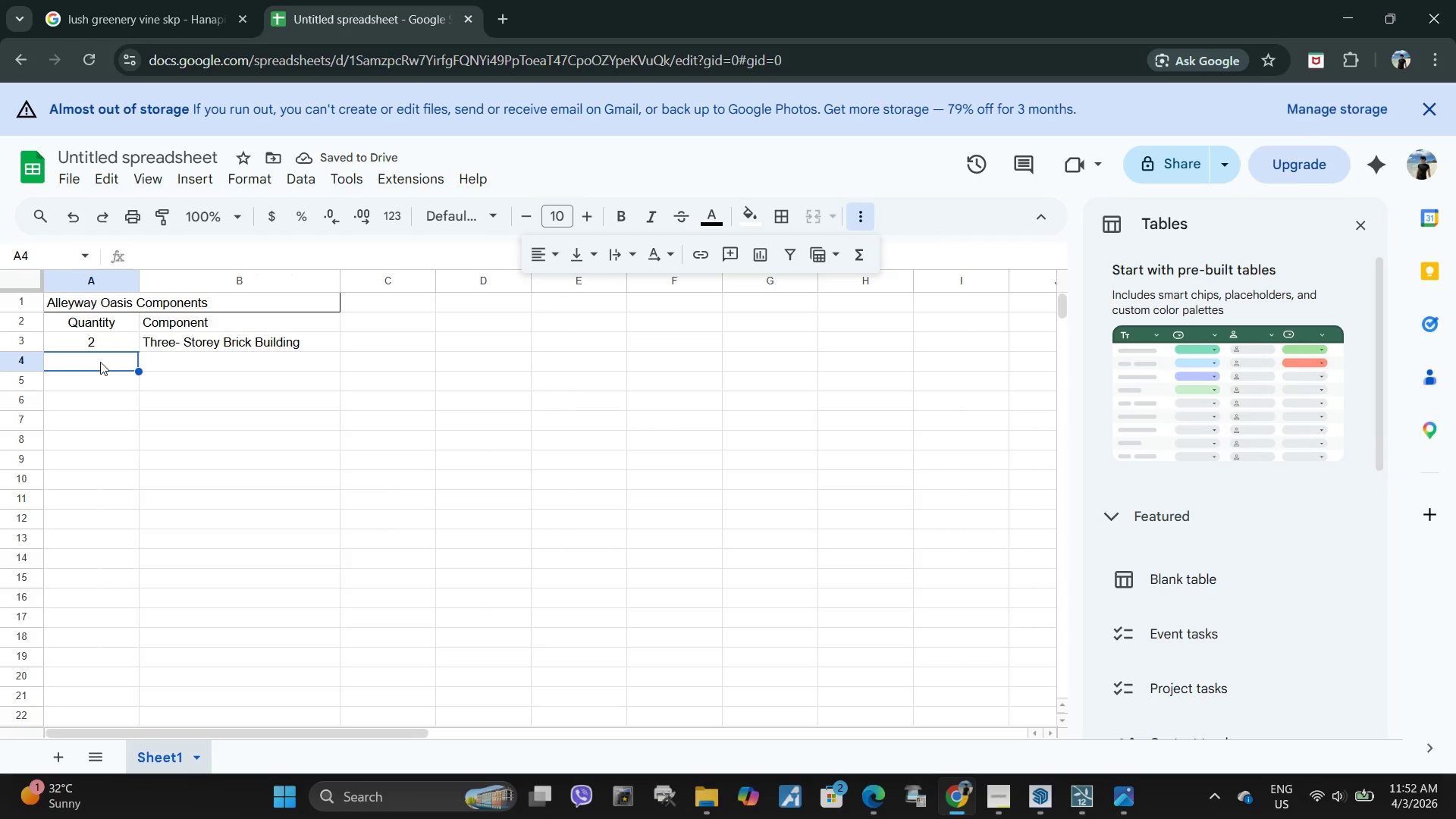 
type(Solar-Powered Lighting Pole)
 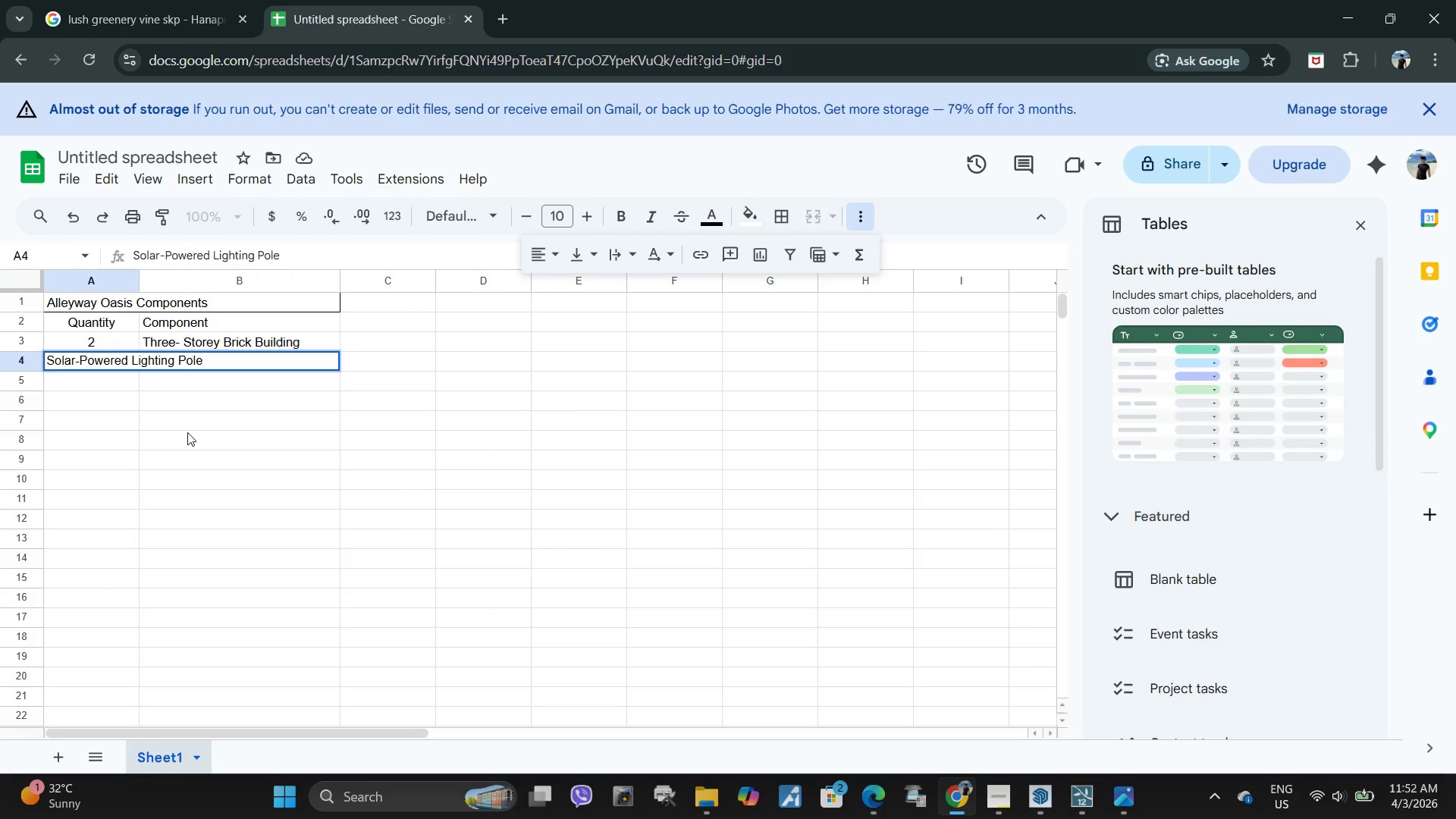 
left_click([196, 429])
 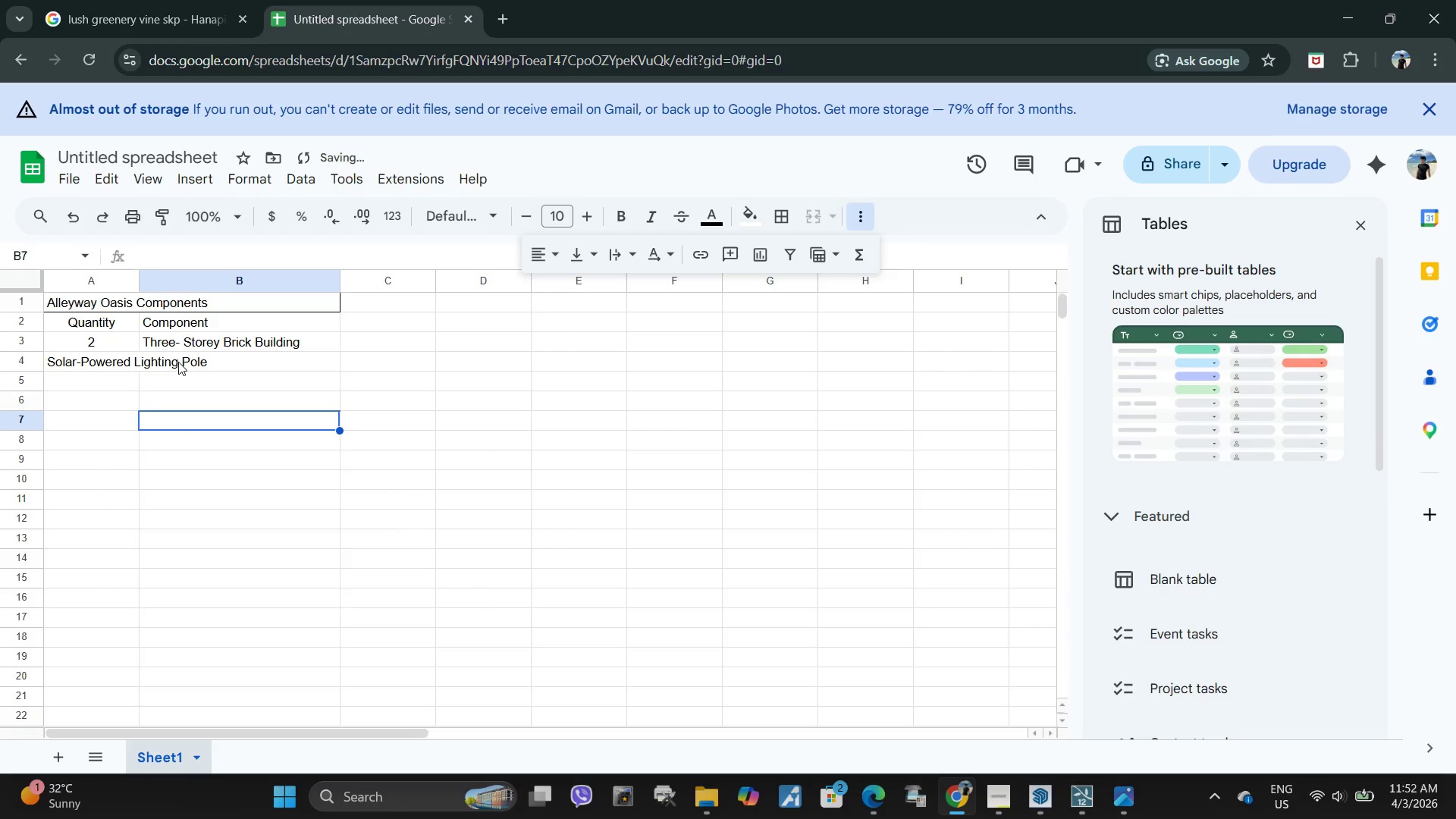 
left_click([178, 362])
 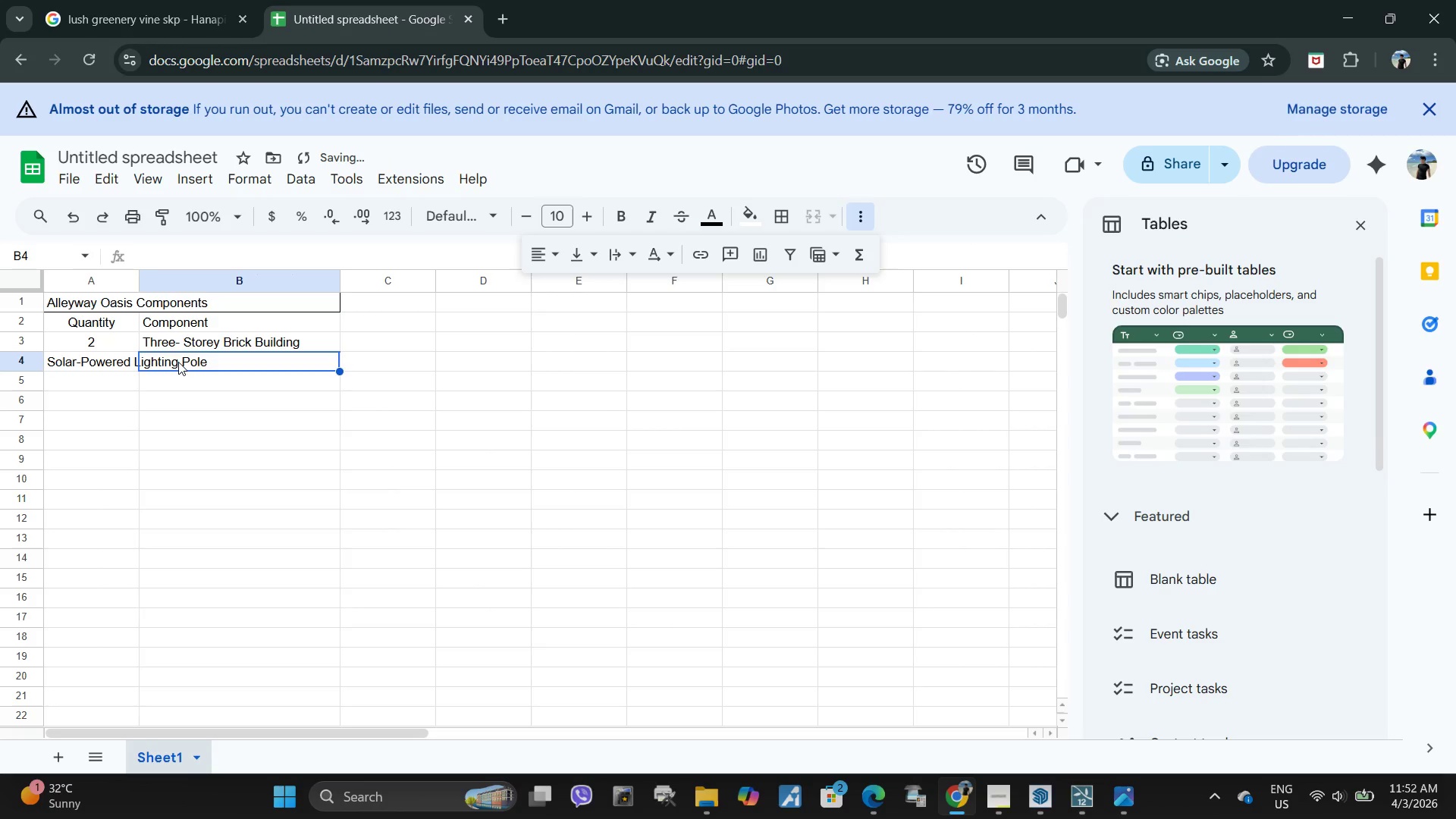 
key(Control+ControlLeft)
 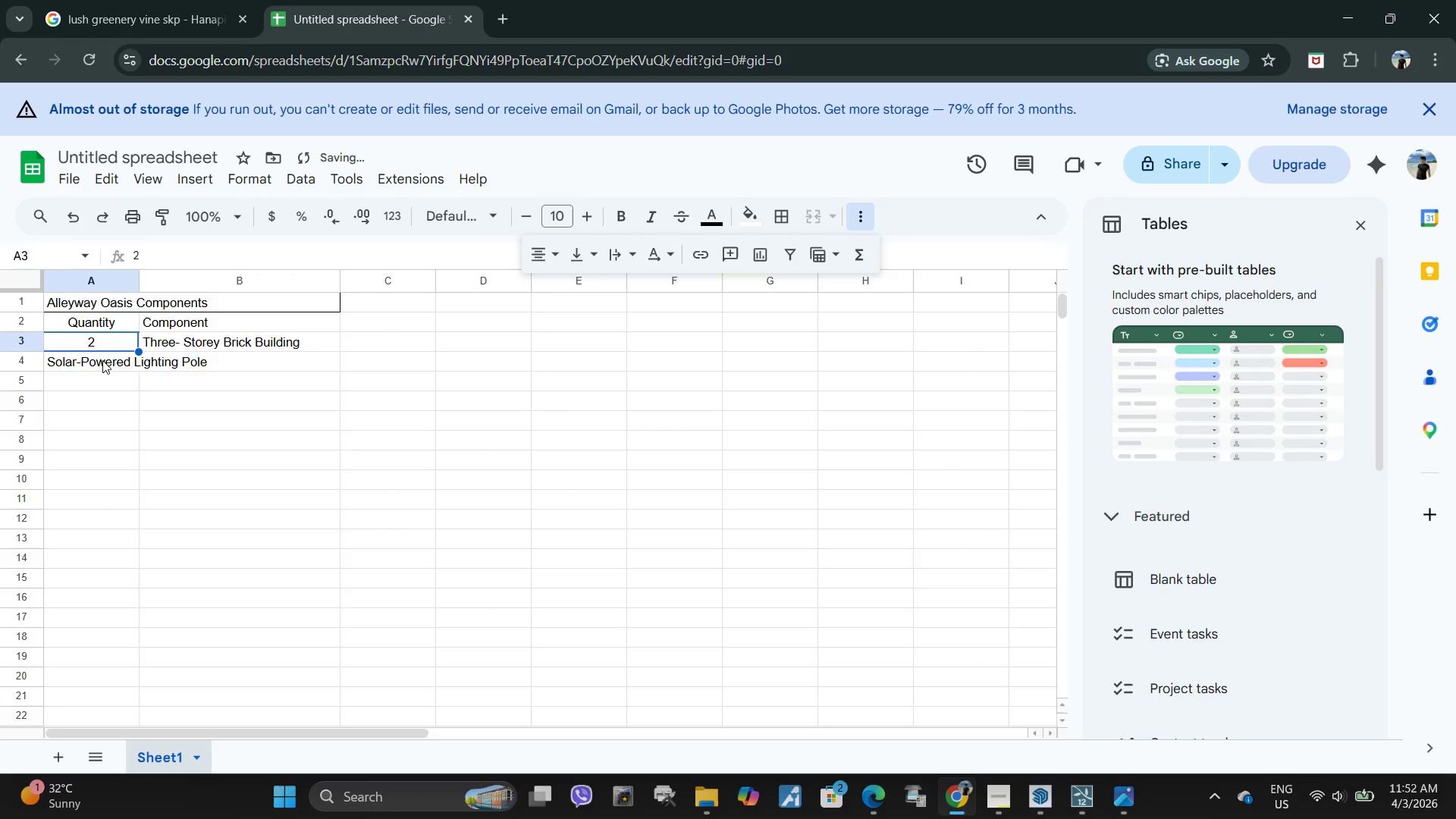 
double_click([102, 361])
 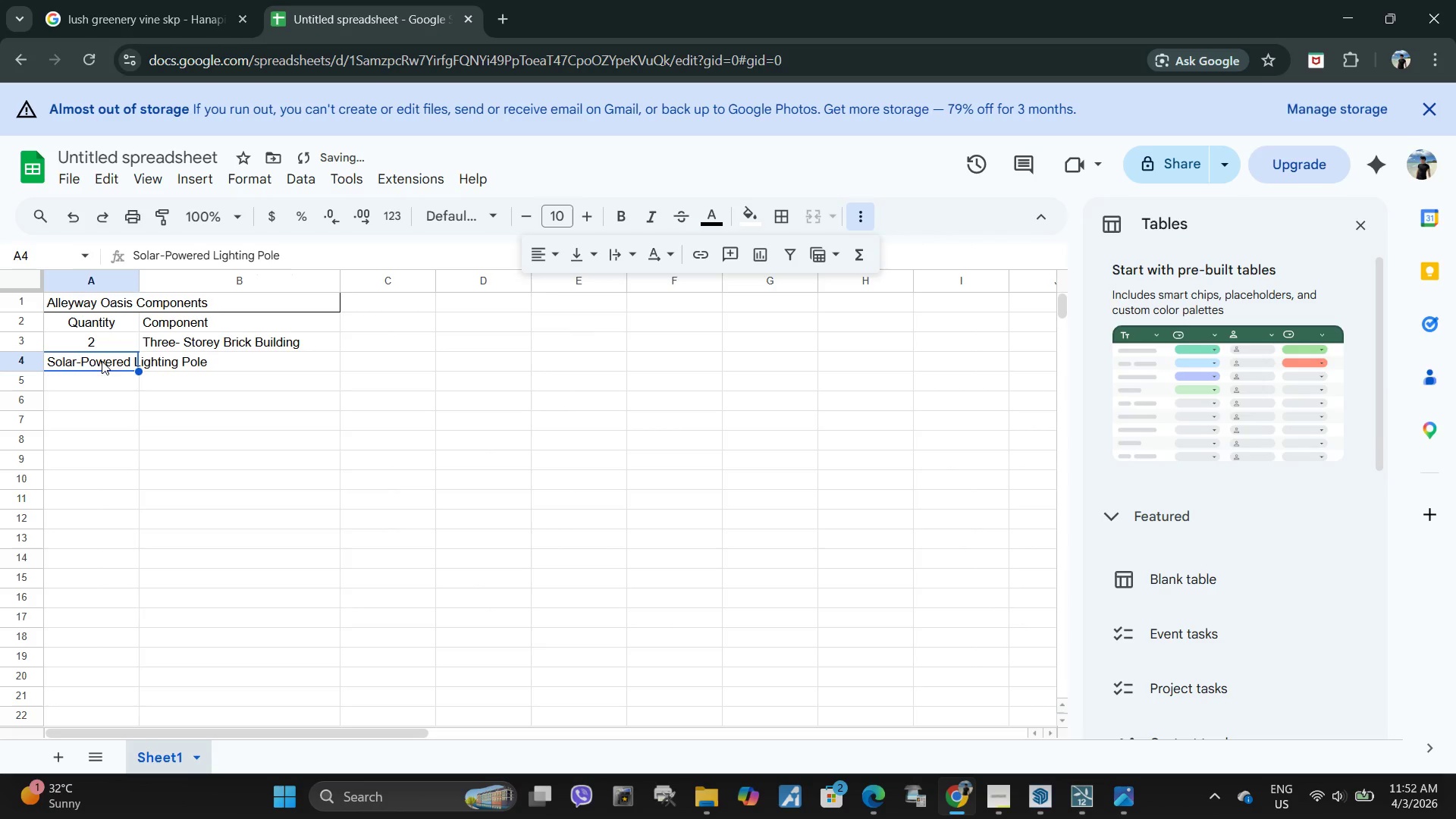 
key(Control+C)
 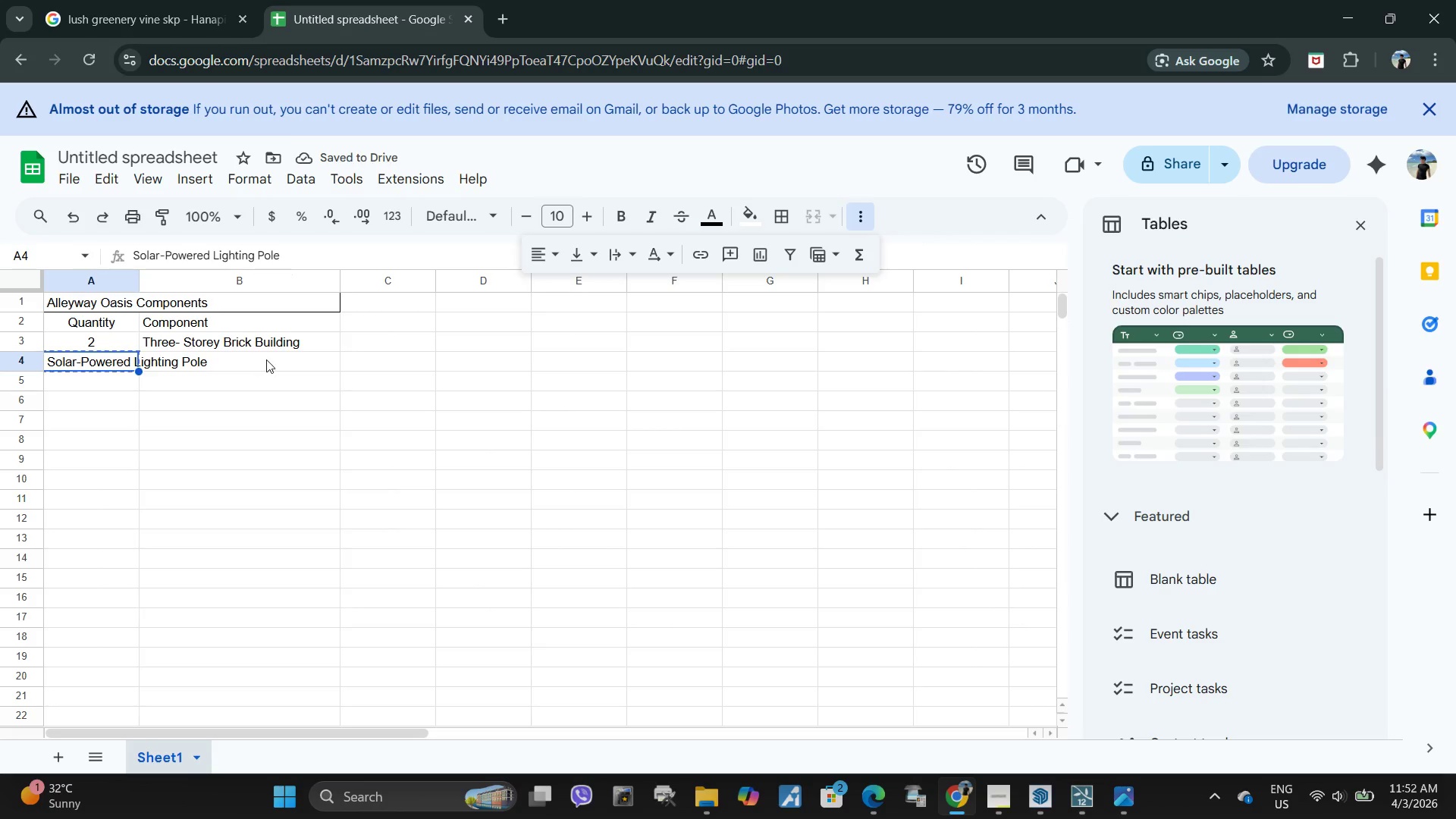 
left_click([266, 359])
 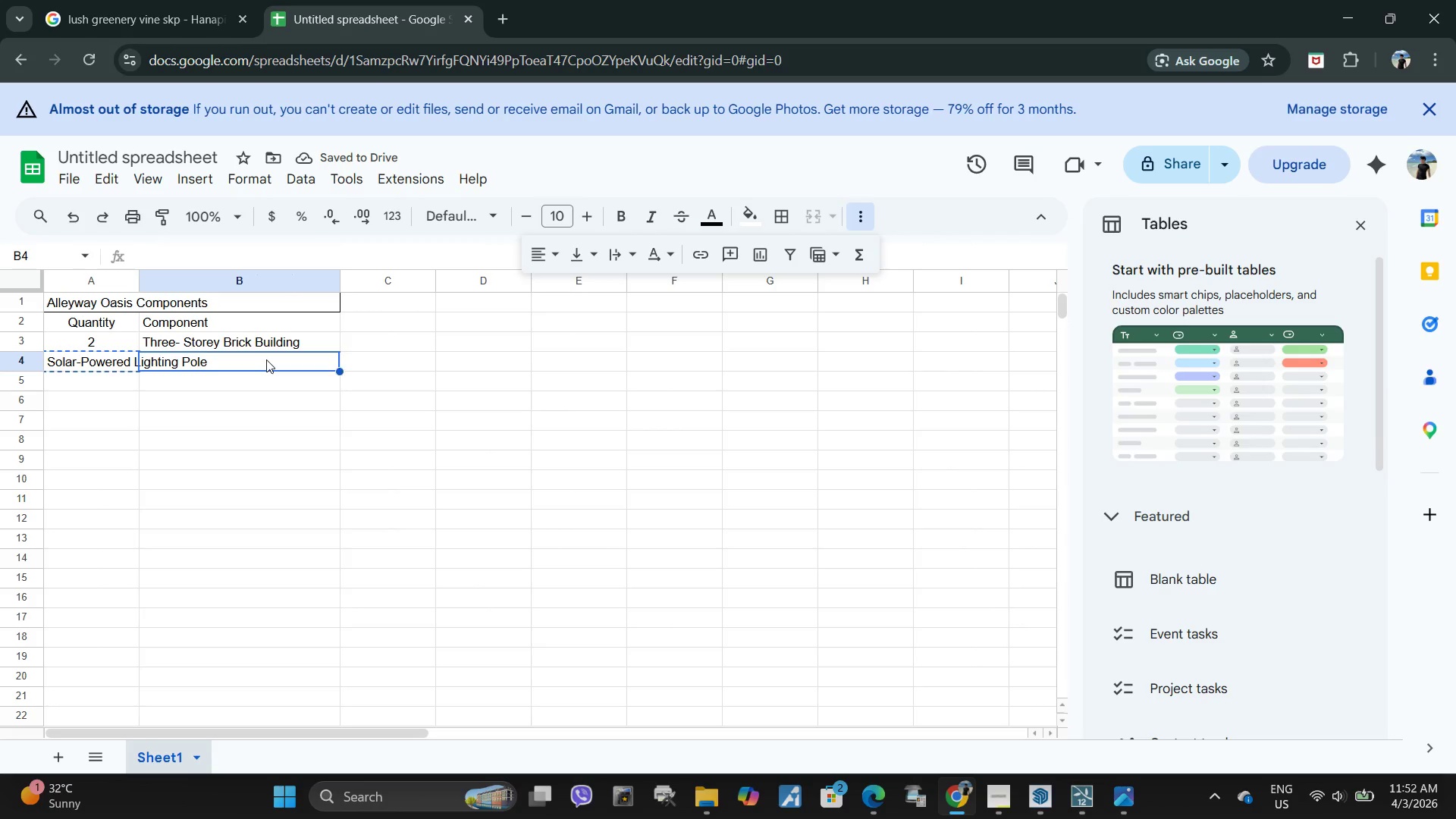 
key(Control+ControlLeft)
 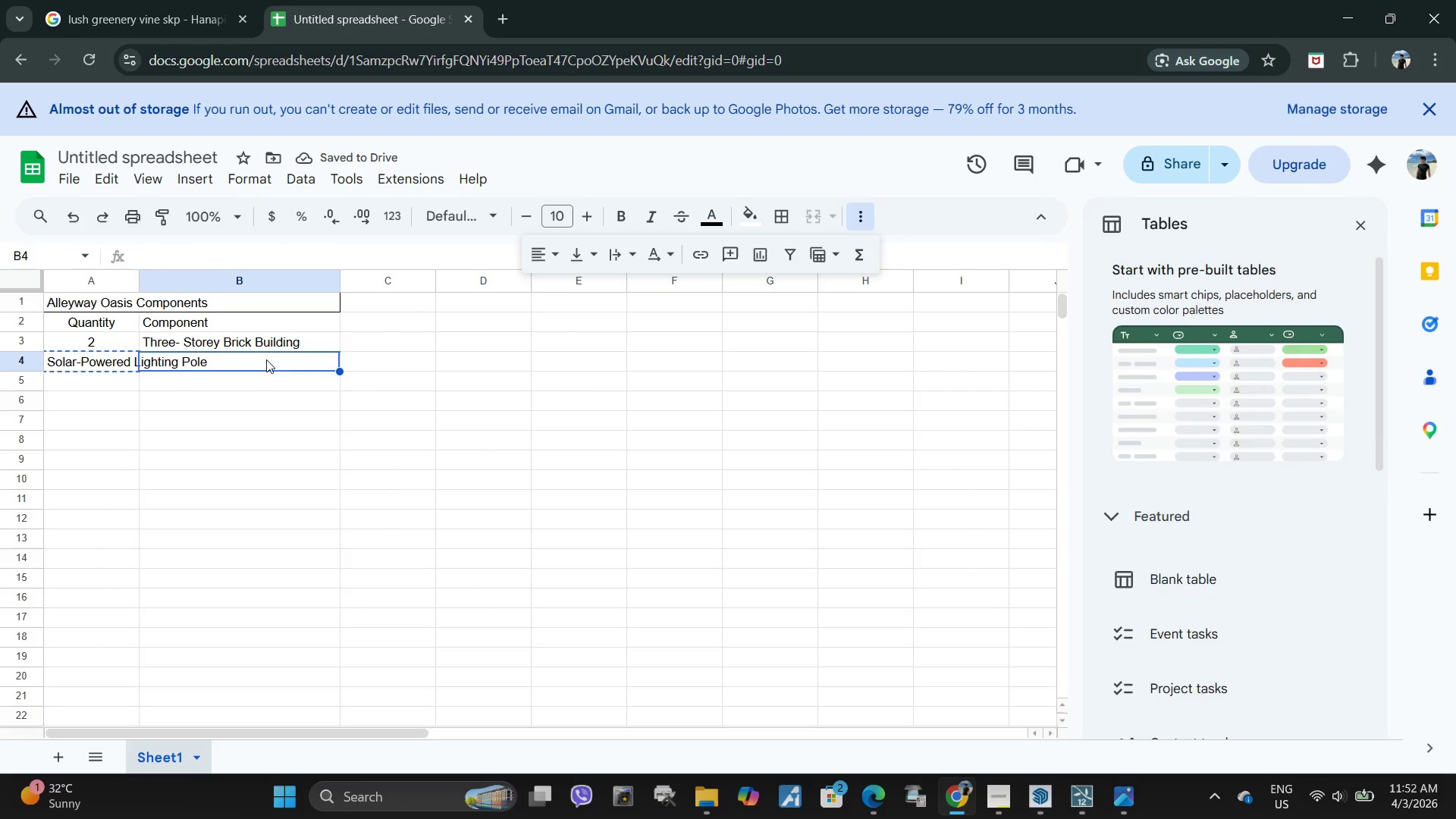 
key(Control+V)
 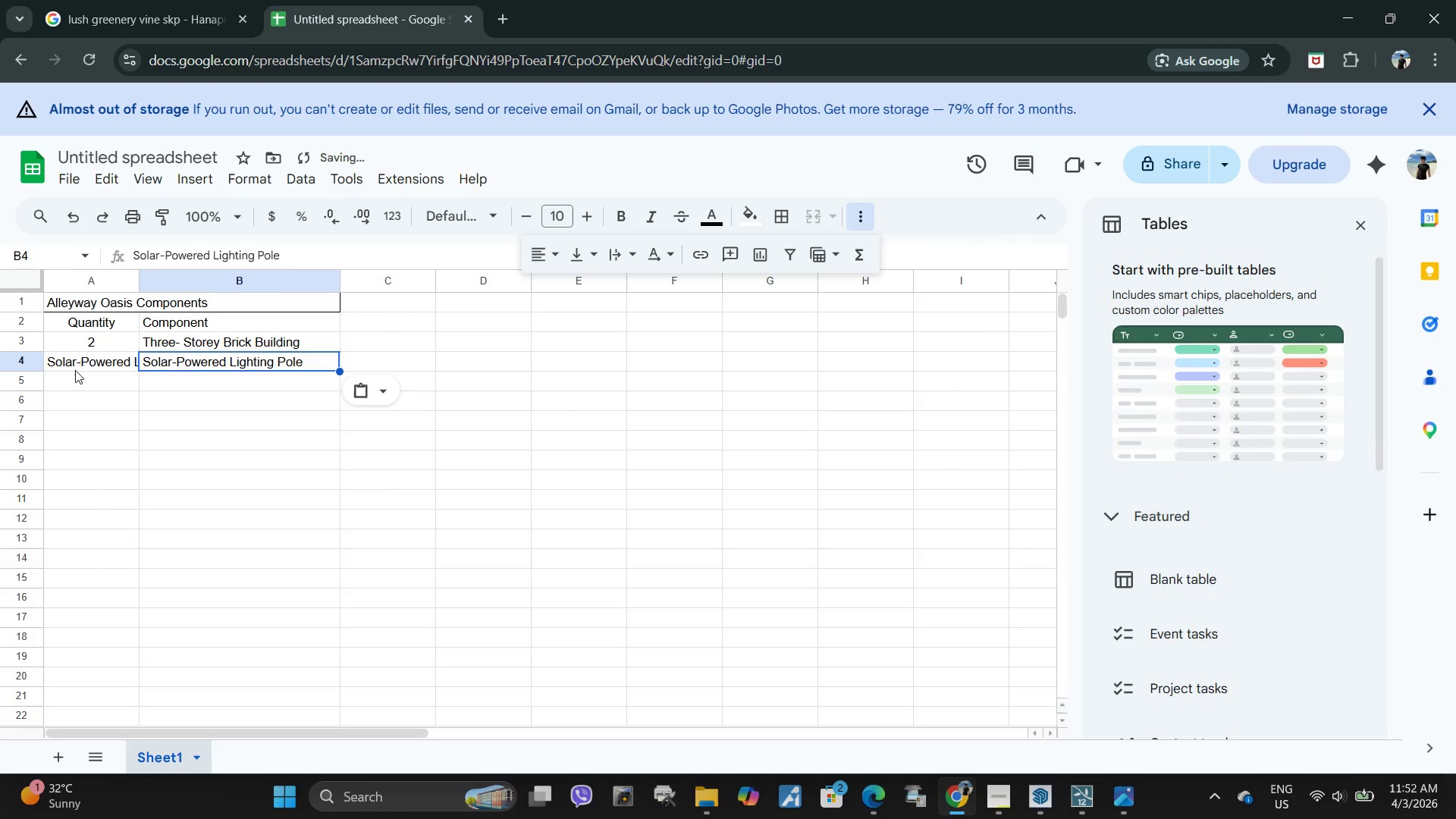 
left_click([74, 366])
 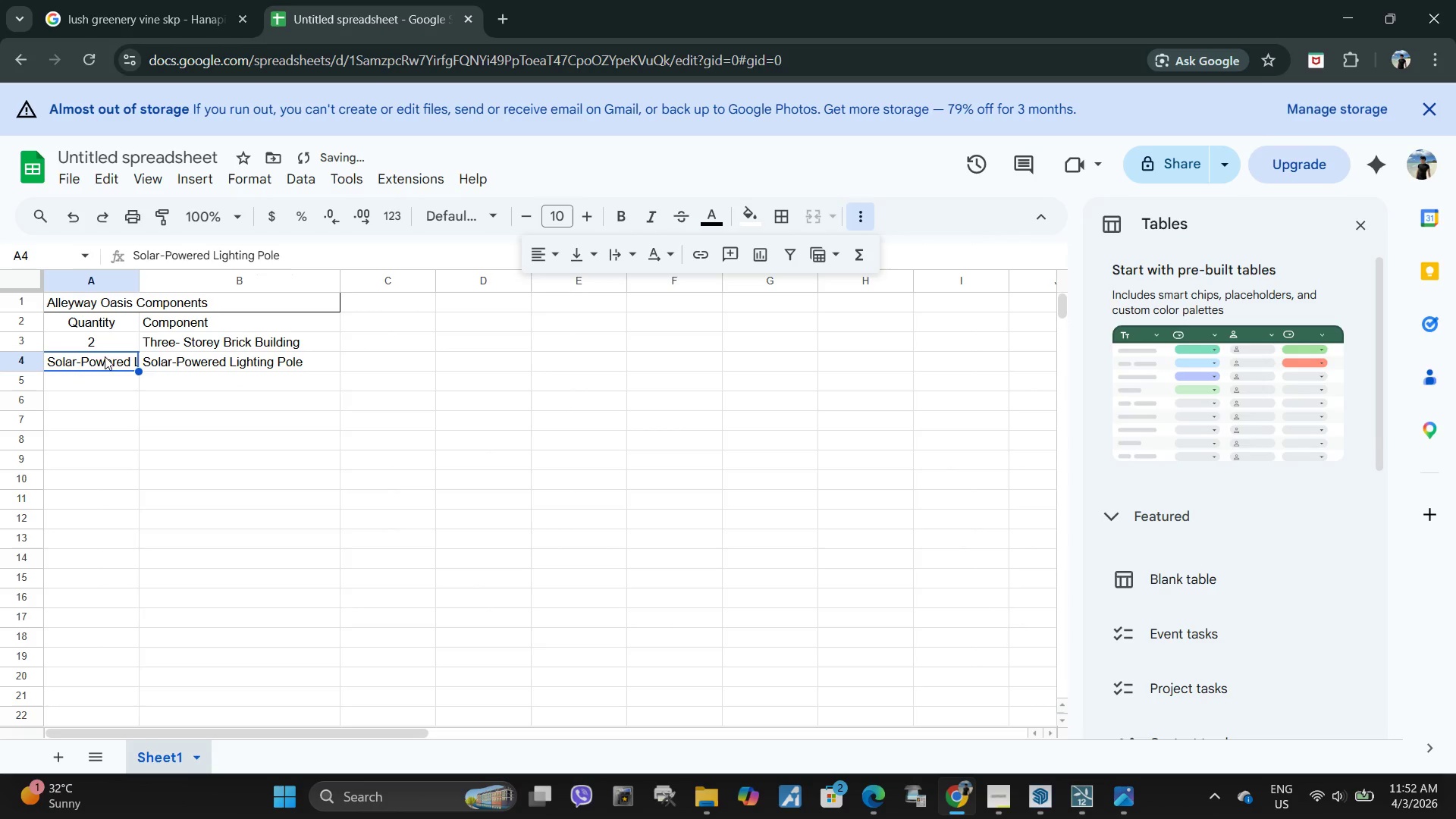 
key(Delete)
 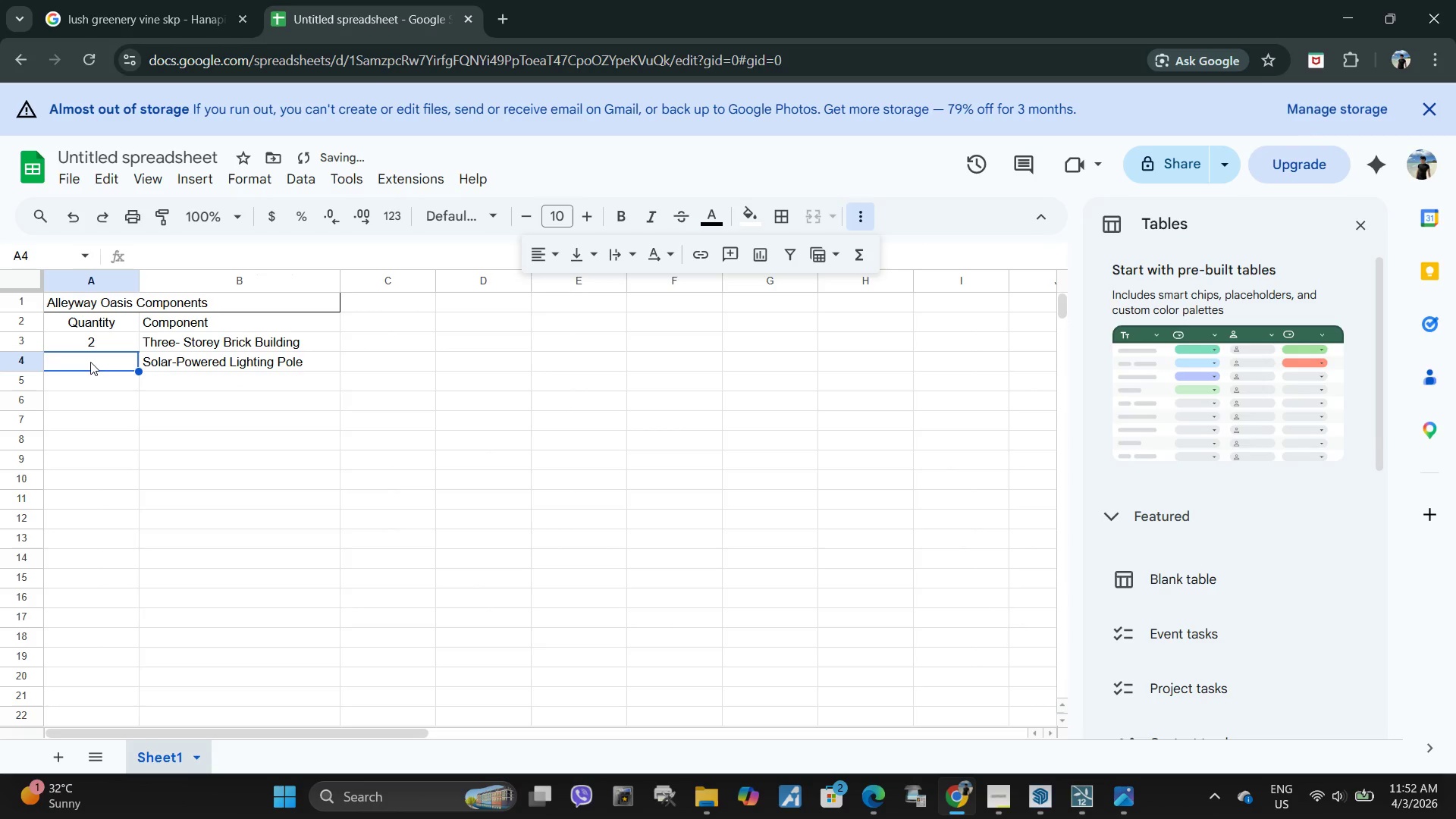 
key(3)
 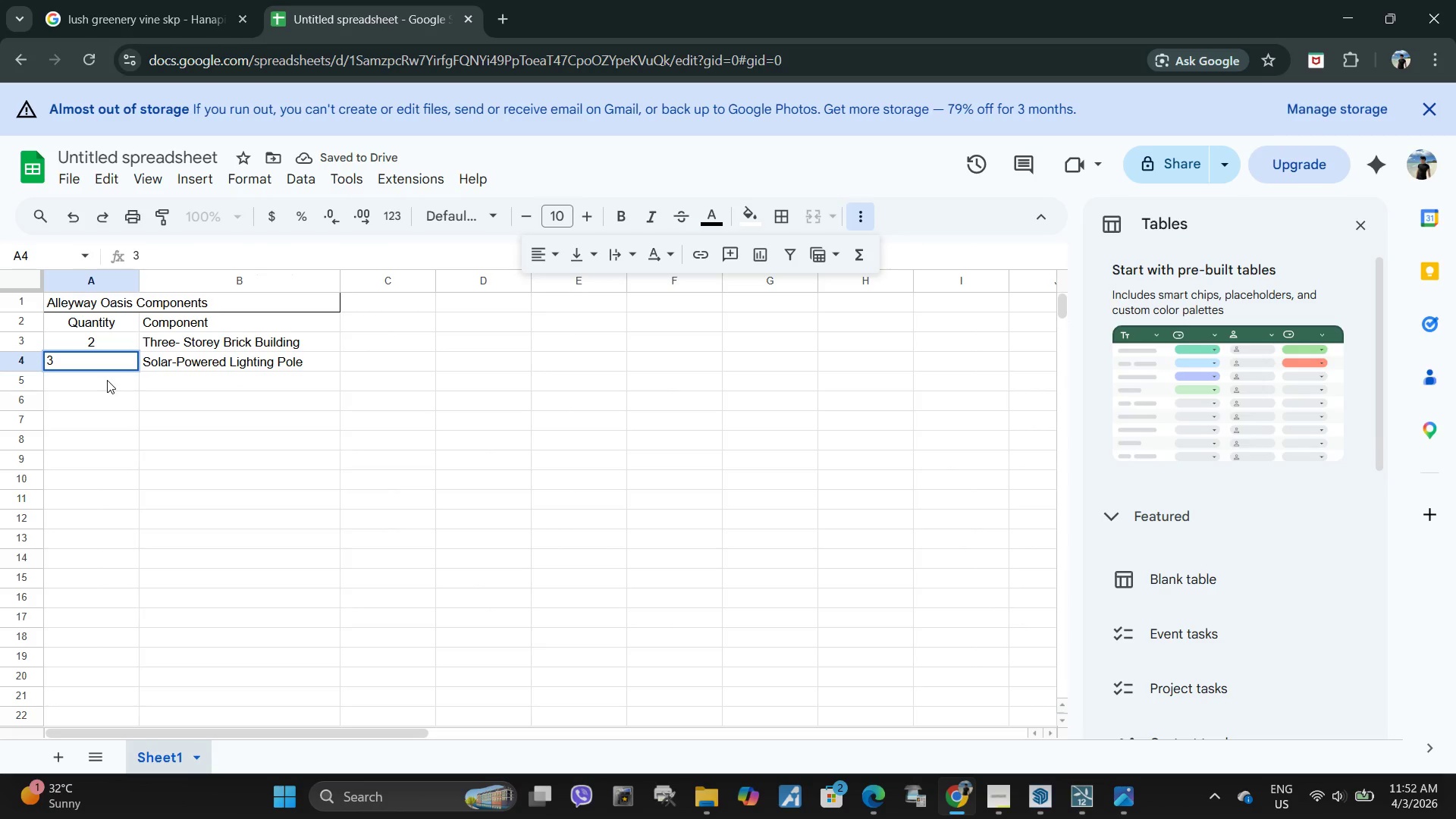 
left_click([104, 390])
 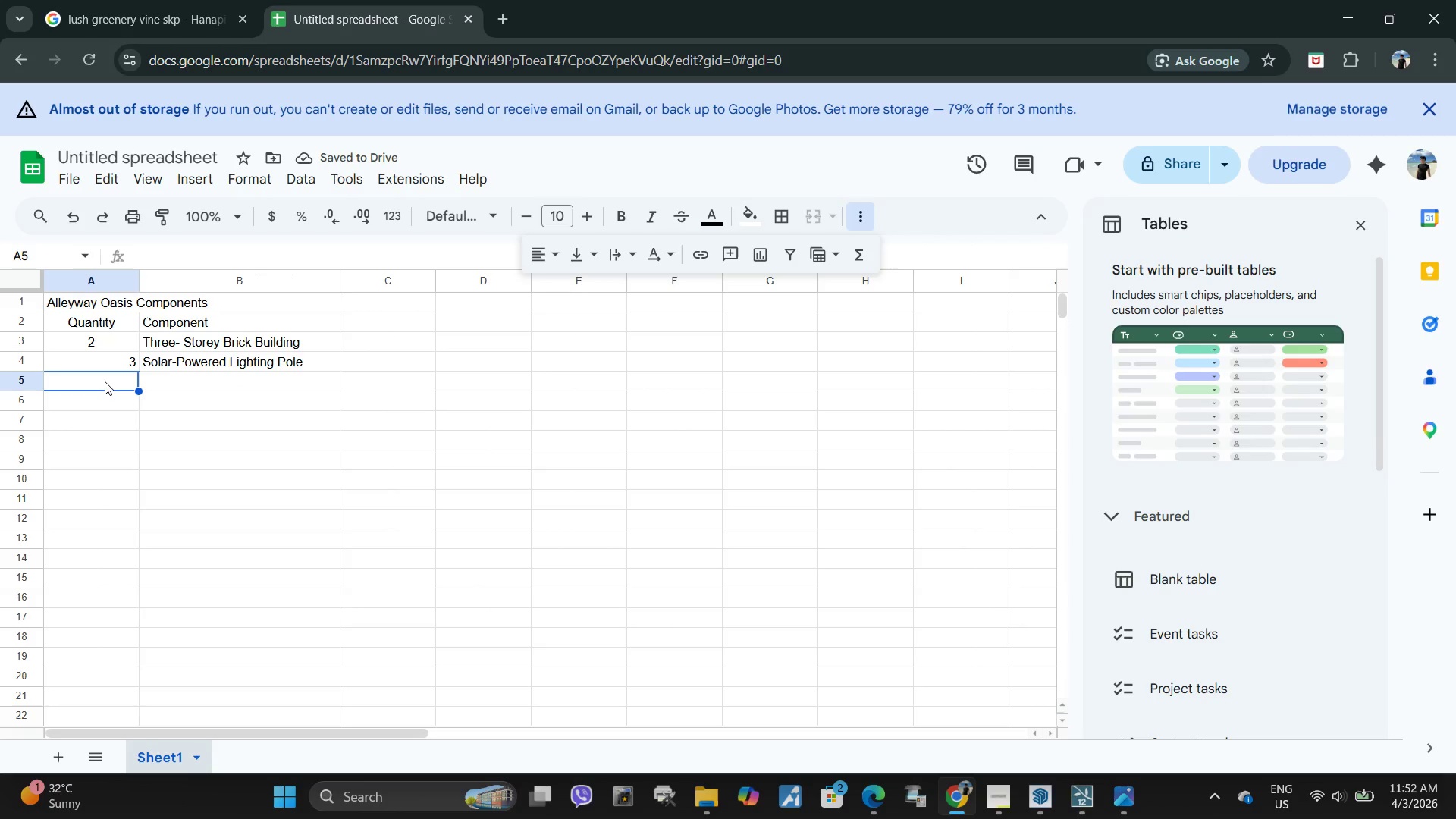 
key(2)
 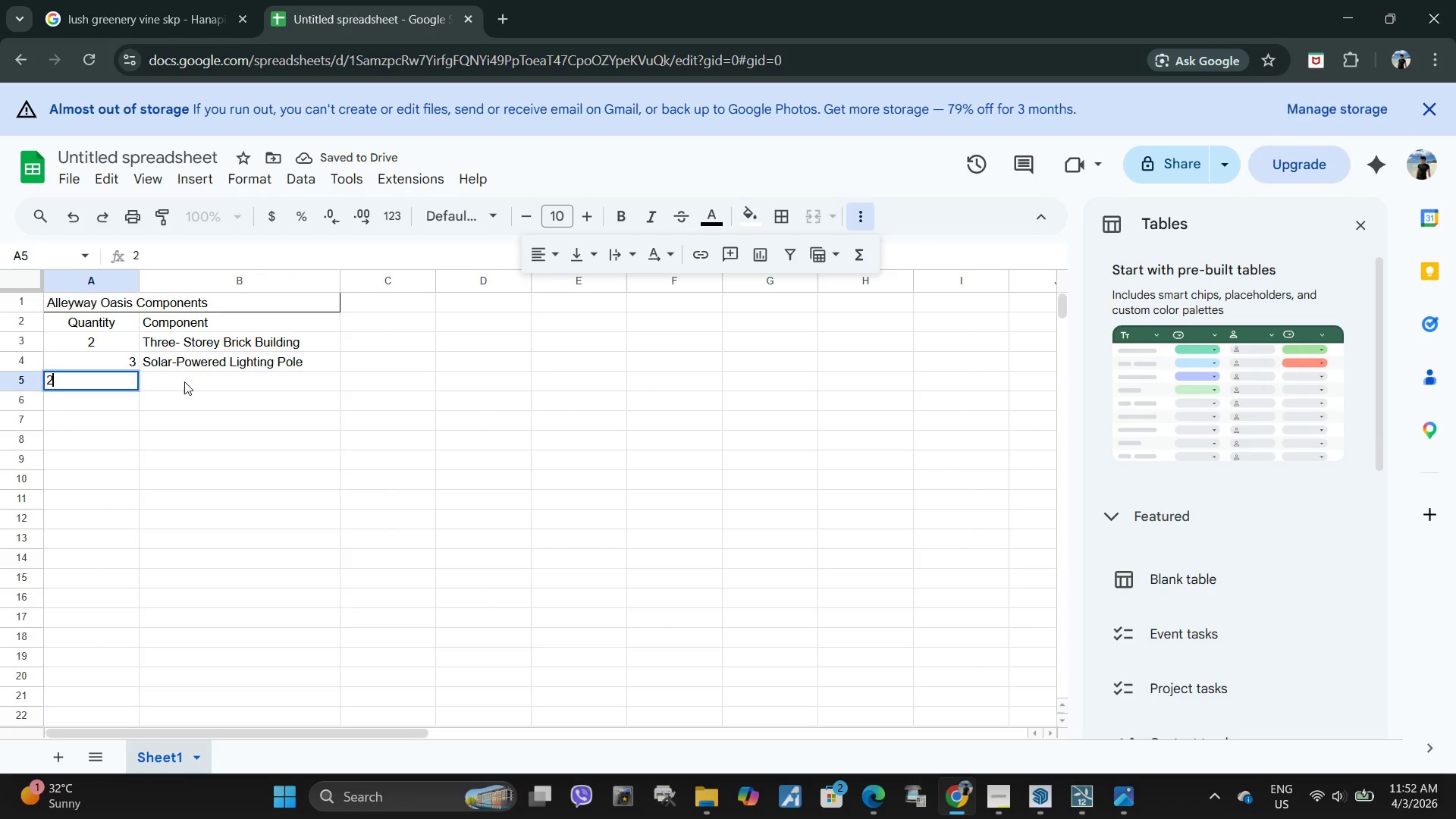 
left_click([184, 386])
 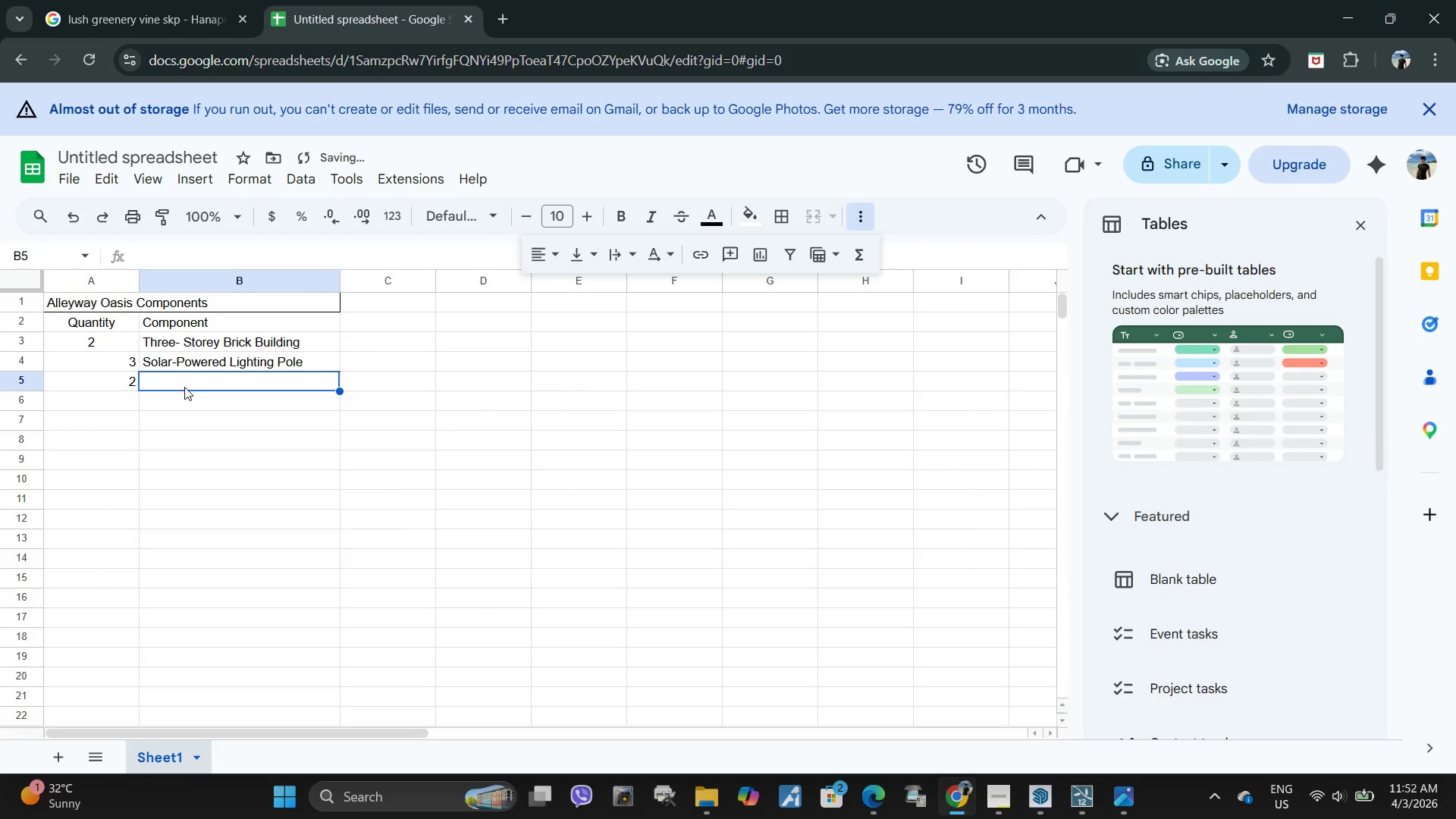 
type(Rainwater collection barrel)
 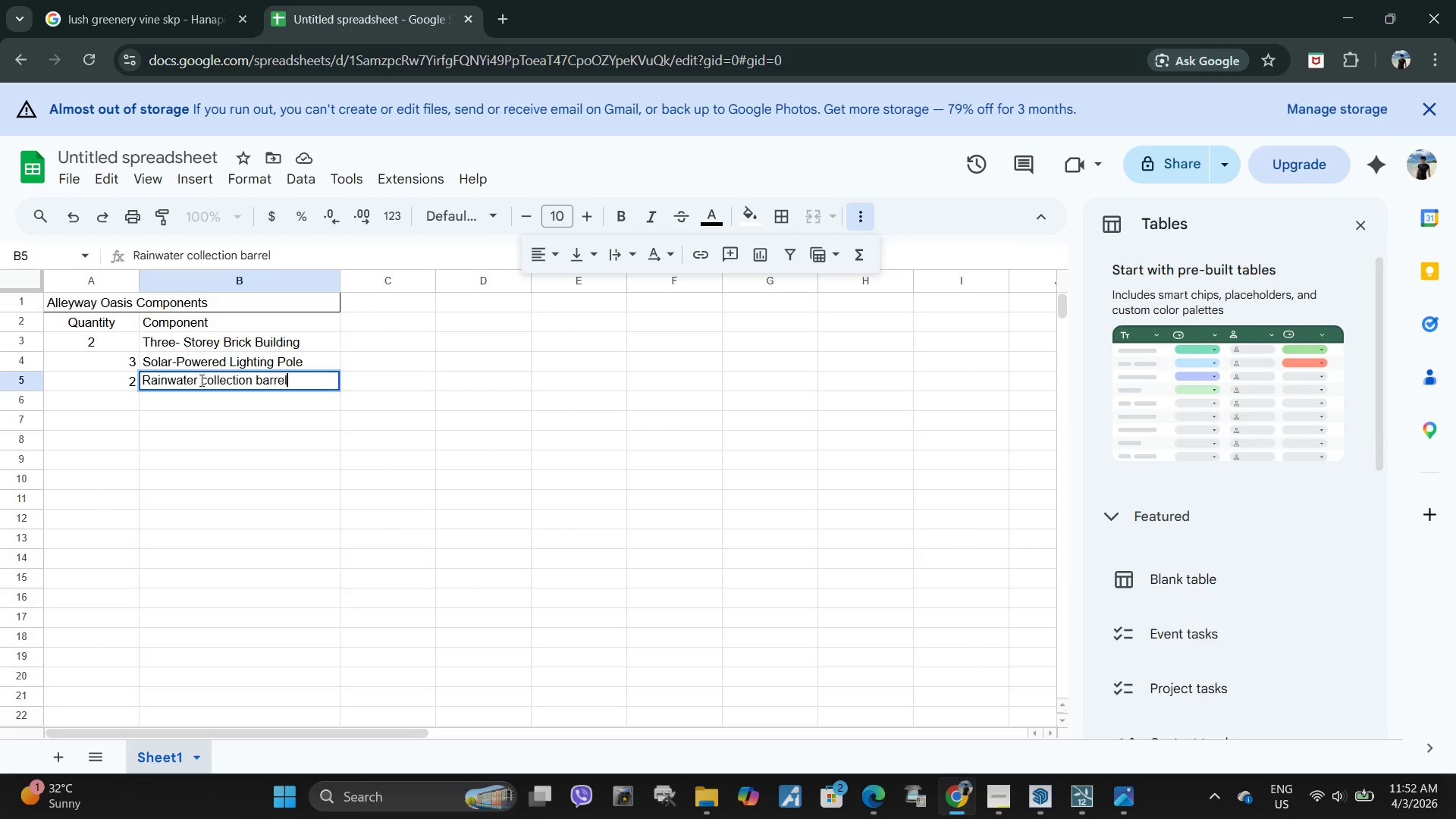 
left_click([199, 381])
 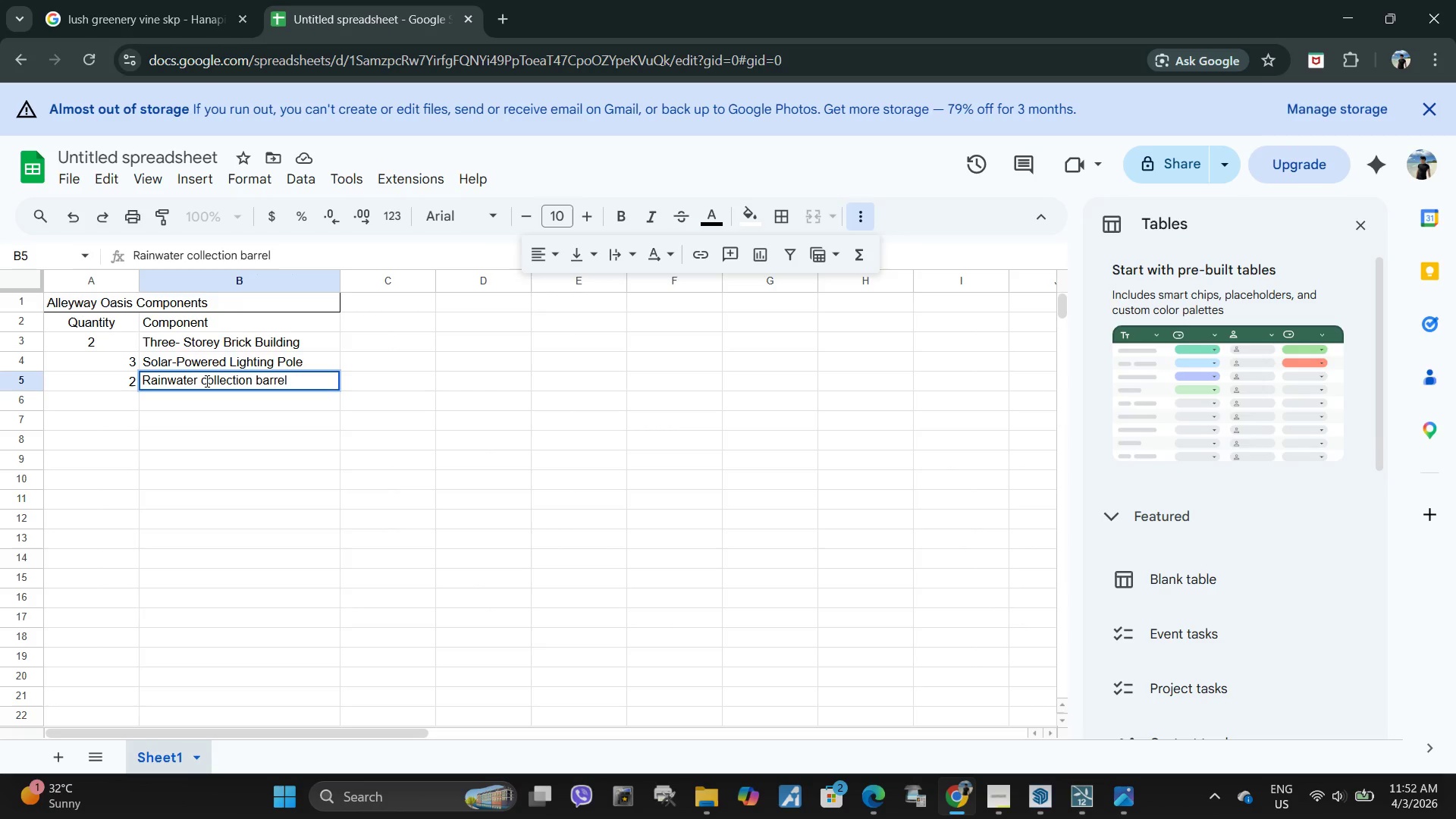 
key(ArrowRight)
 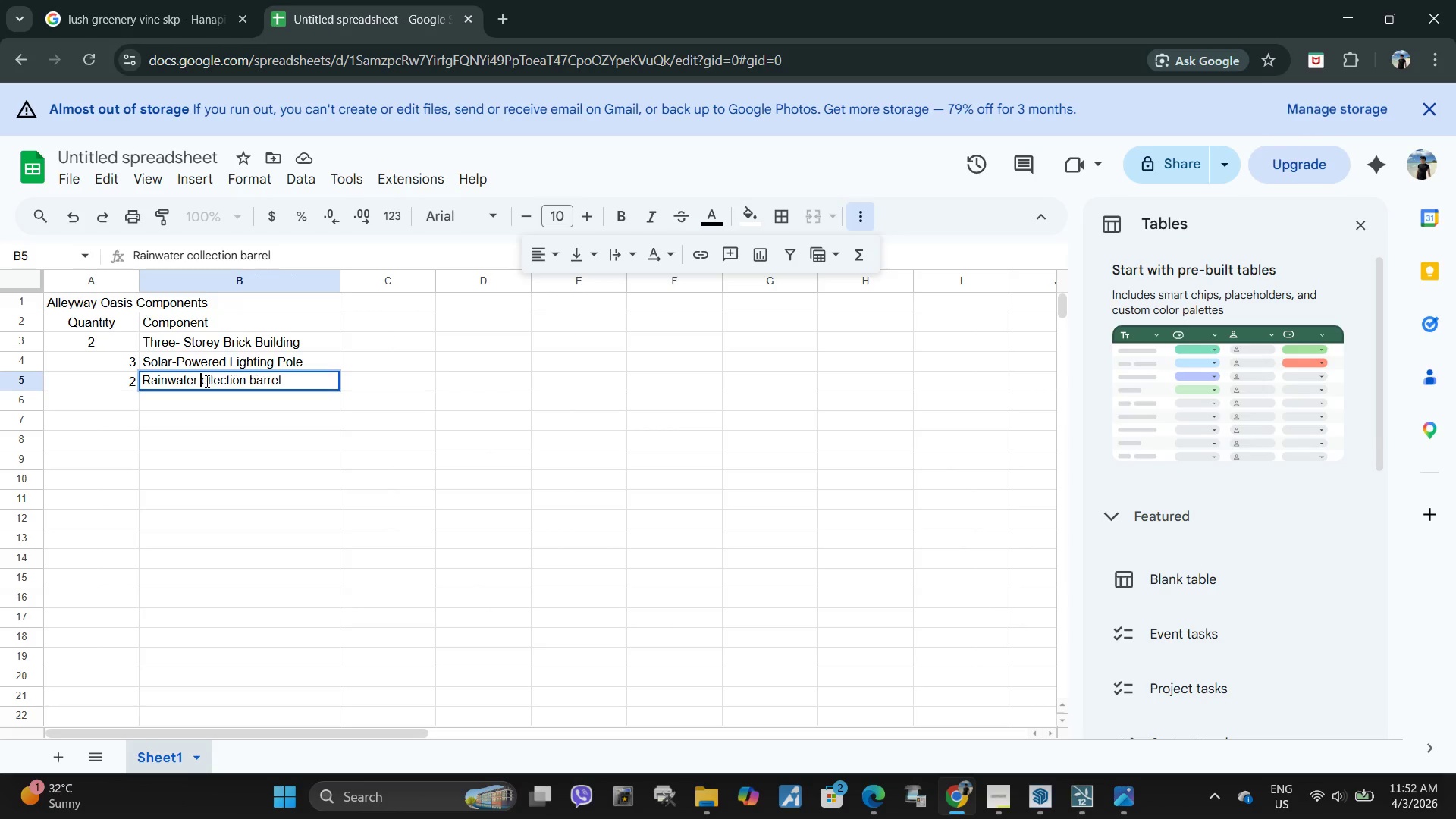 
key(Backspace)
 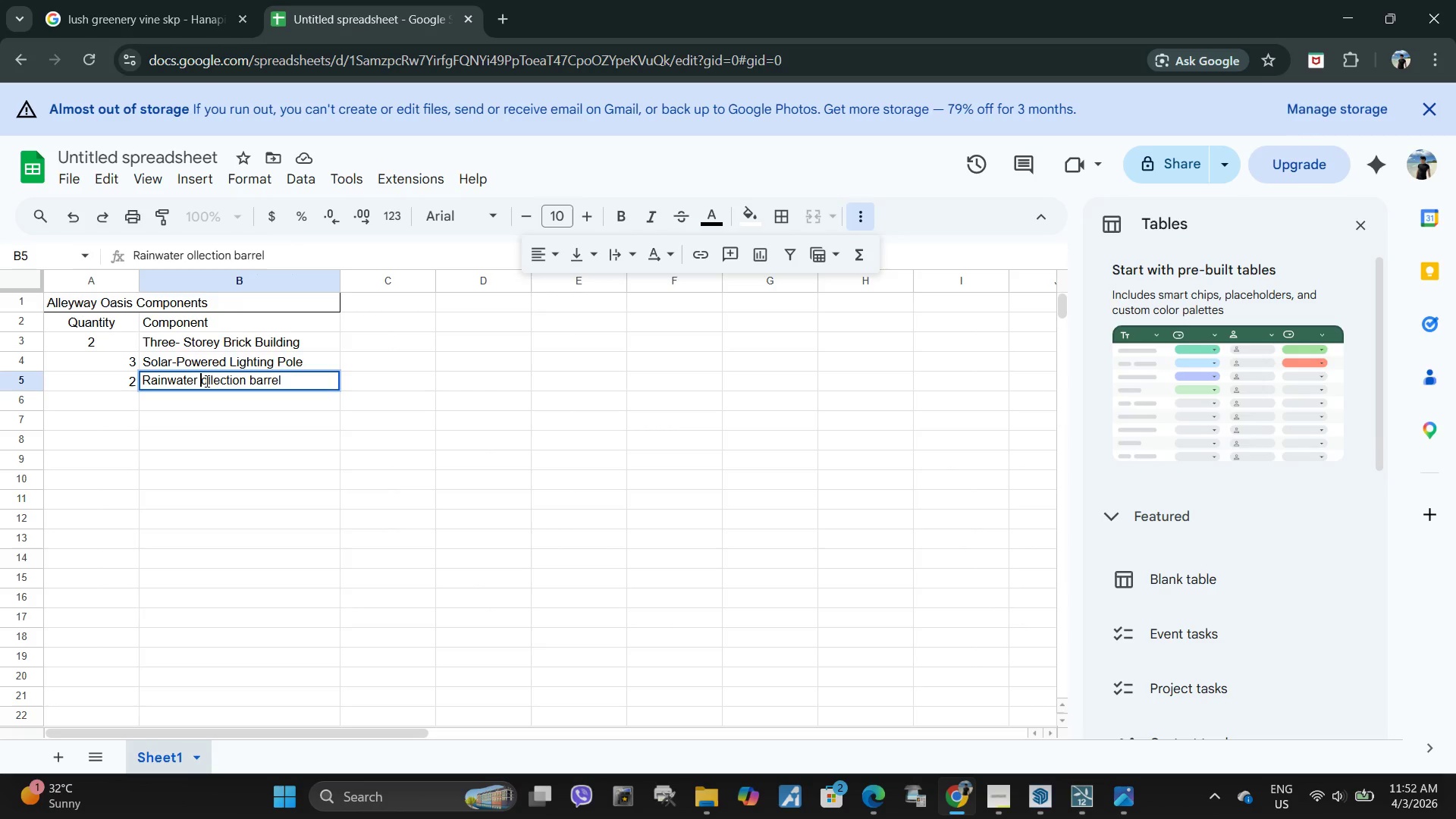 
key(Shift+ShiftLeft)
 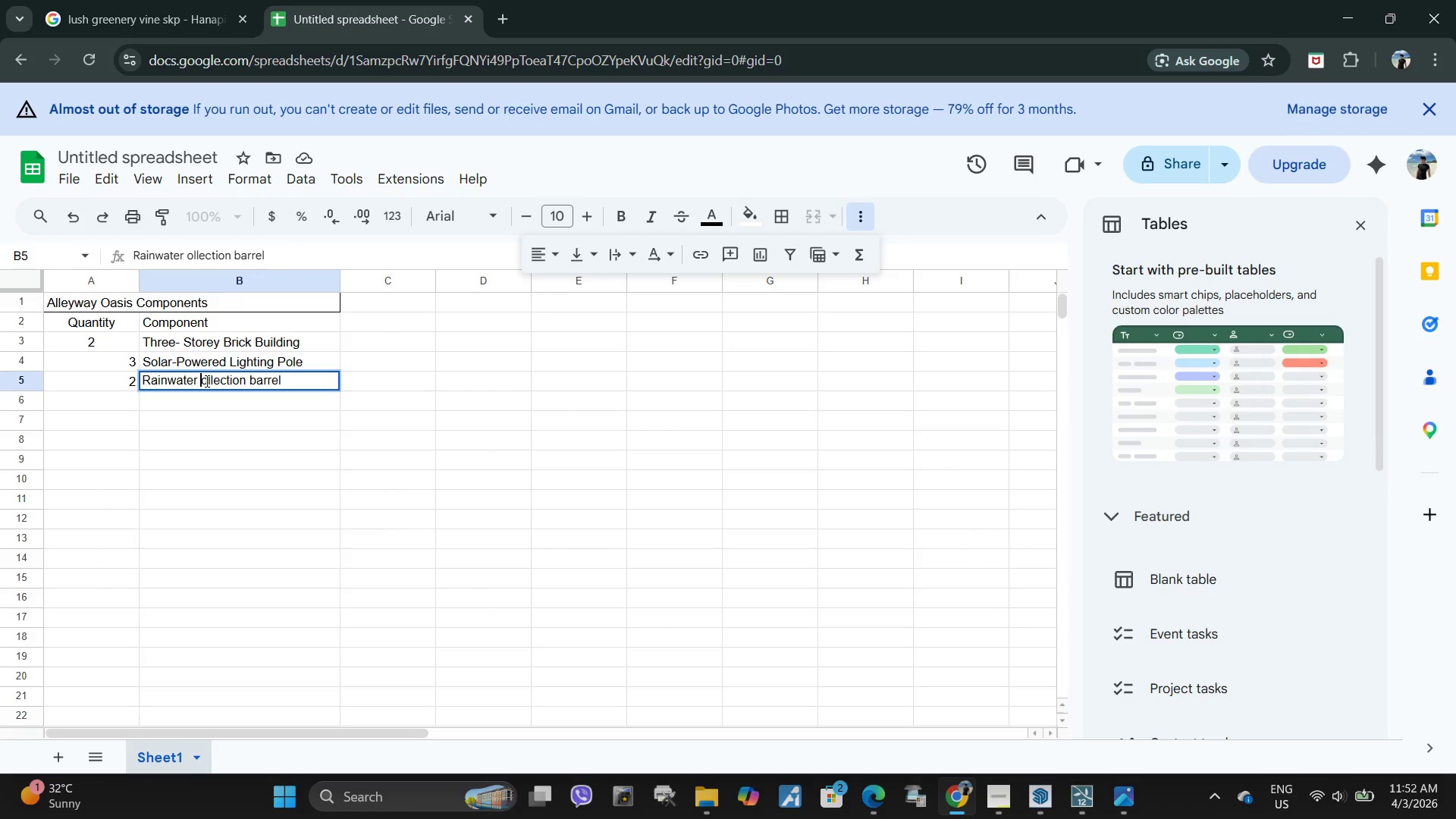 
key(Shift+C)
 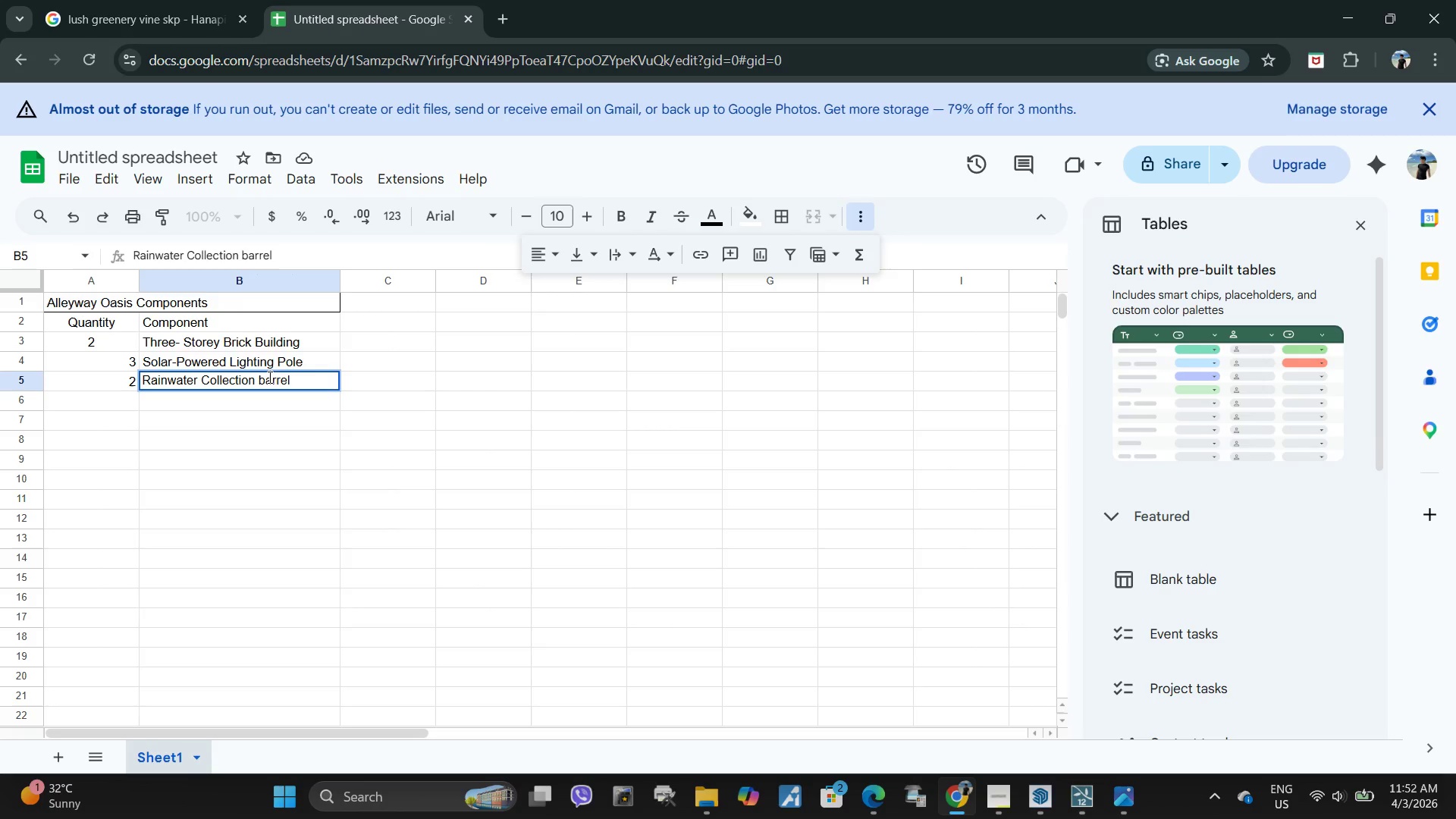 
left_click([262, 381])
 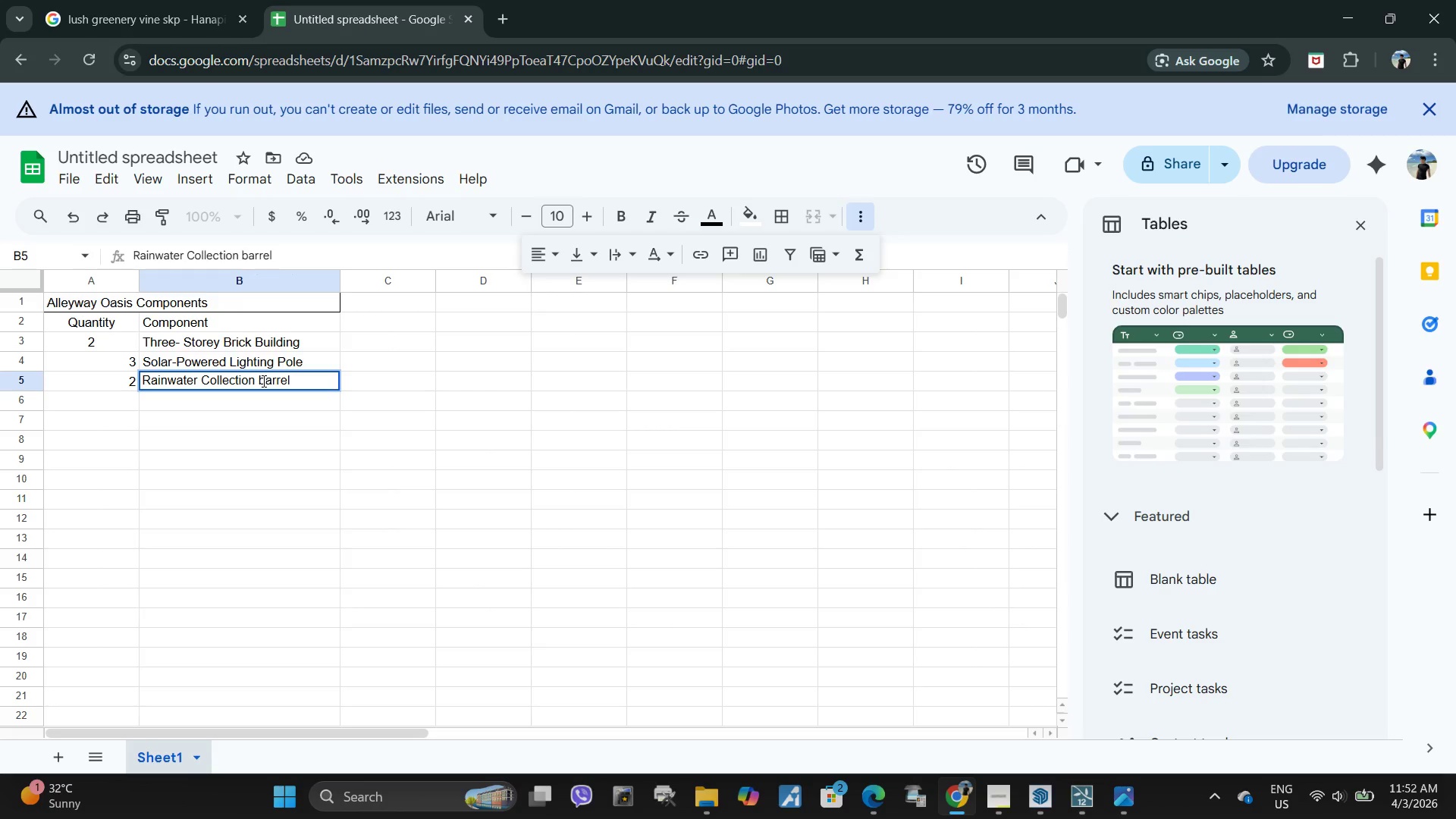 
key(Backspace)
 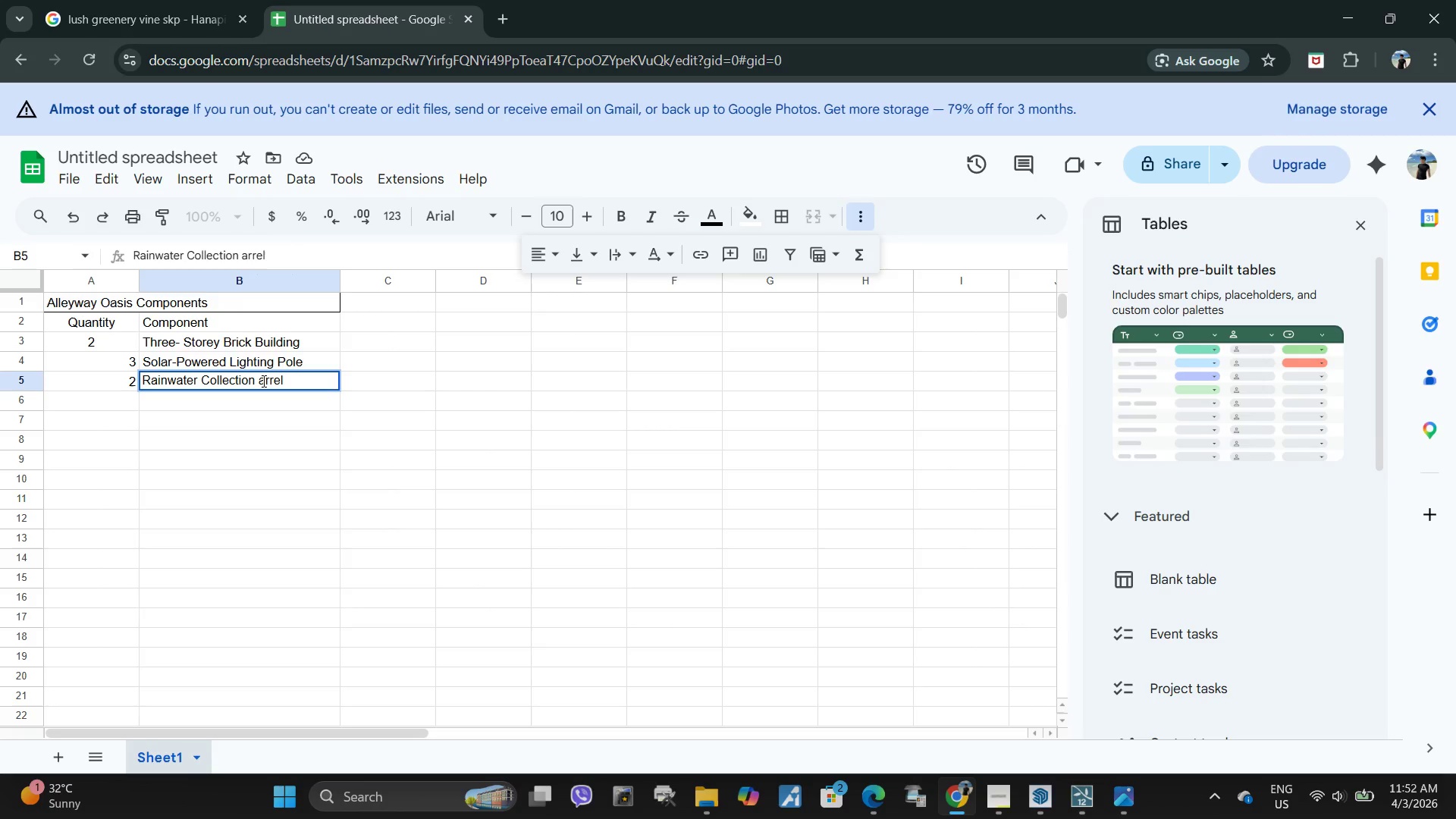 
key(Shift+B)
 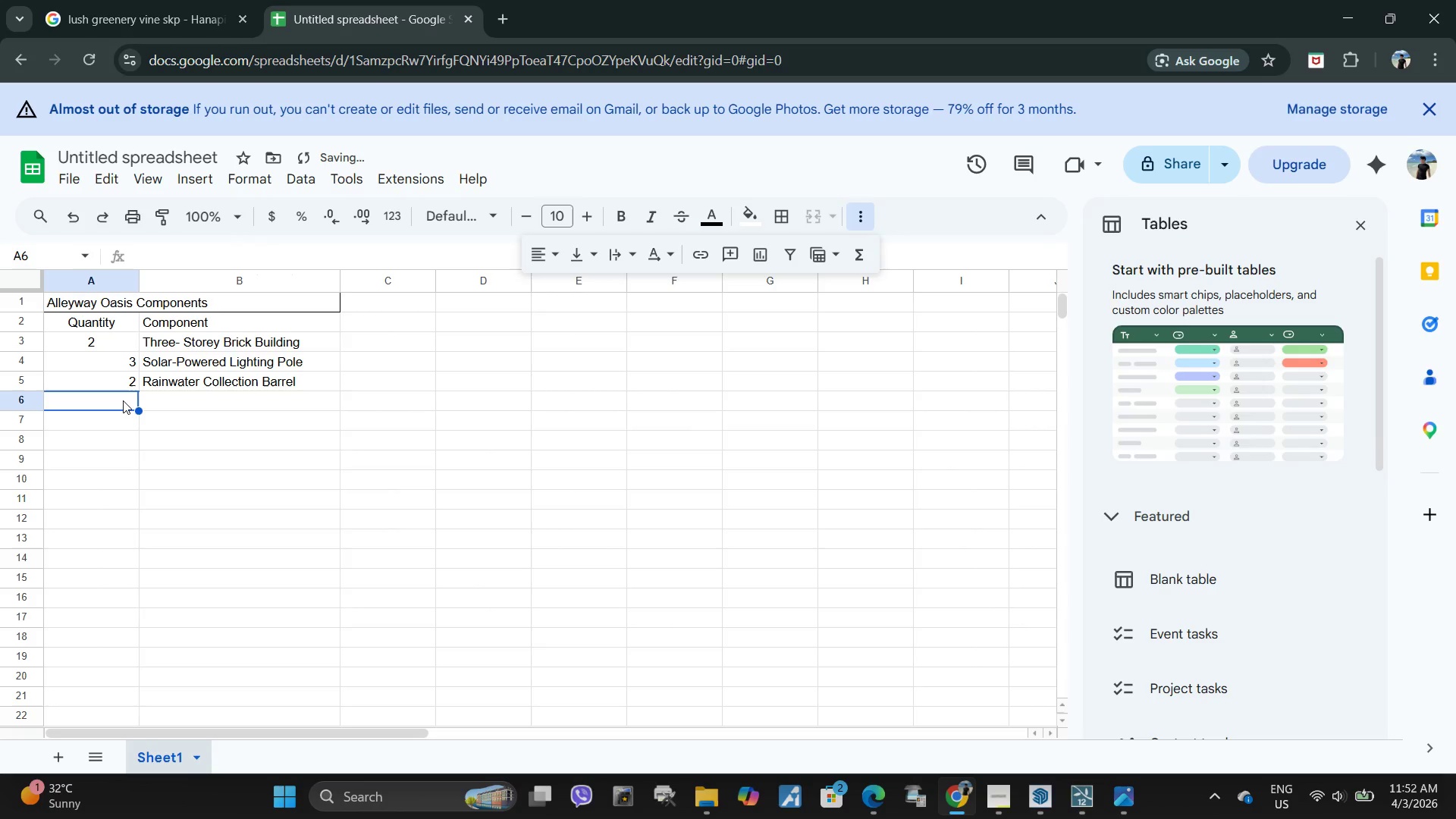 
type(Modular Plantse)
 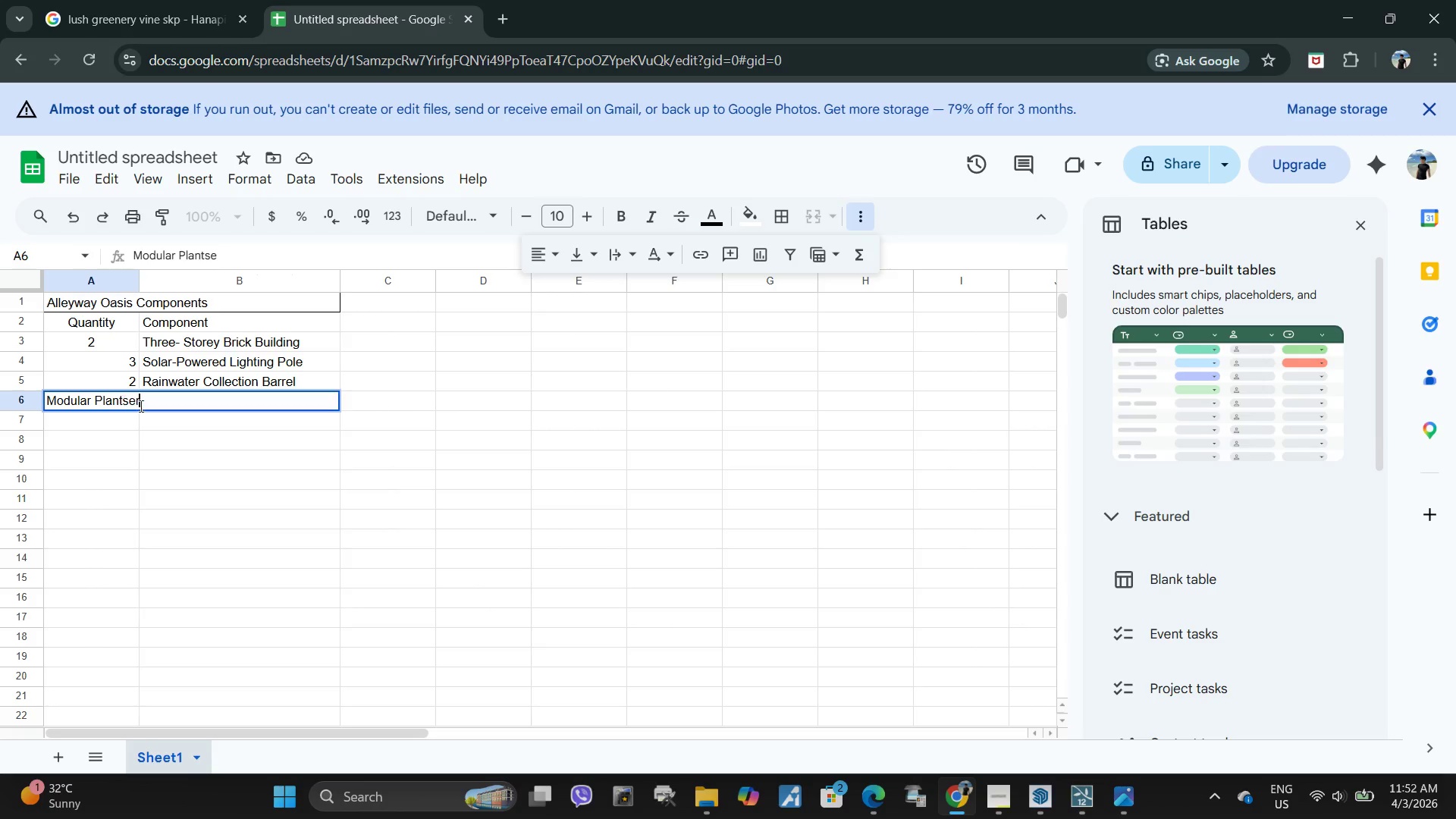 
type(r)
key(Backspace)
key(Backspace)
key(Backspace)
type(ers)
 